 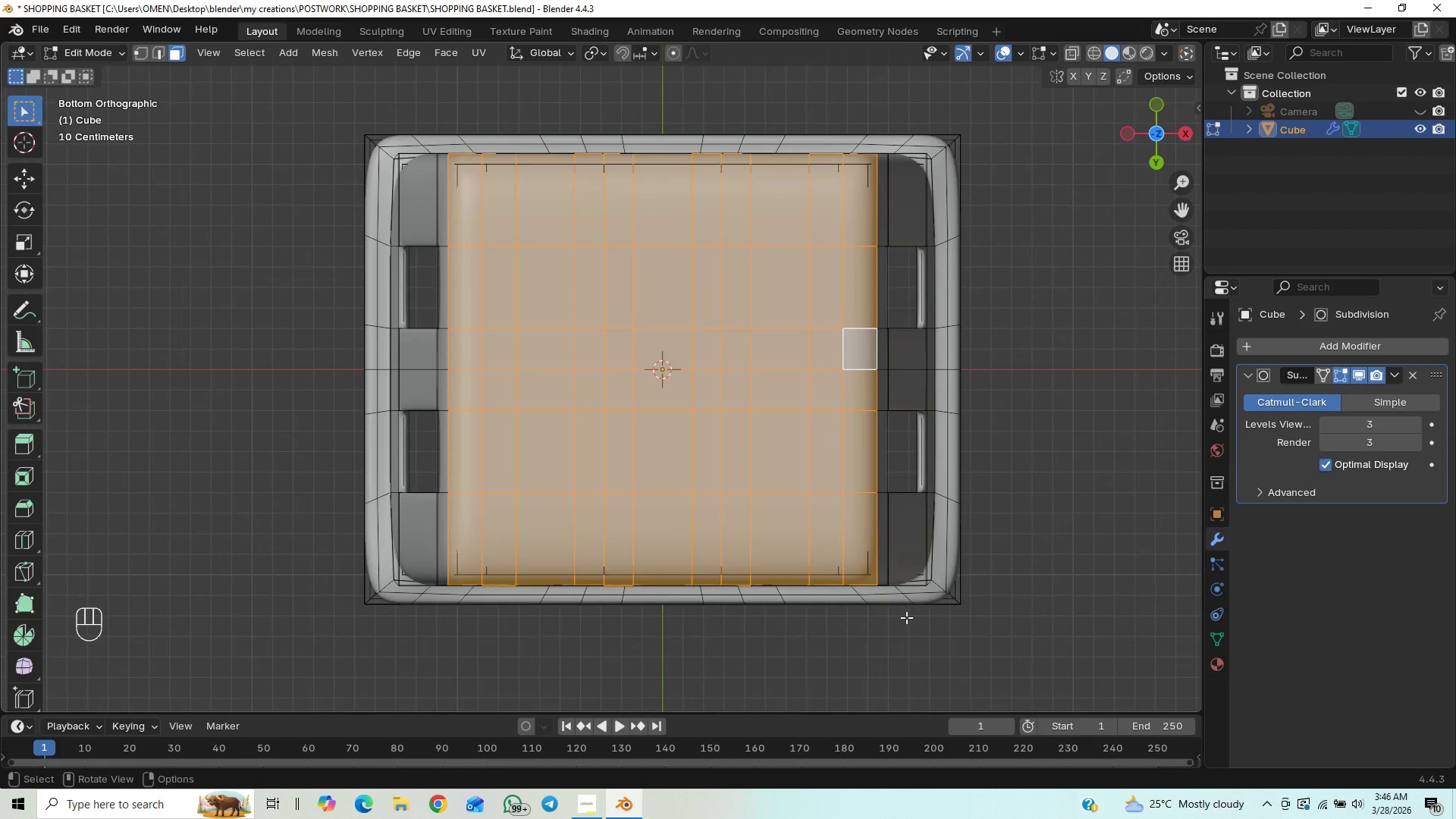 
scroll: coordinate [921, 613], scroll_direction: up, amount: 3.0
 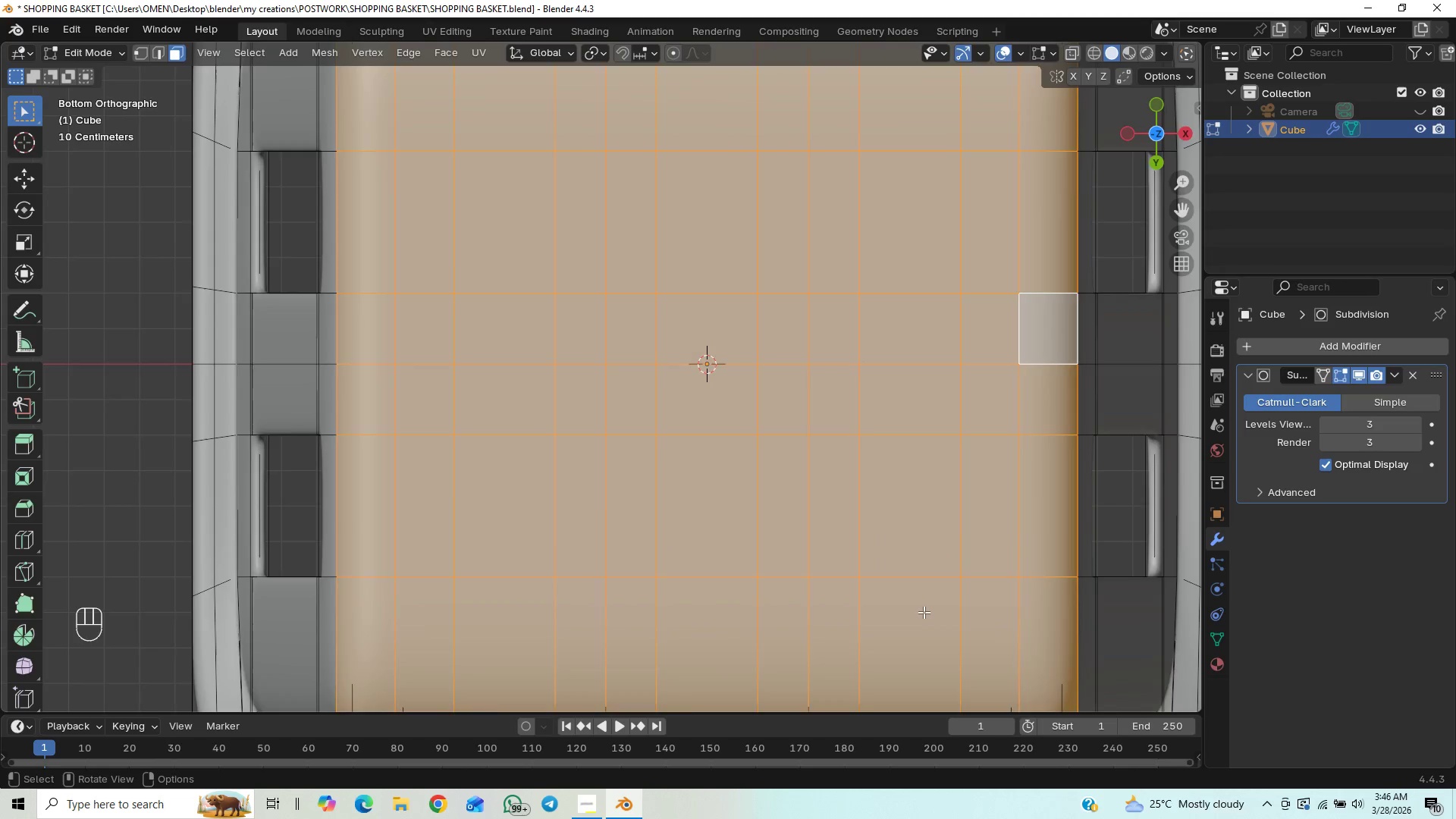 
scroll: coordinate [941, 597], scroll_direction: down, amount: 6.0
 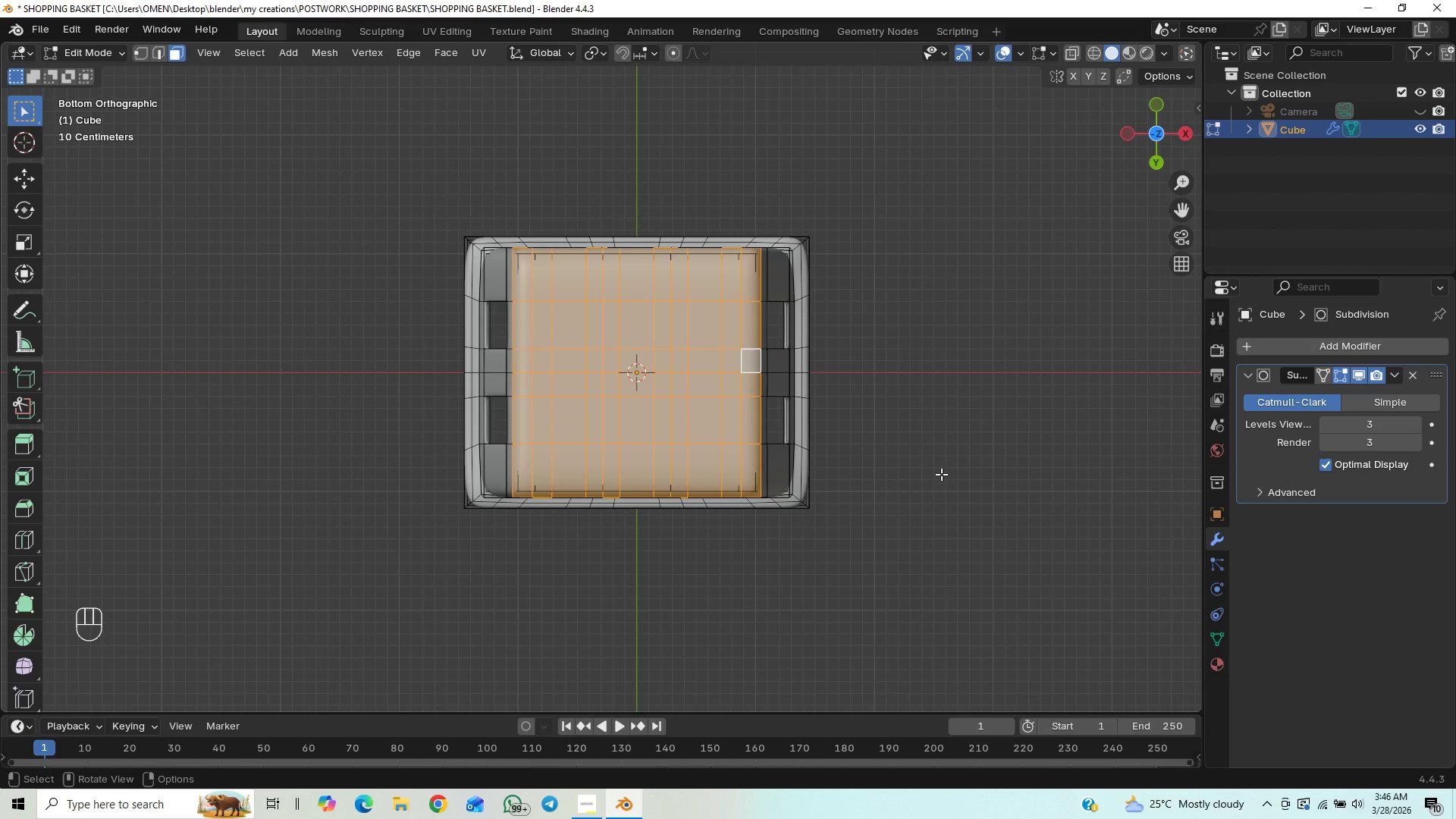 
scroll: coordinate [955, 469], scroll_direction: up, amount: 7.0
 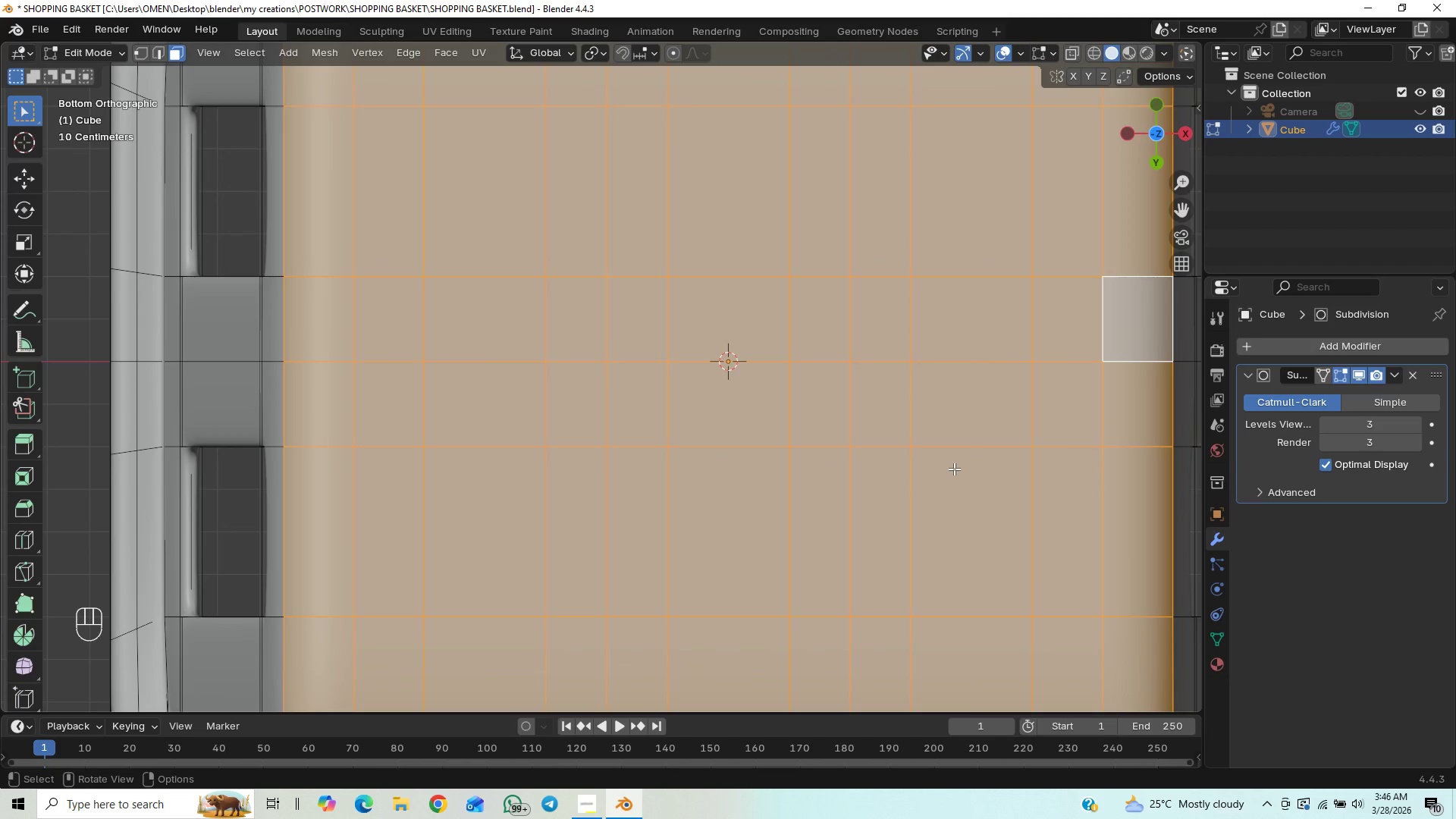 
scroll: coordinate [954, 469], scroll_direction: down, amount: 12.0
 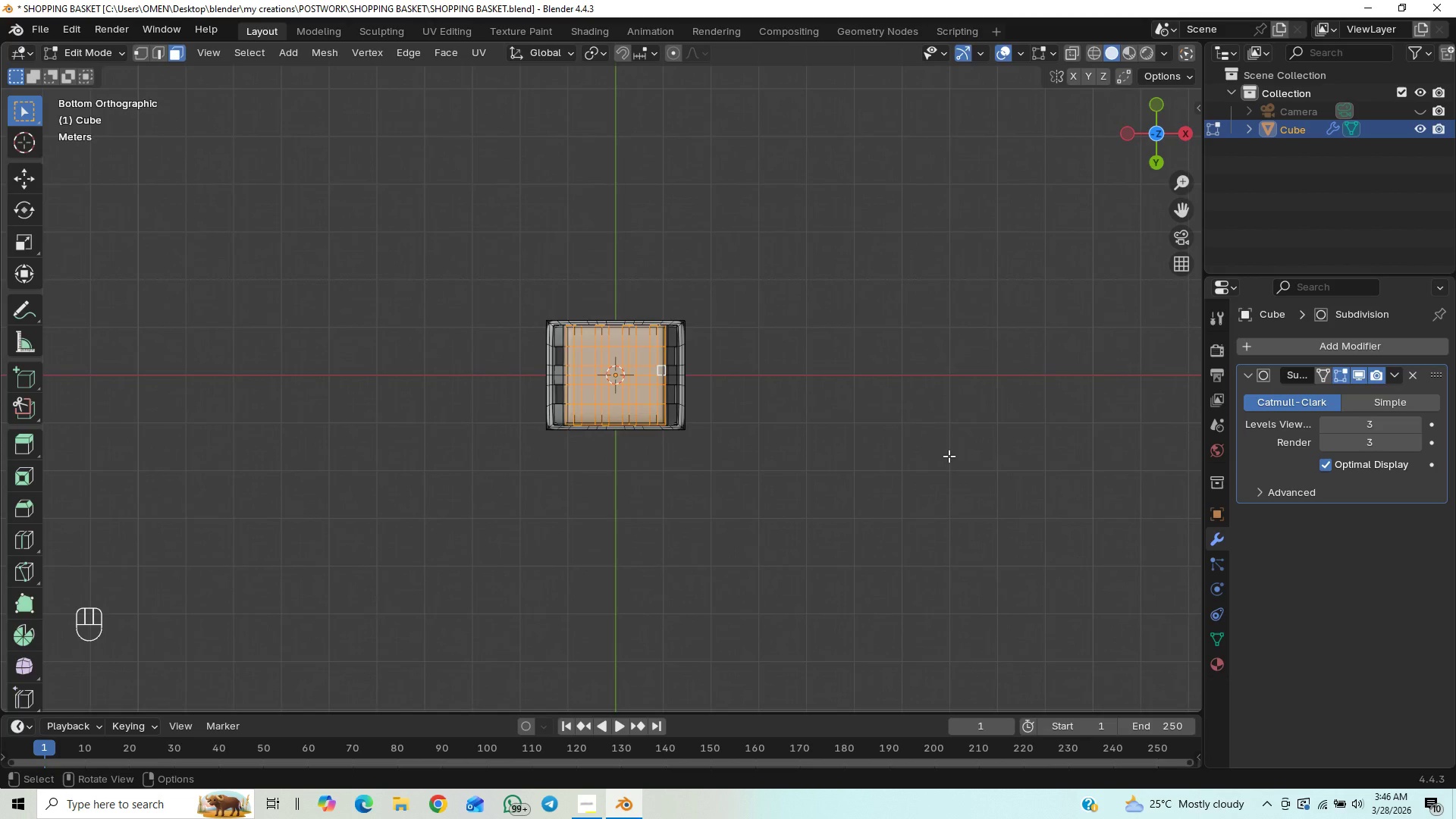 
scroll: coordinate [935, 504], scroll_direction: up, amount: 10.0
 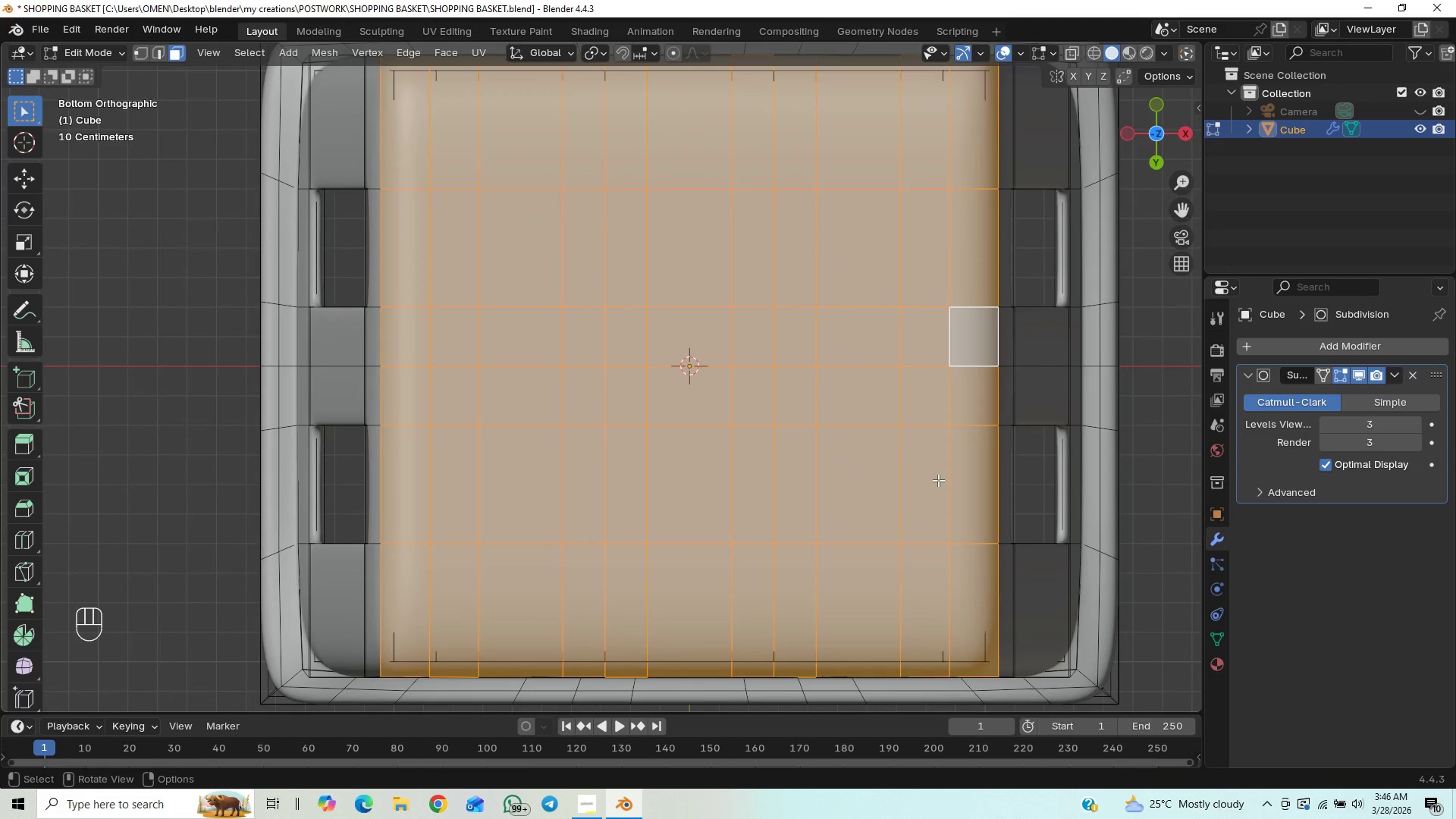 
hold_key(key=ShiftLeft, duration=1.36)
 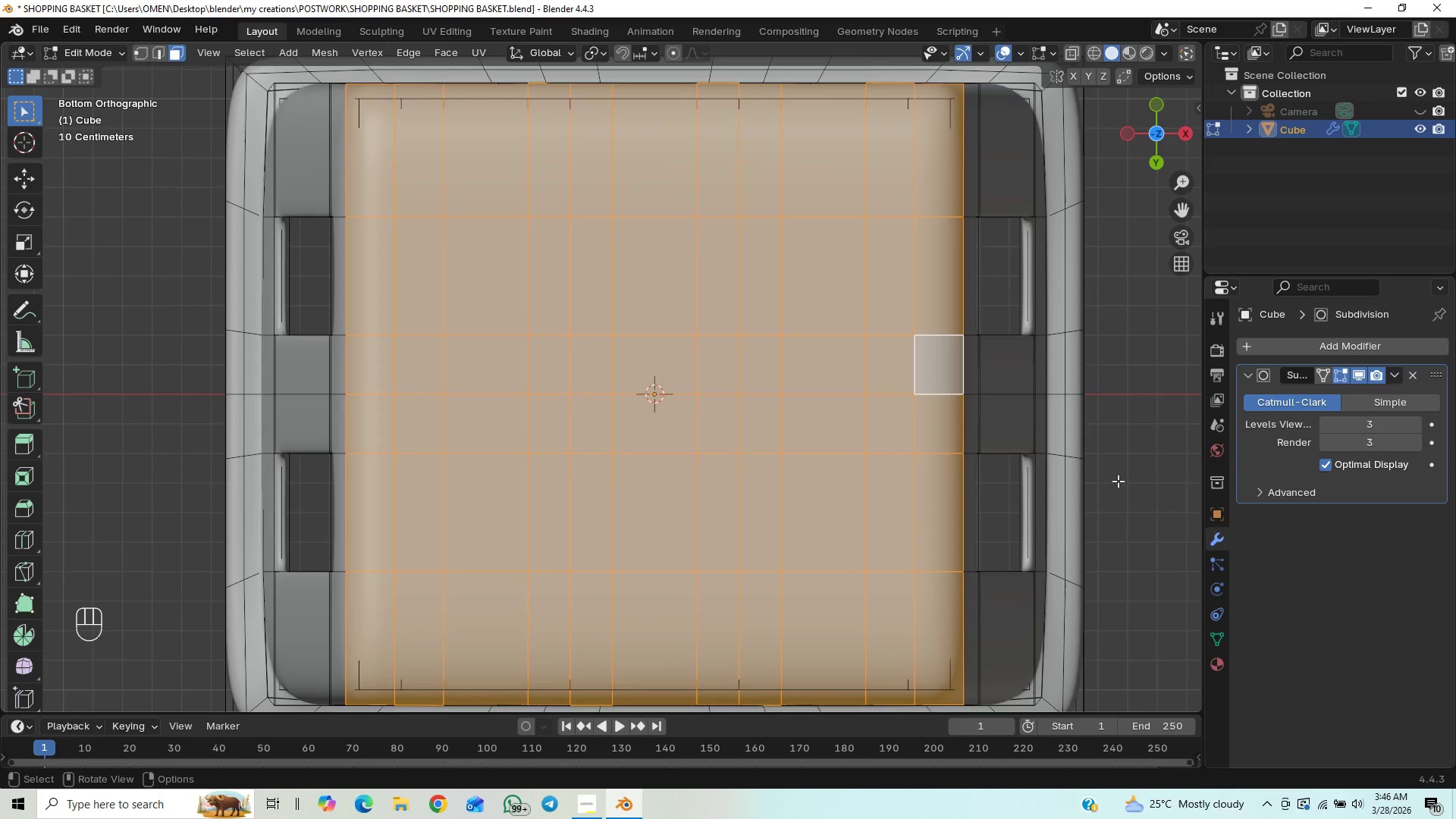 
key(I)
 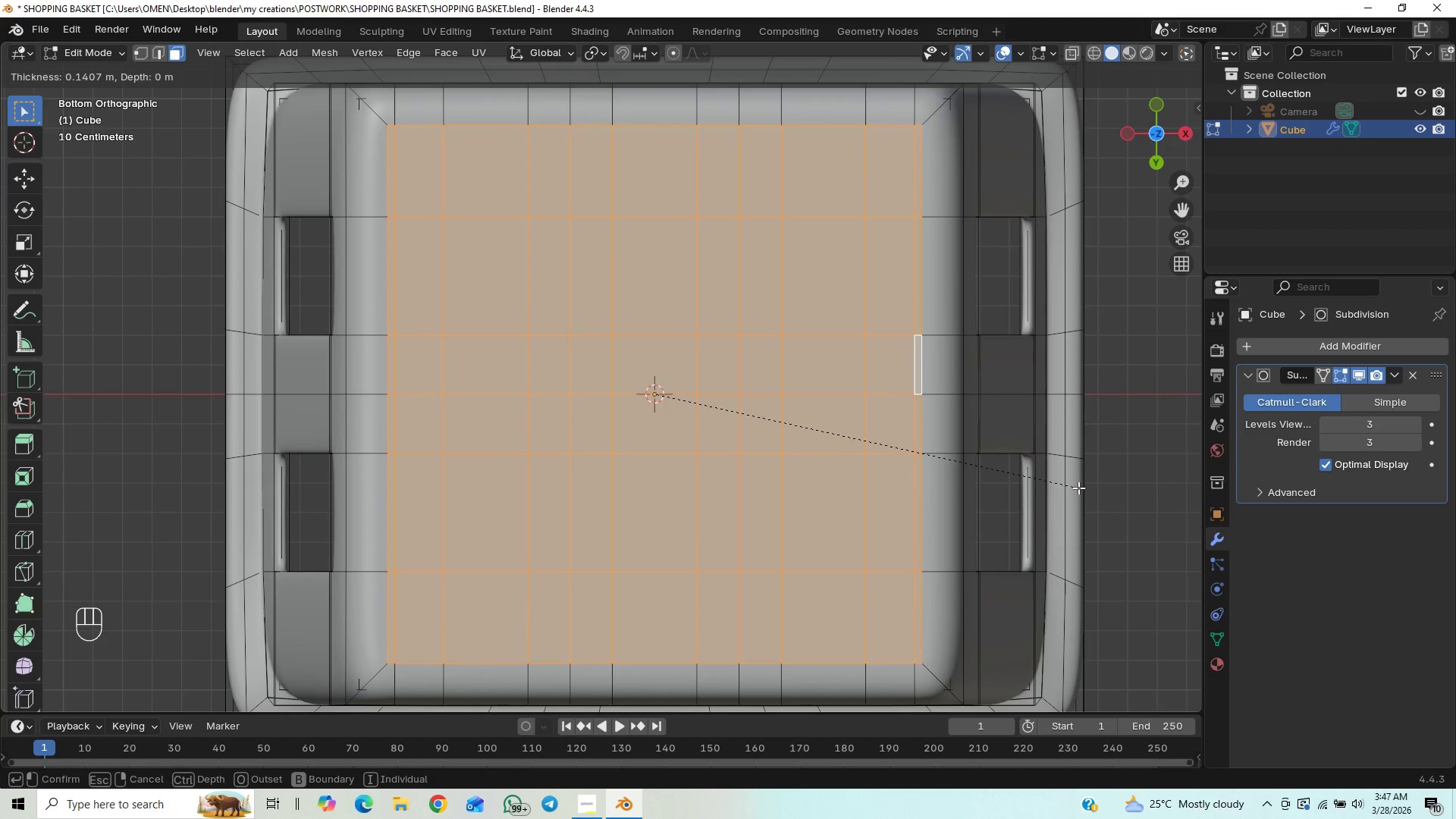 
wait(10.73)
 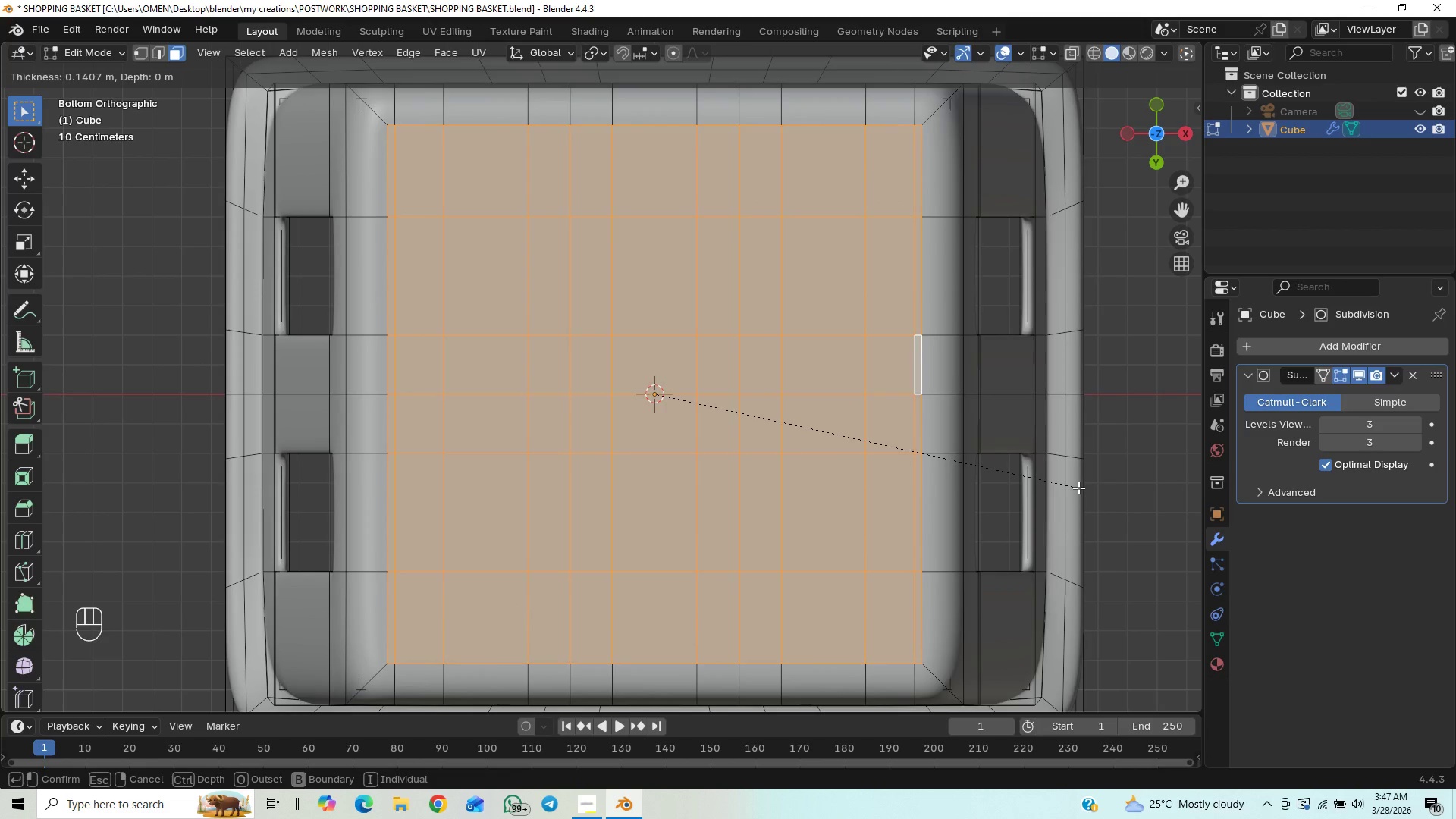 
right_click([1065, 512])
 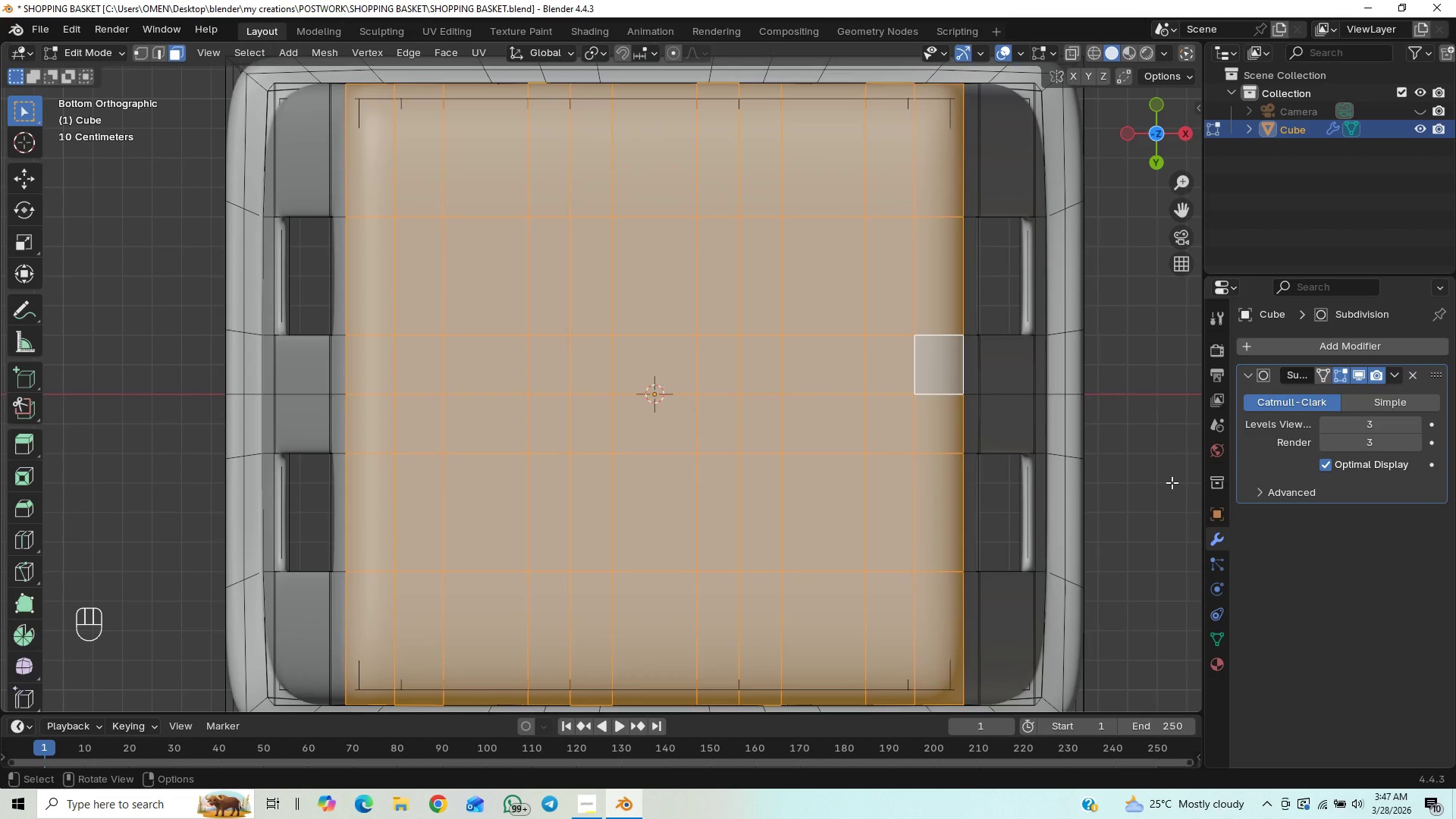 
key(I)
 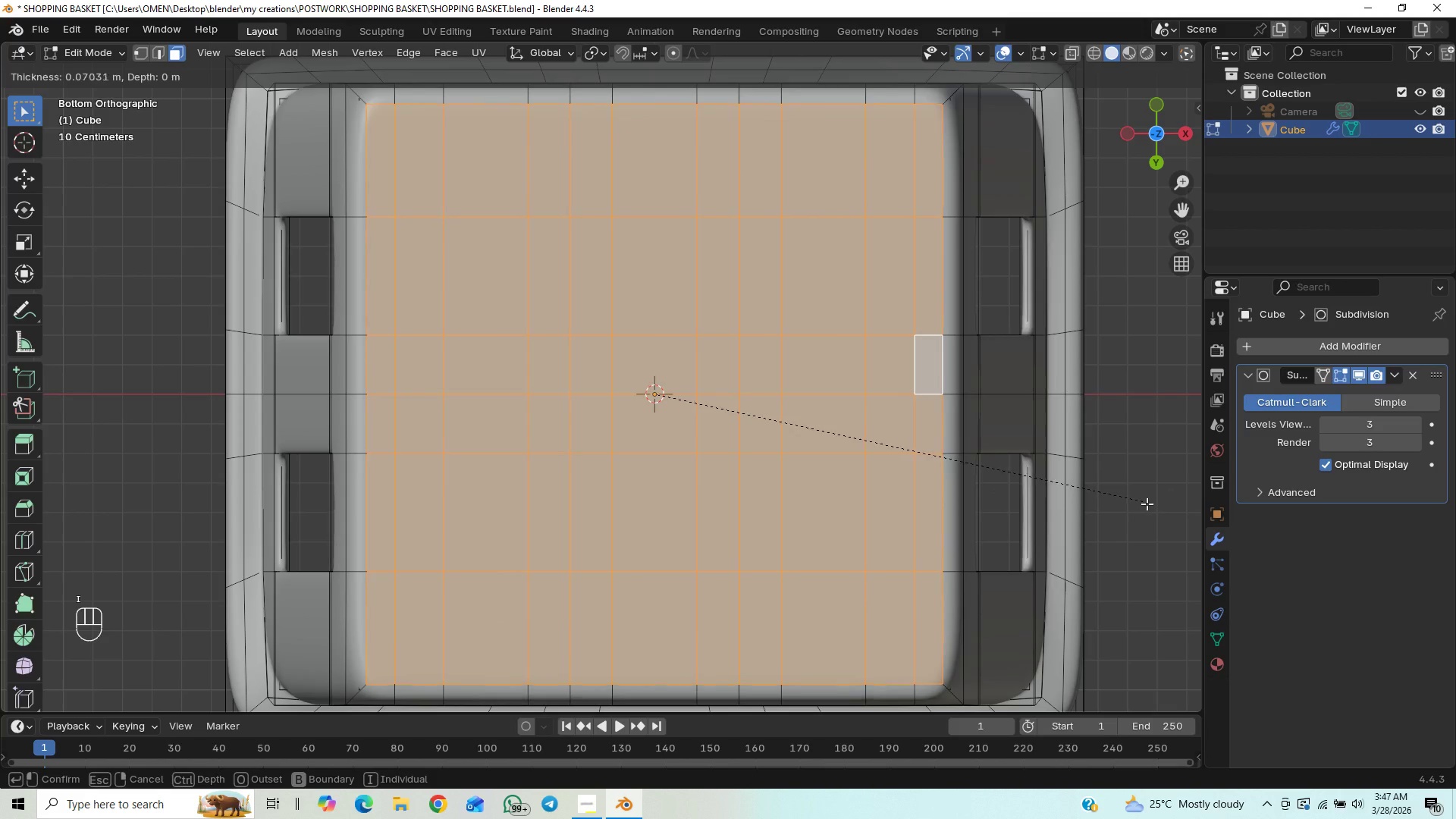 
left_click([1140, 506])
 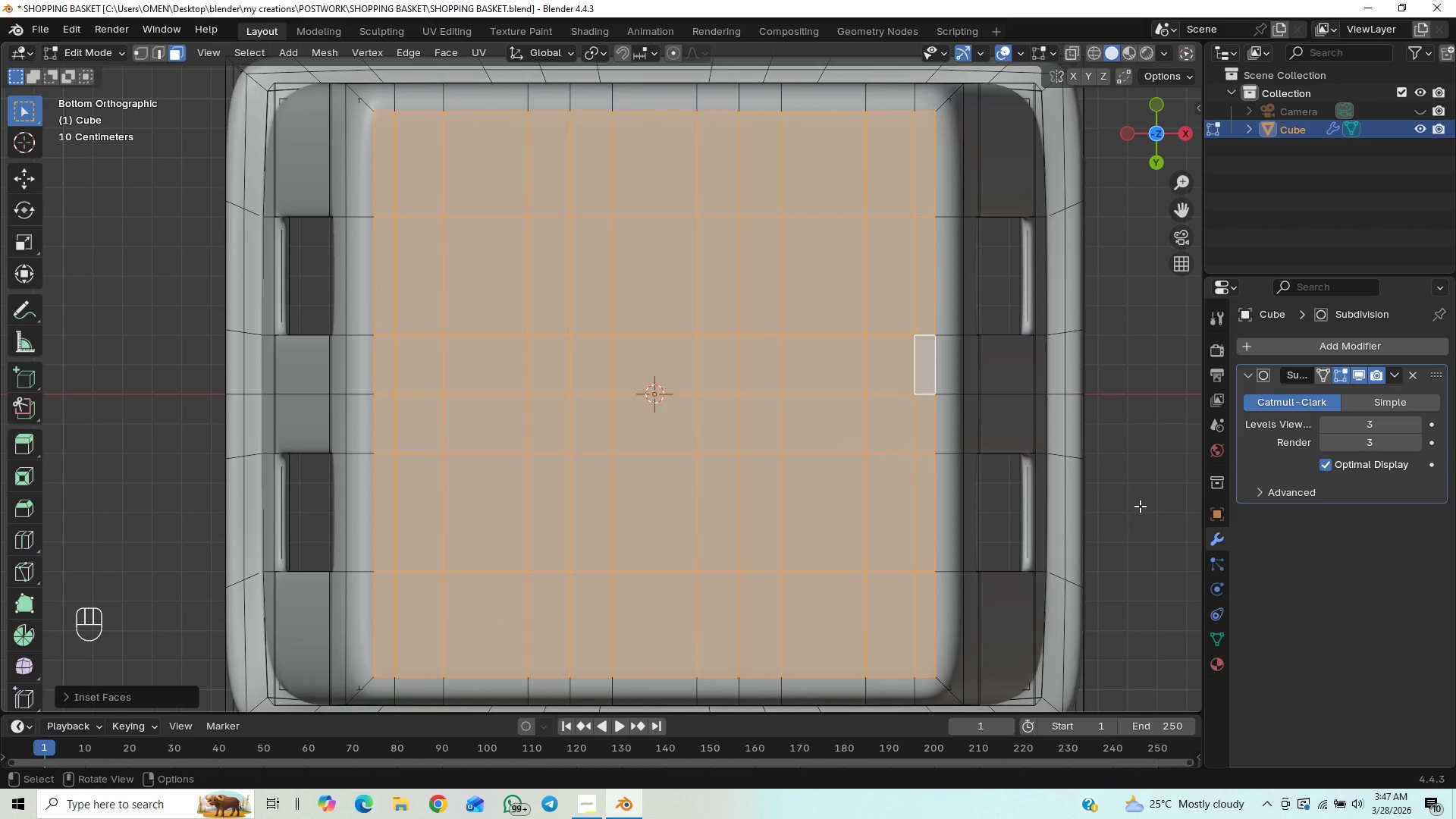 
key(Tab)
 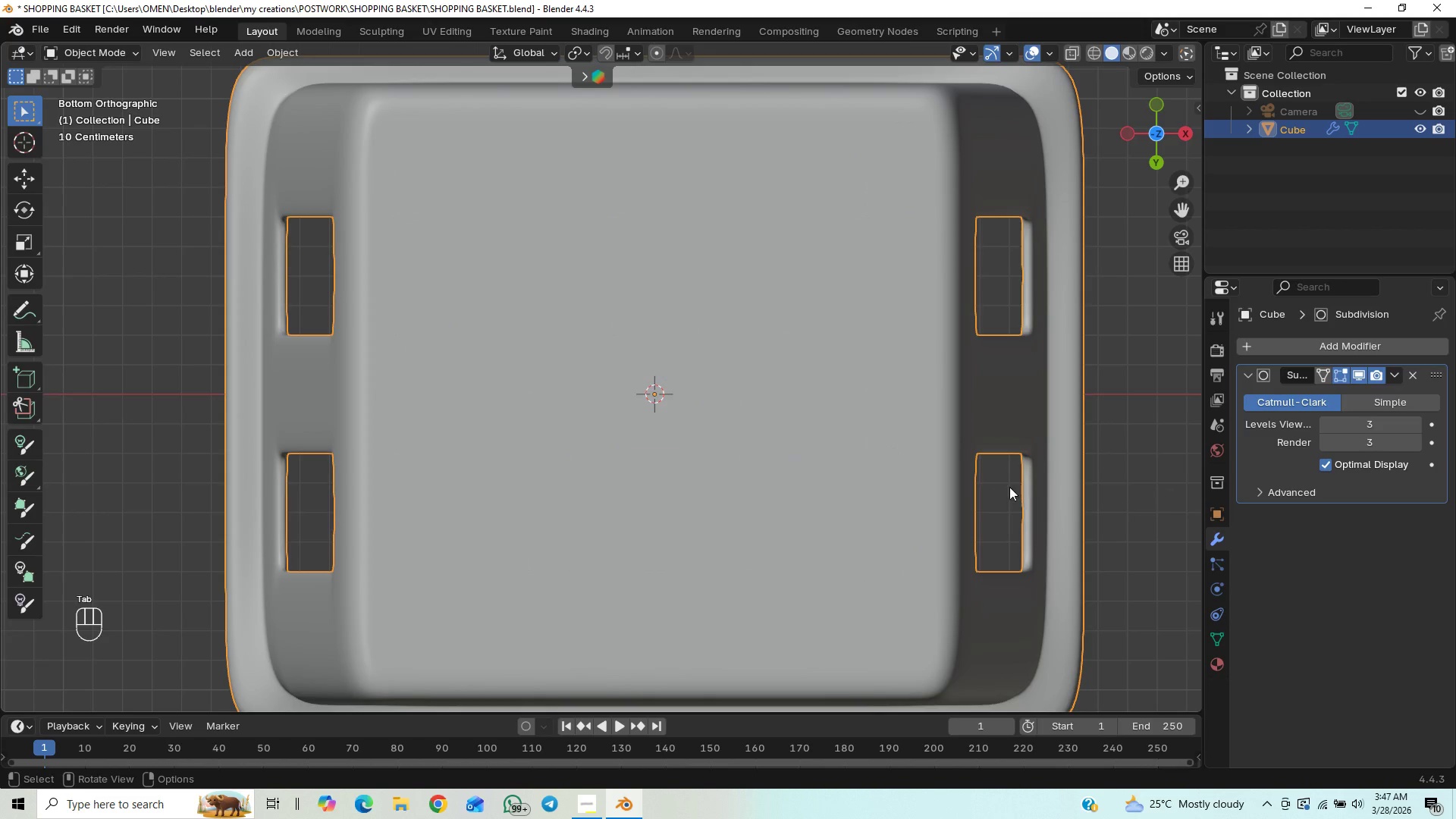 
scroll: coordinate [996, 497], scroll_direction: down, amount: 1.0
 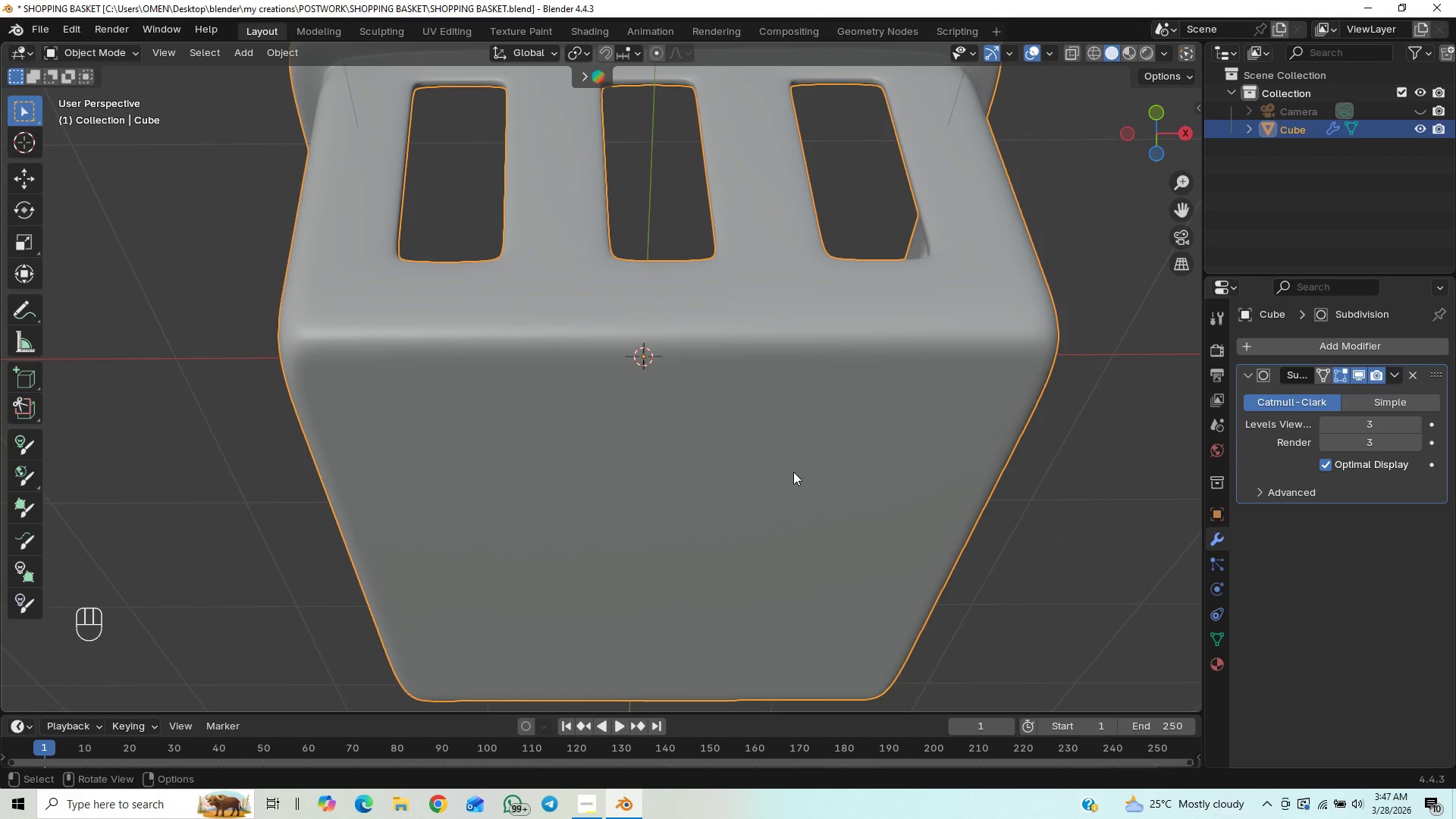 
key(Tab)
 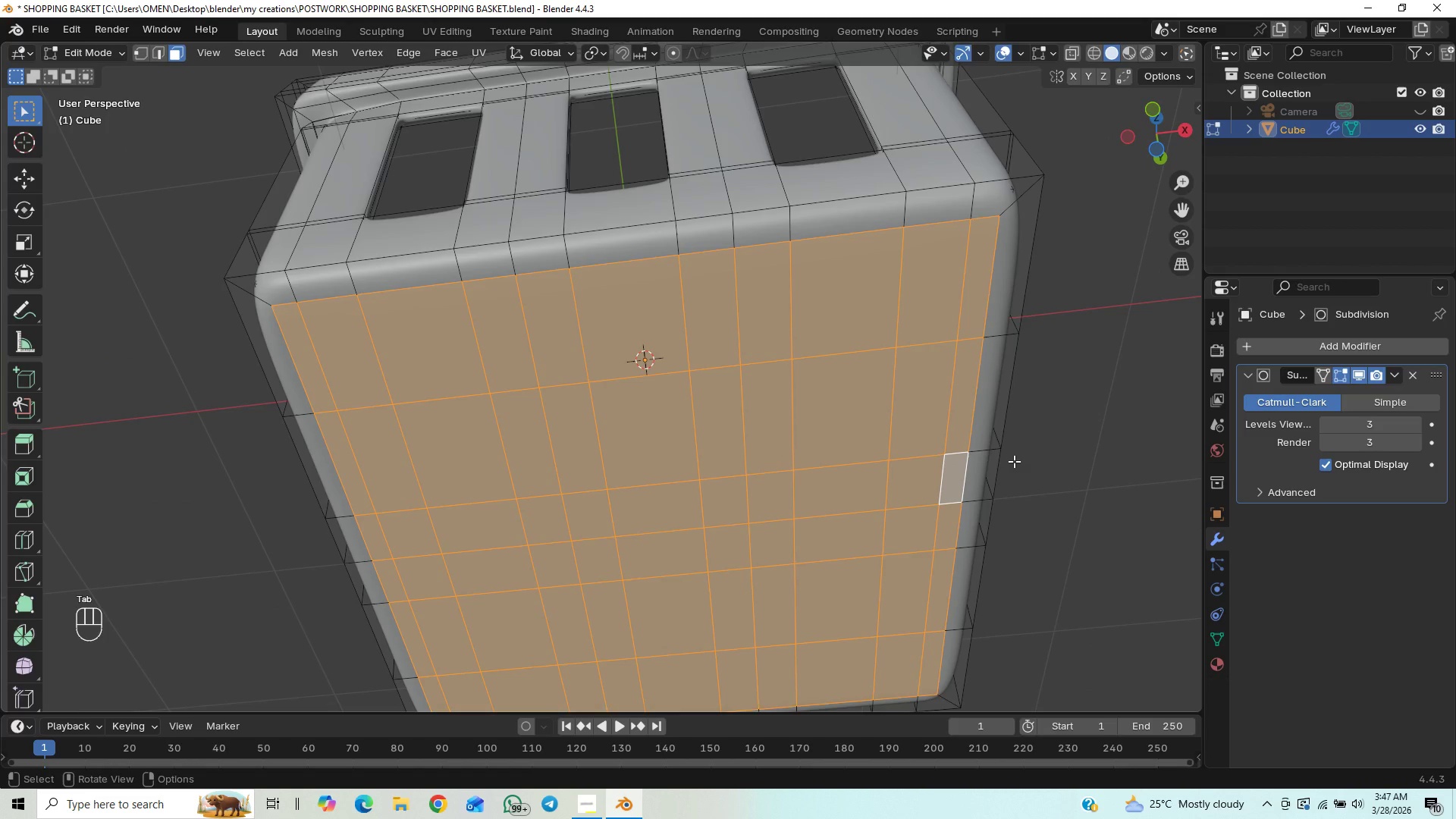 
key(I)
 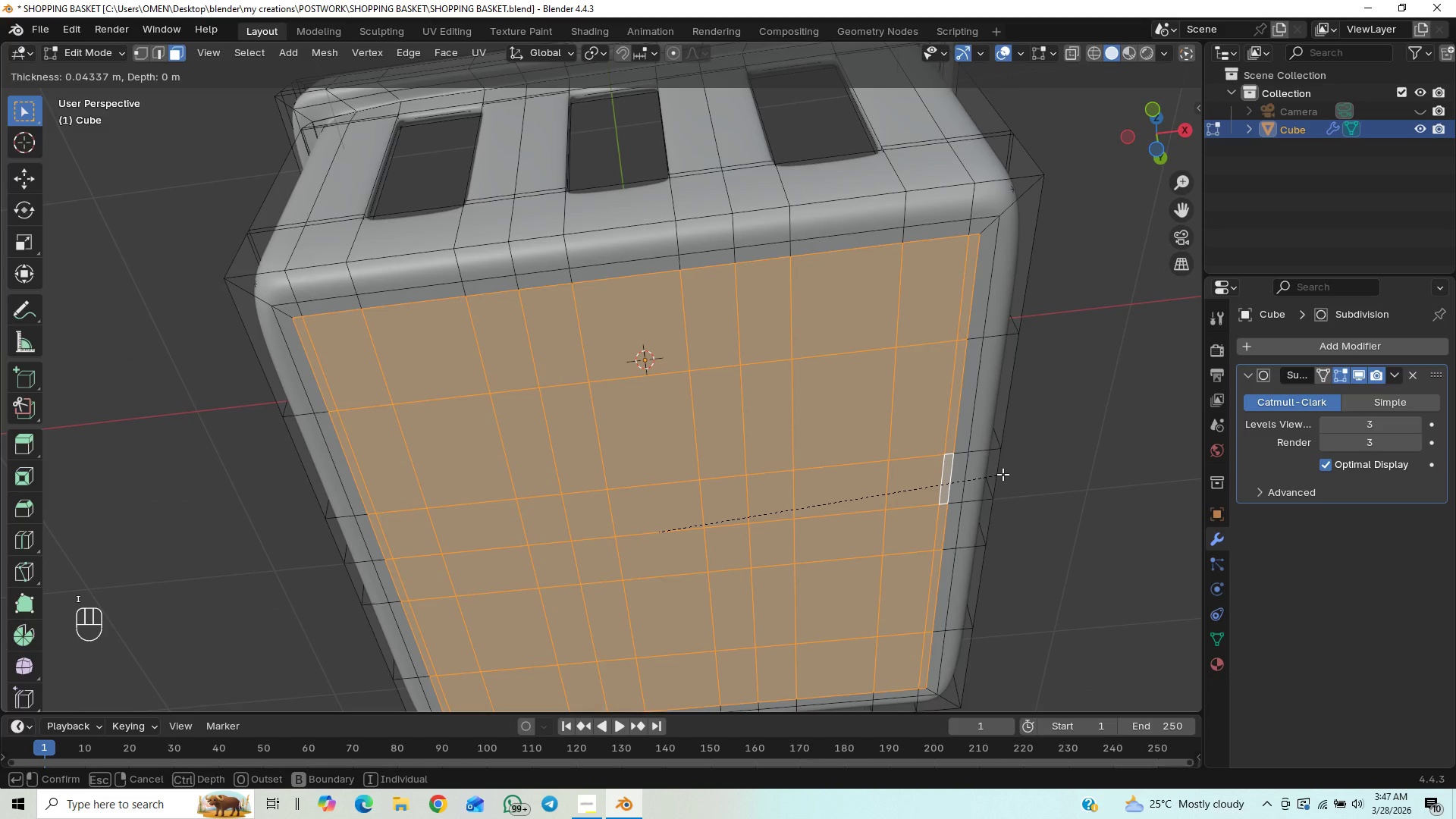 
left_click([1003, 474])
 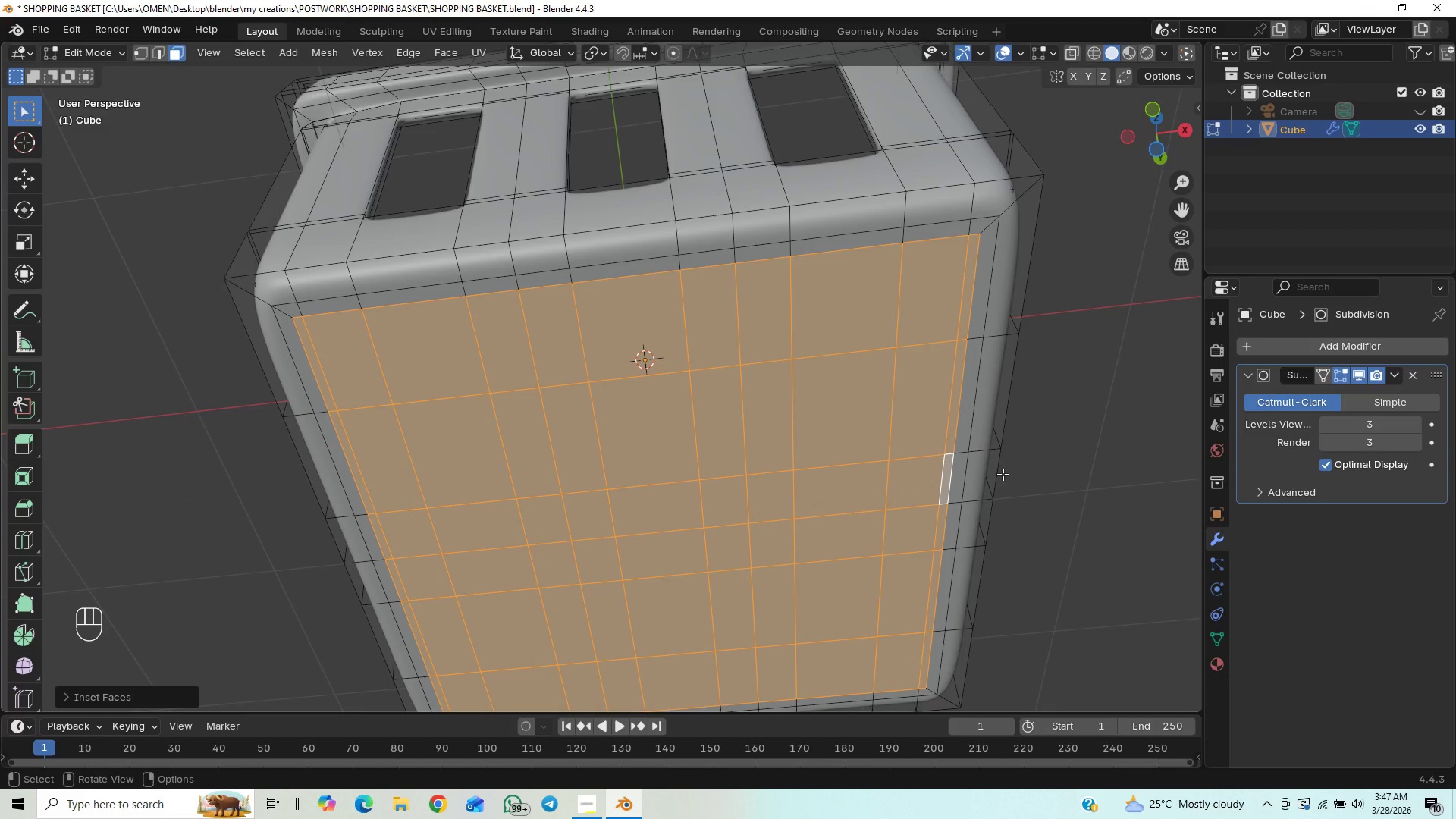 
key(Tab)
 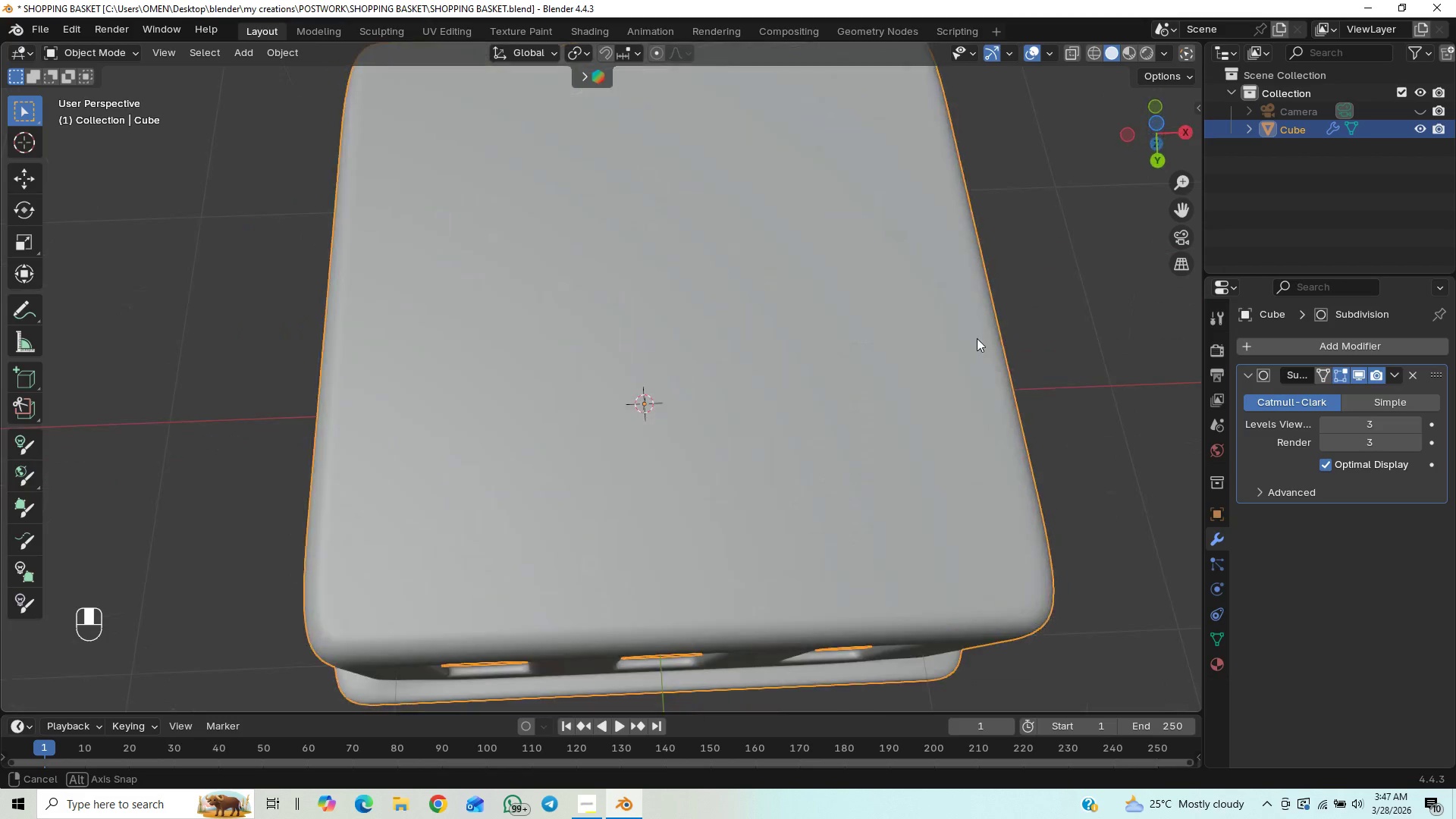 
scroll: coordinate [972, 373], scroll_direction: down, amount: 2.0
 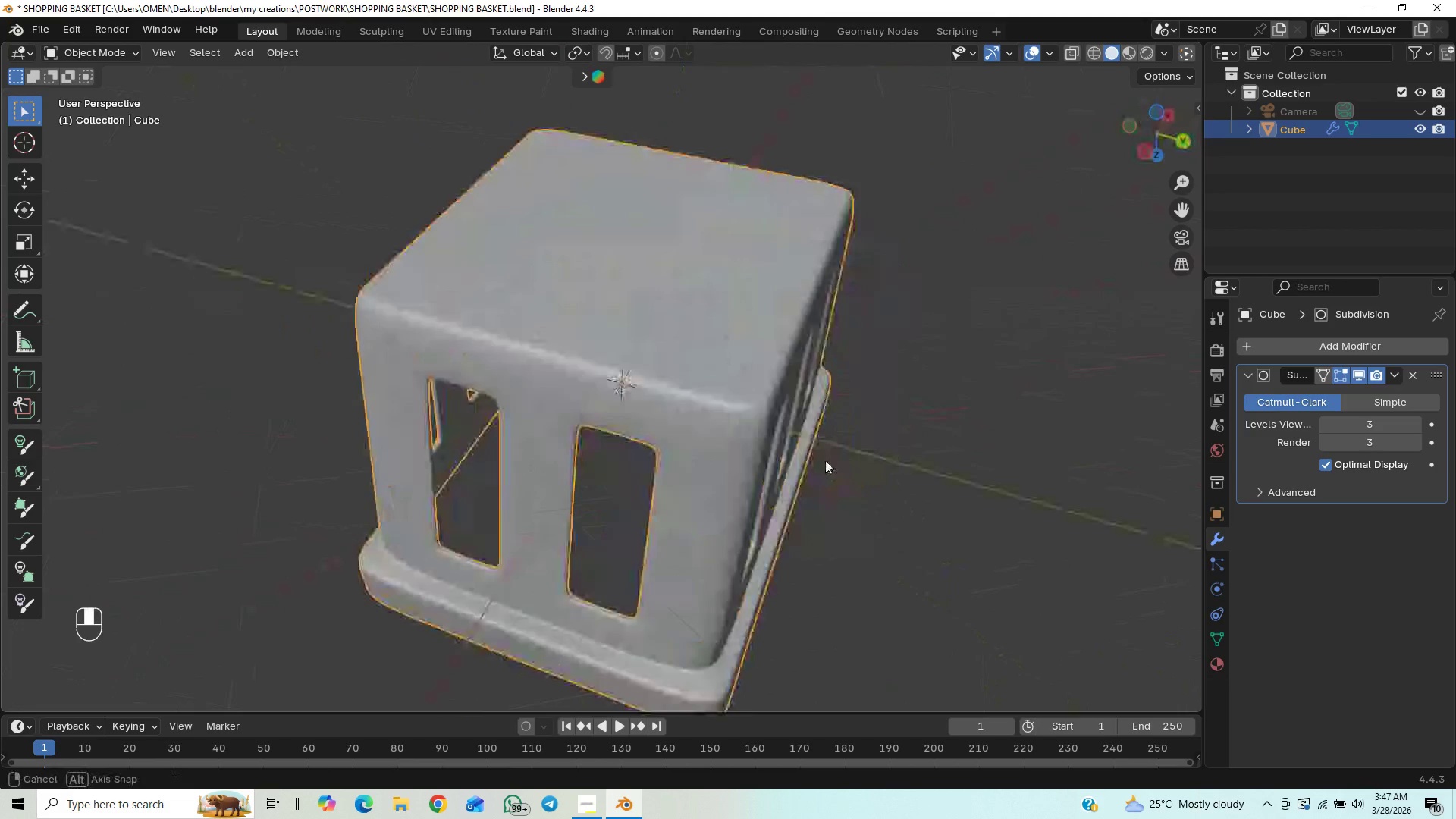 
key(Tab)
 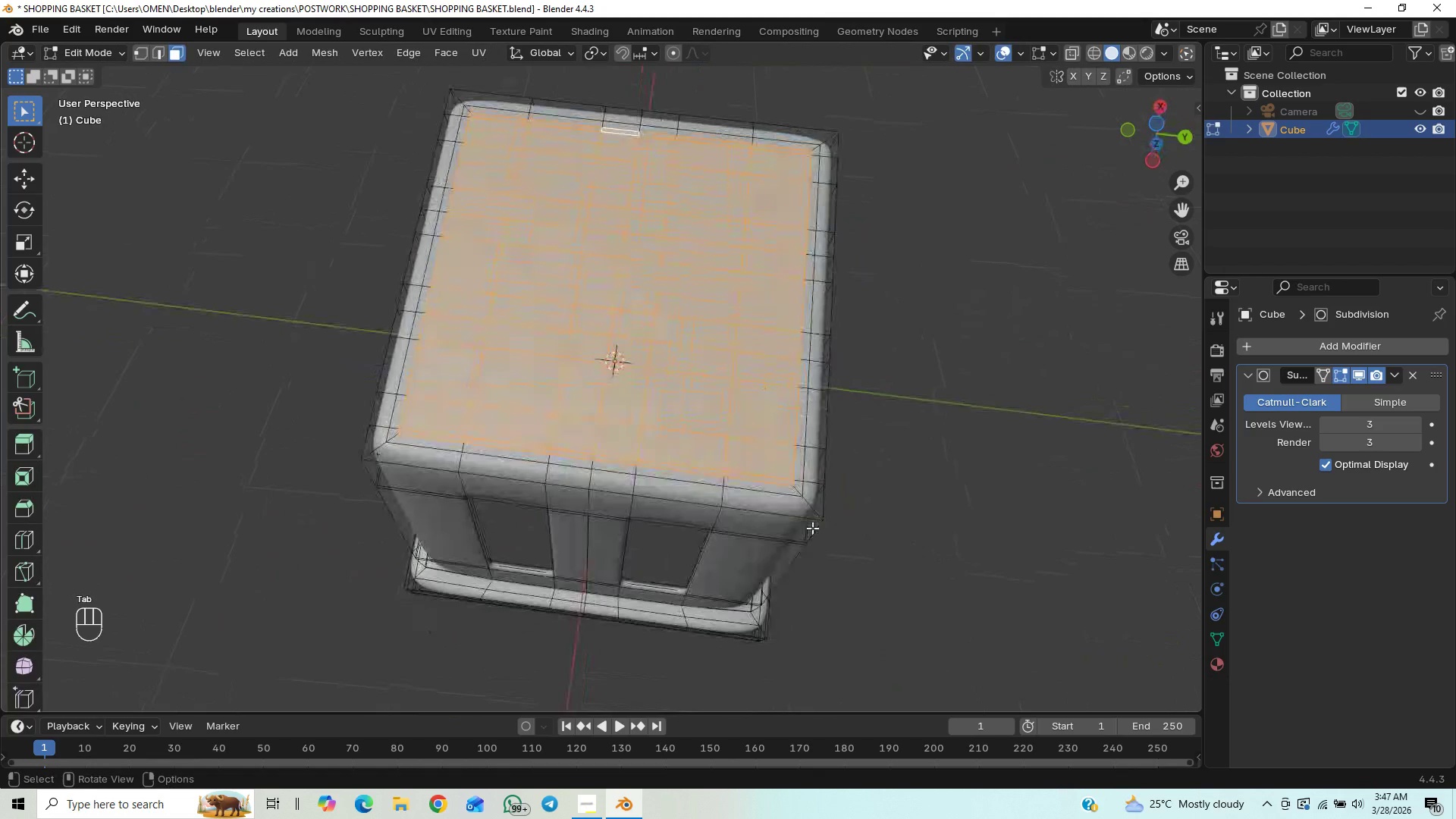 
scroll: coordinate [805, 500], scroll_direction: up, amount: 1.0
 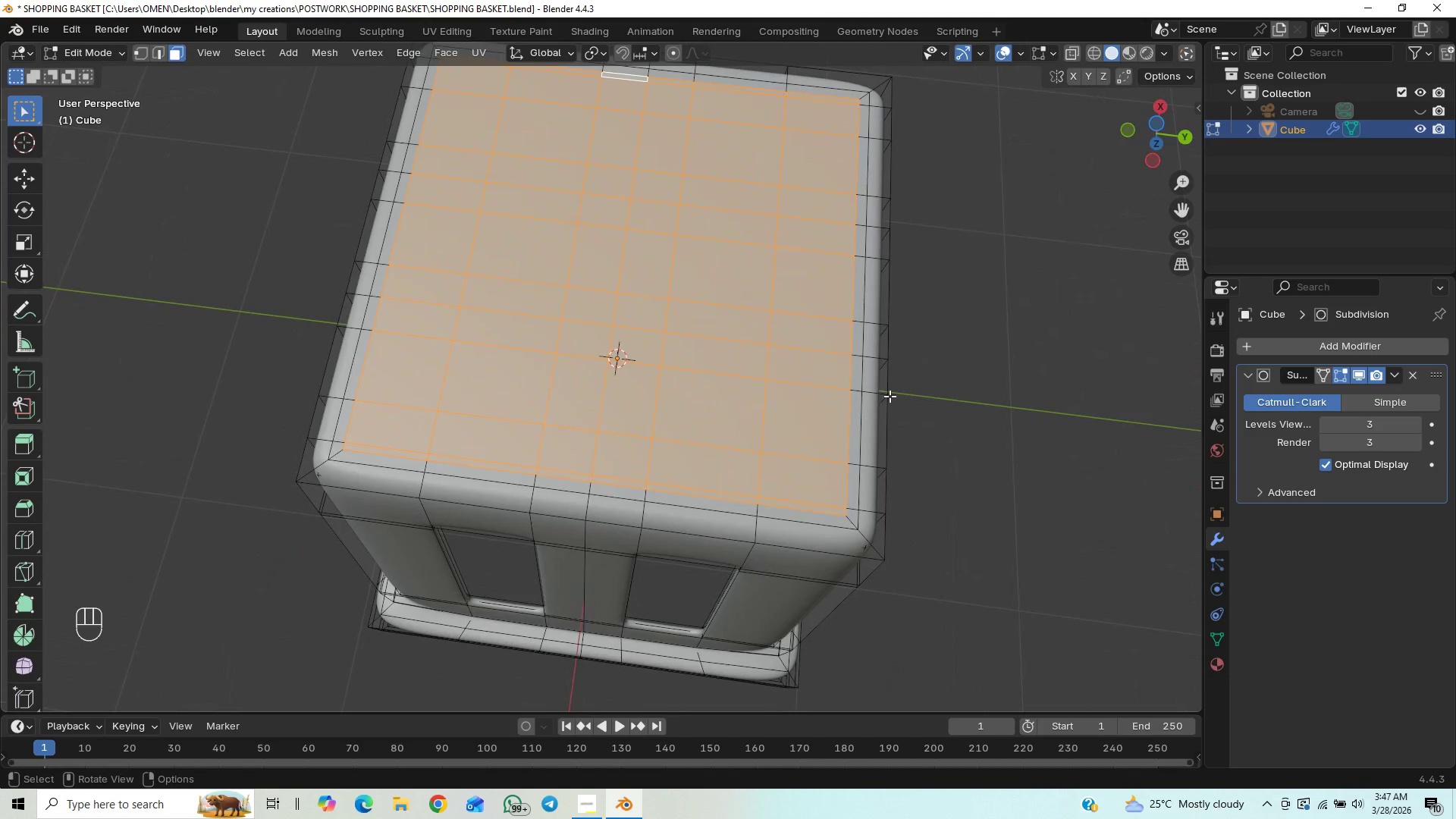 
hold_key(key=ShiftLeft, duration=0.52)
 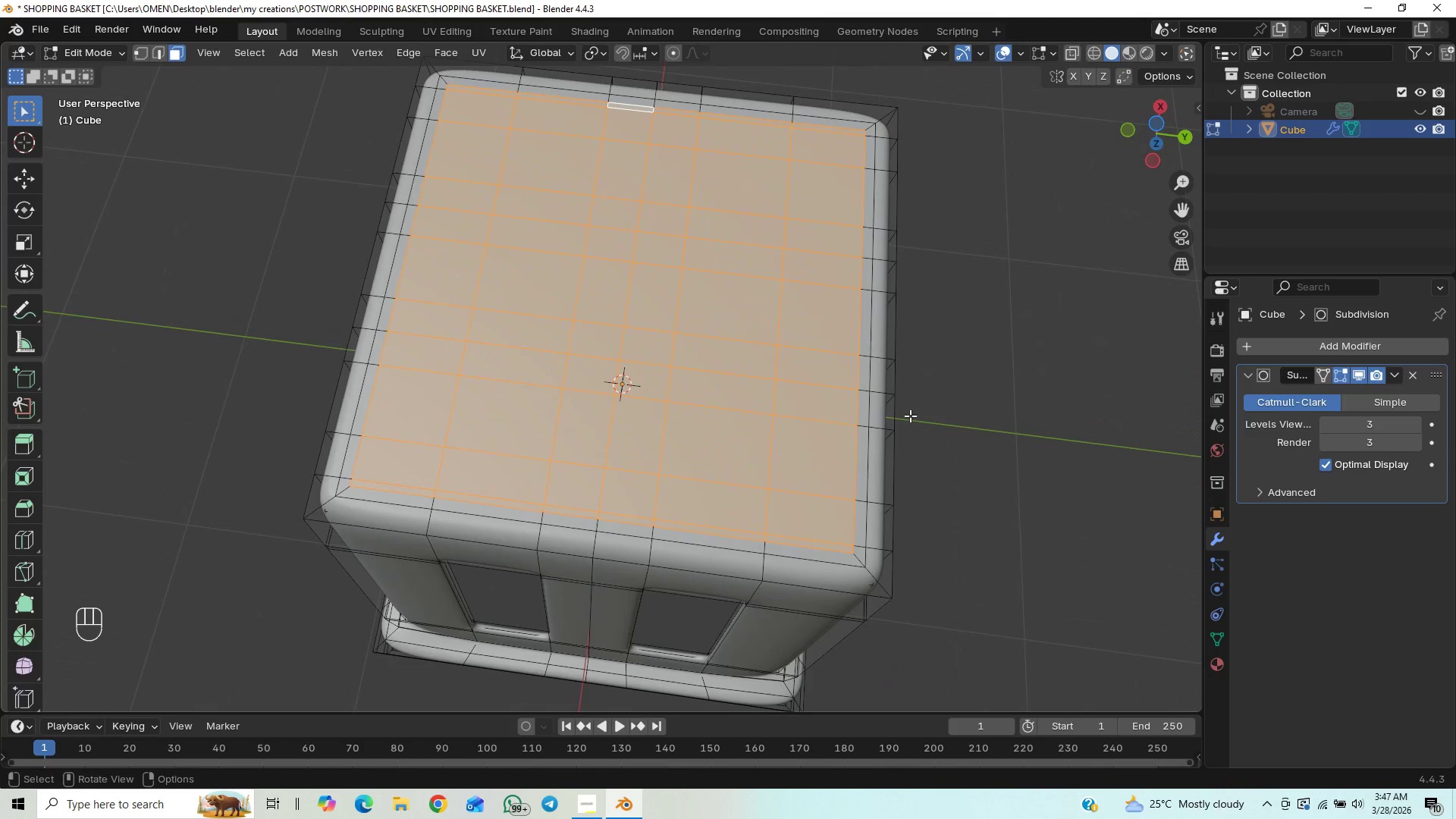 
type(gz)
 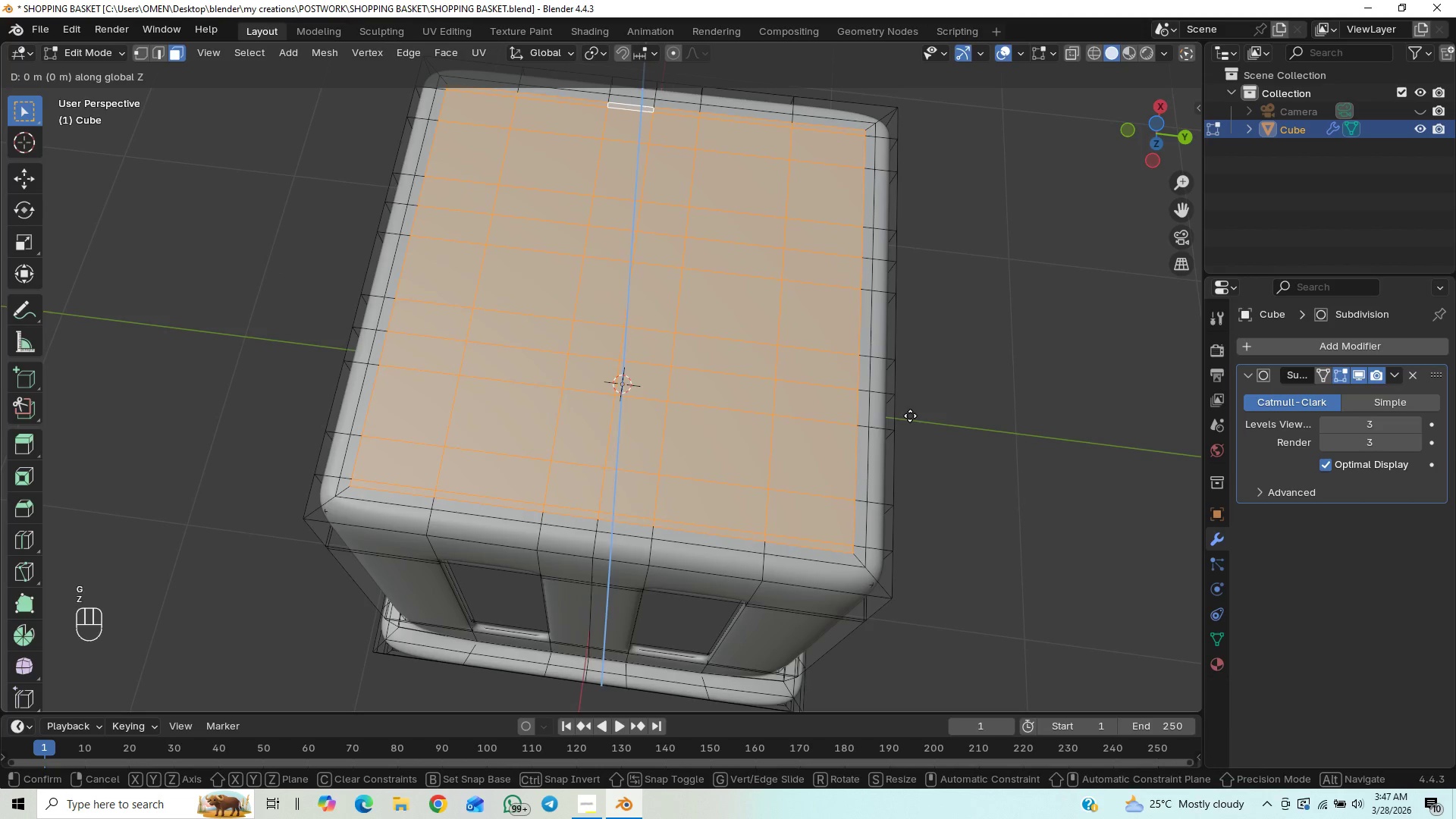 
hold_key(key=ShiftLeft, duration=1.52)
 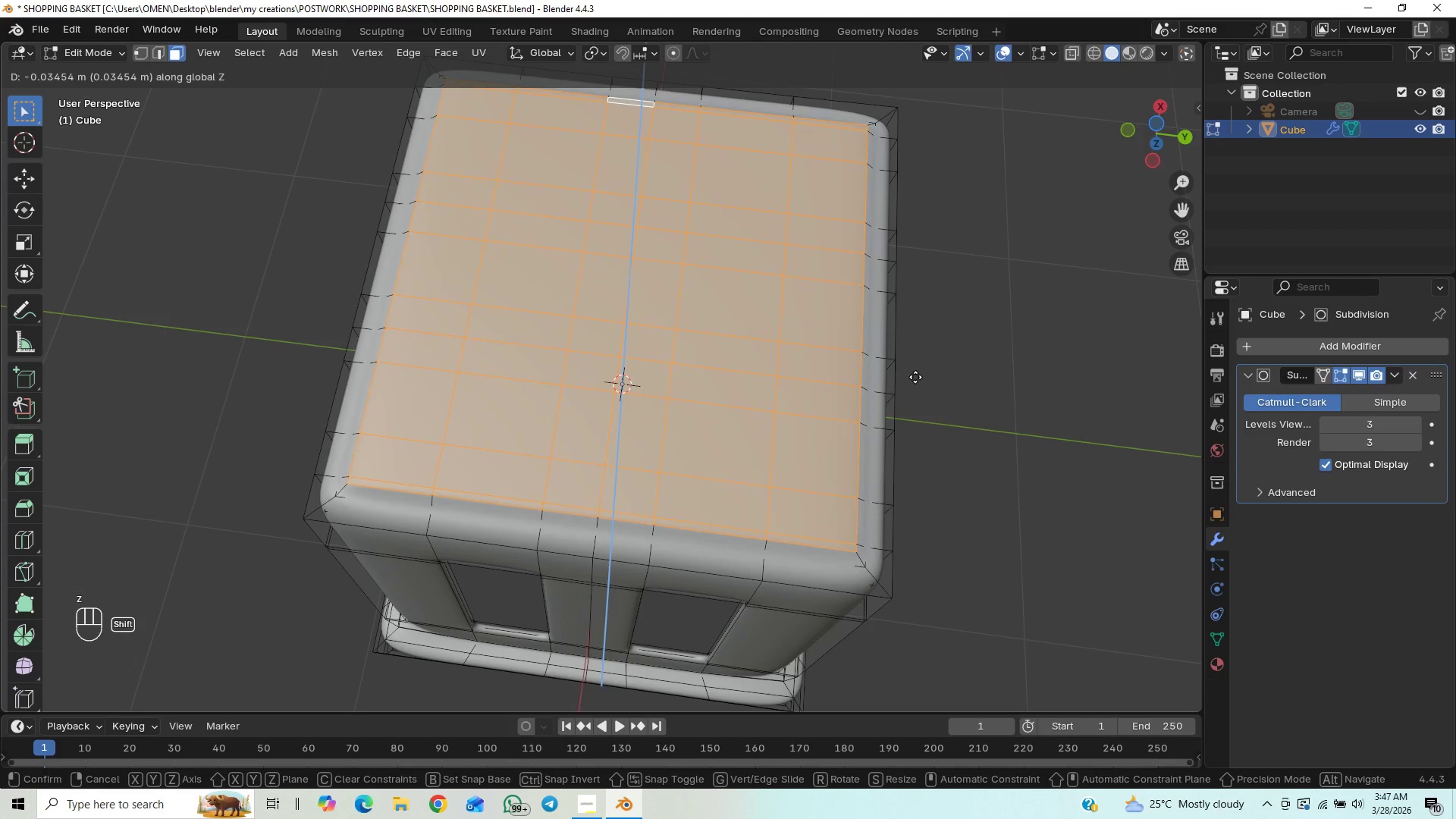 
hold_key(key=ShiftLeft, duration=1.08)
left_click([915, 377])
 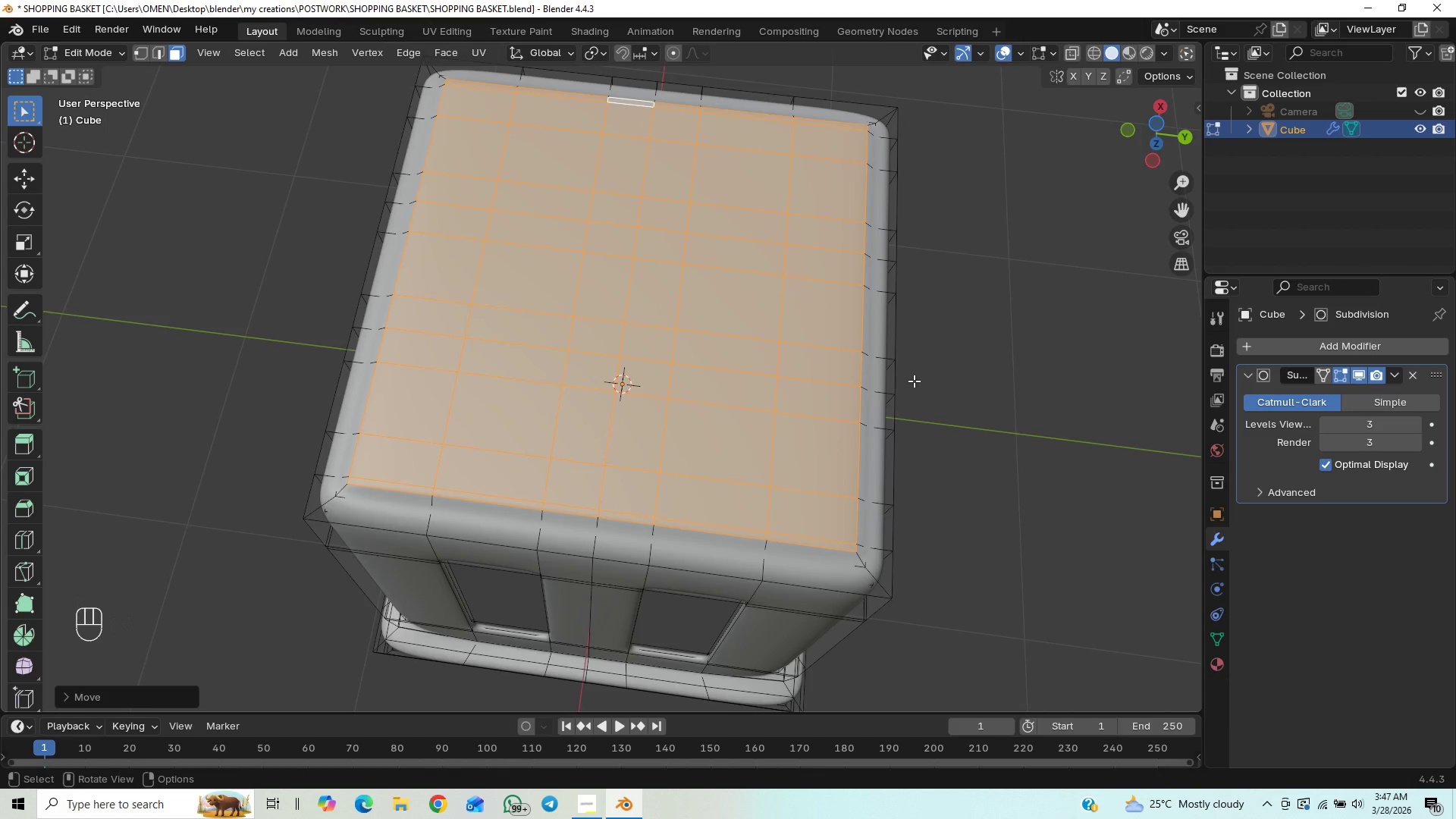 
key(Tab)
 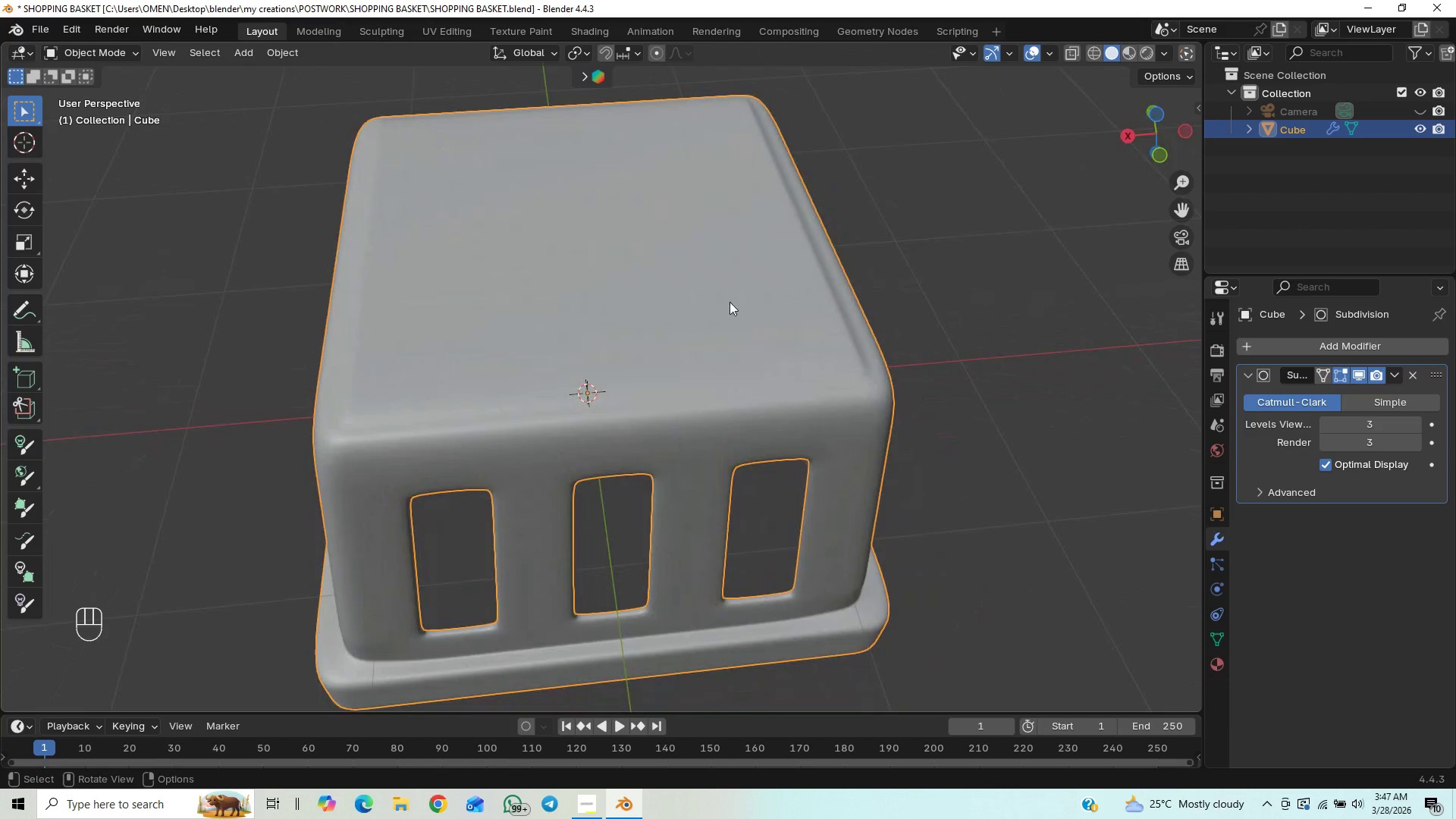 
wait(5.52)
 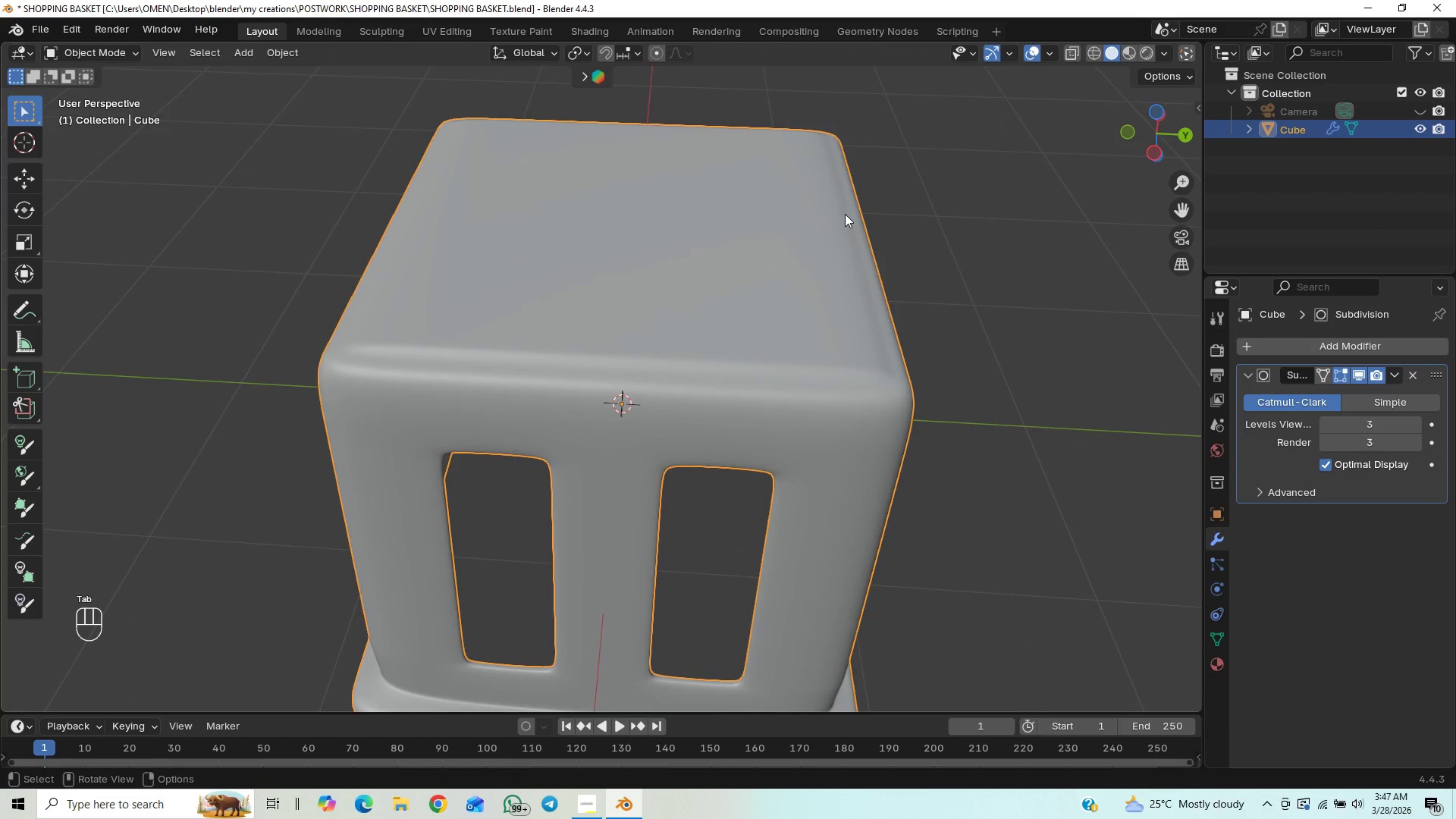 
scroll: coordinate [645, 370], scroll_direction: up, amount: 10.0
 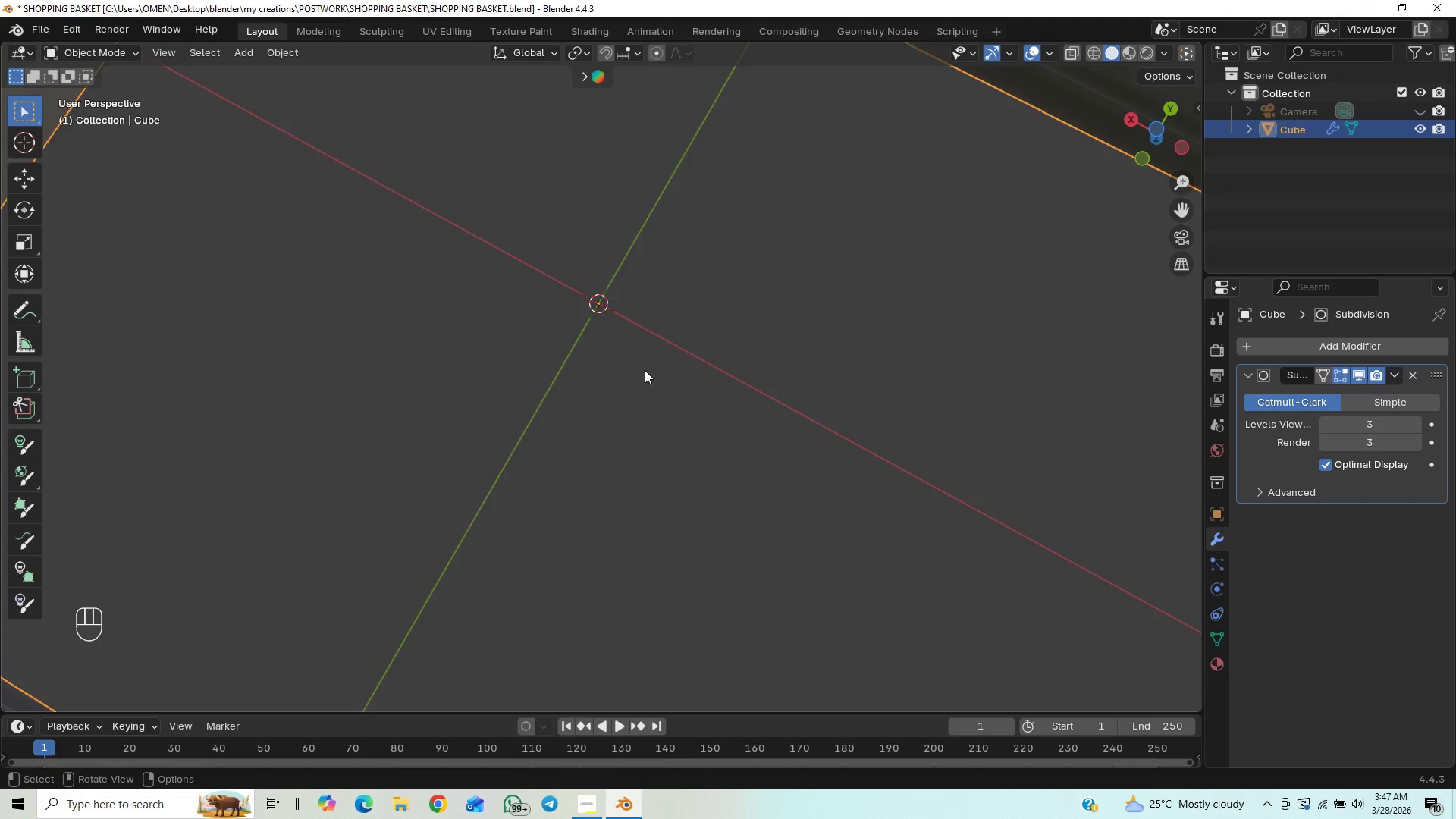 
scroll: coordinate [645, 370], scroll_direction: down, amount: 14.0
 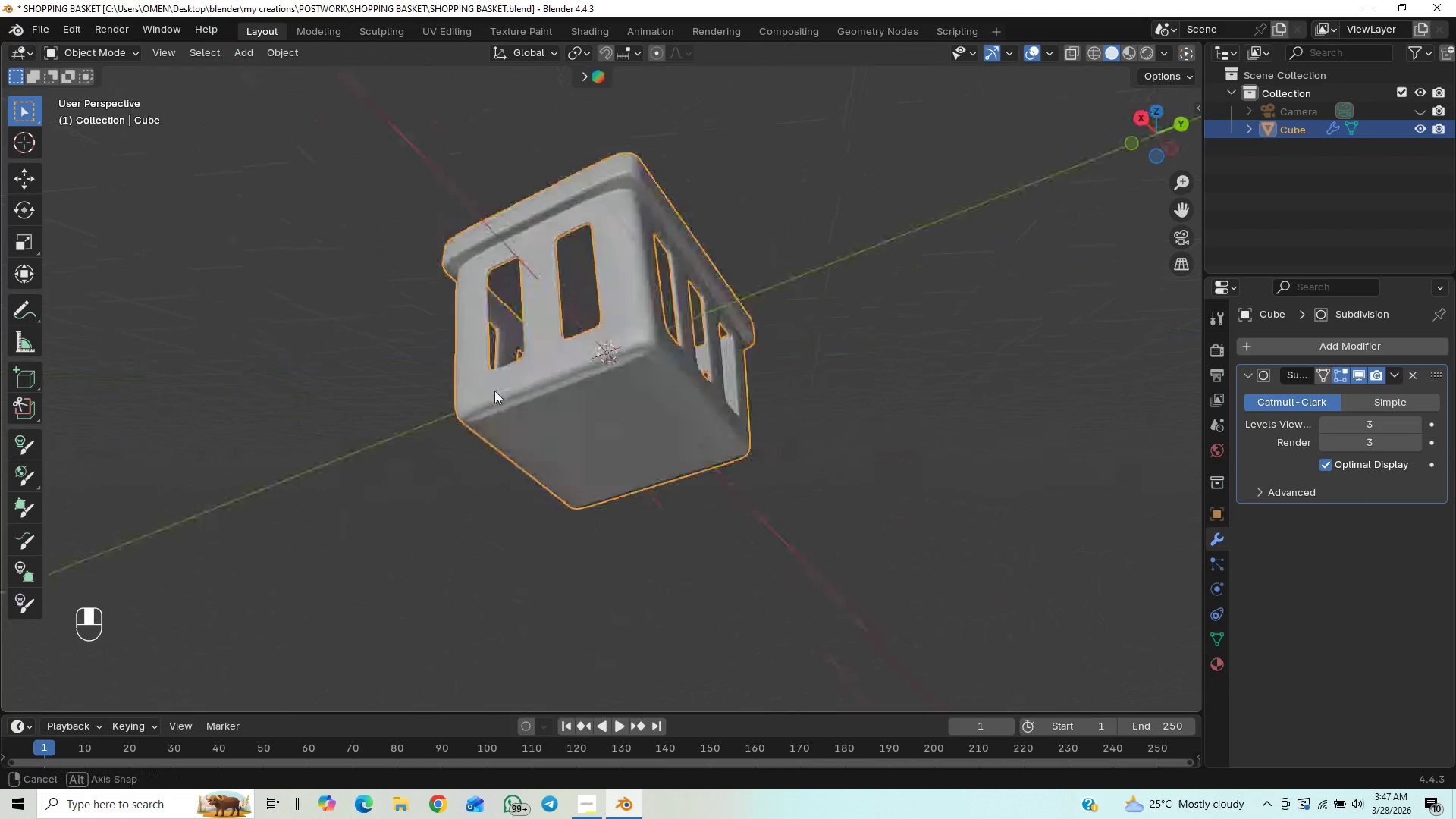 
scroll: coordinate [607, 428], scroll_direction: up, amount: 7.0
 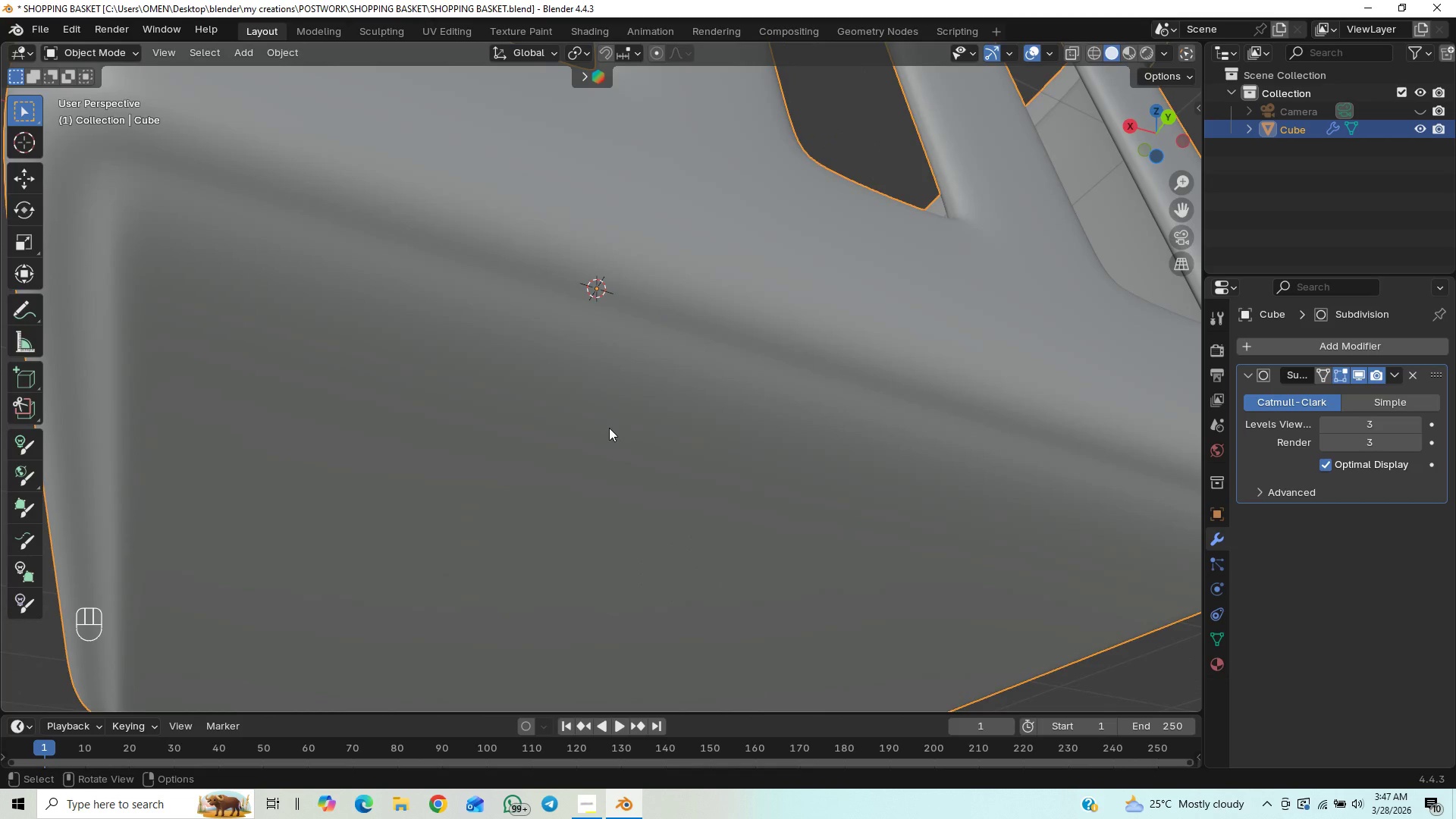 
scroll: coordinate [613, 422], scroll_direction: down, amount: 2.0
 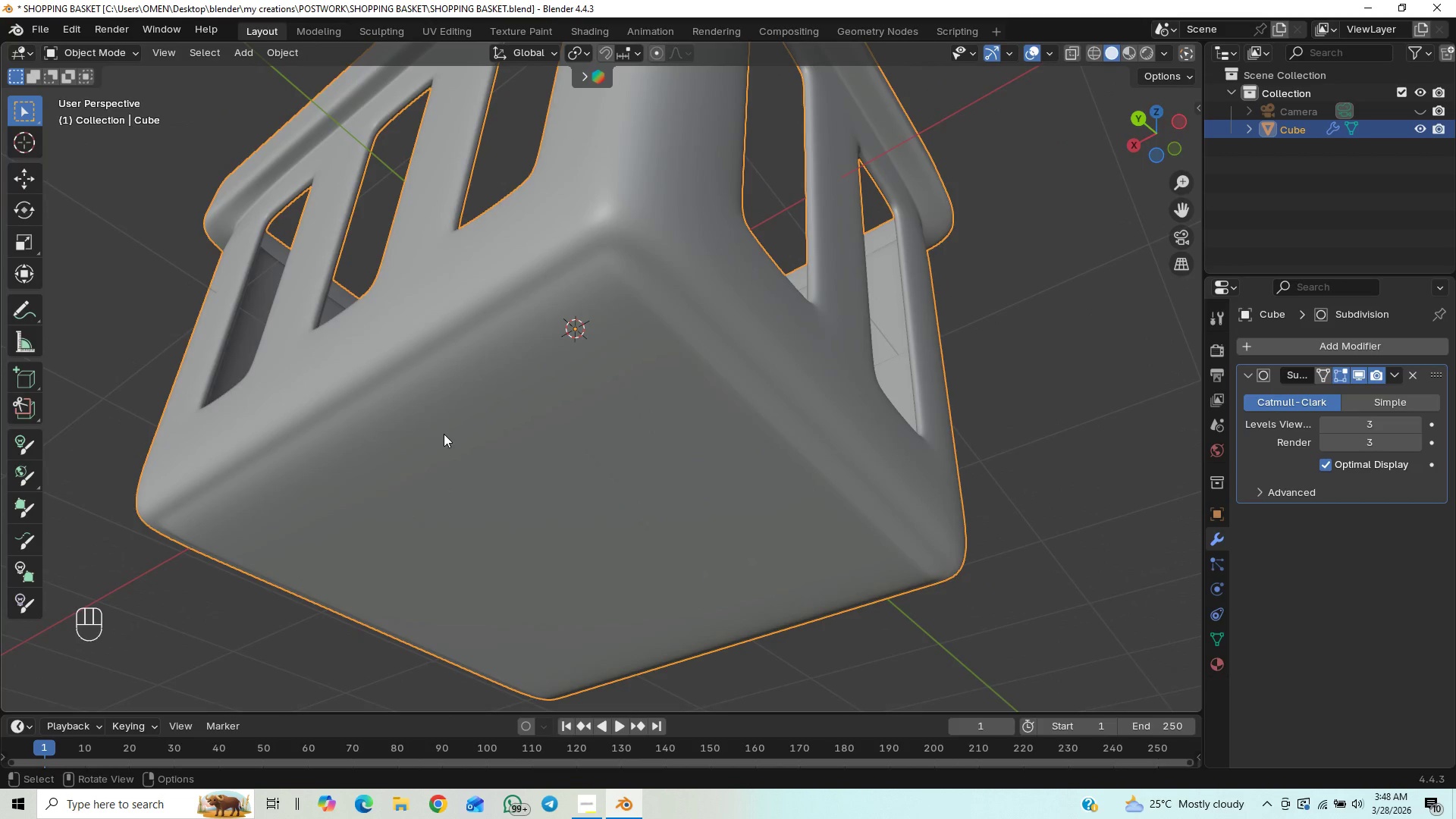 
key(Tab)
 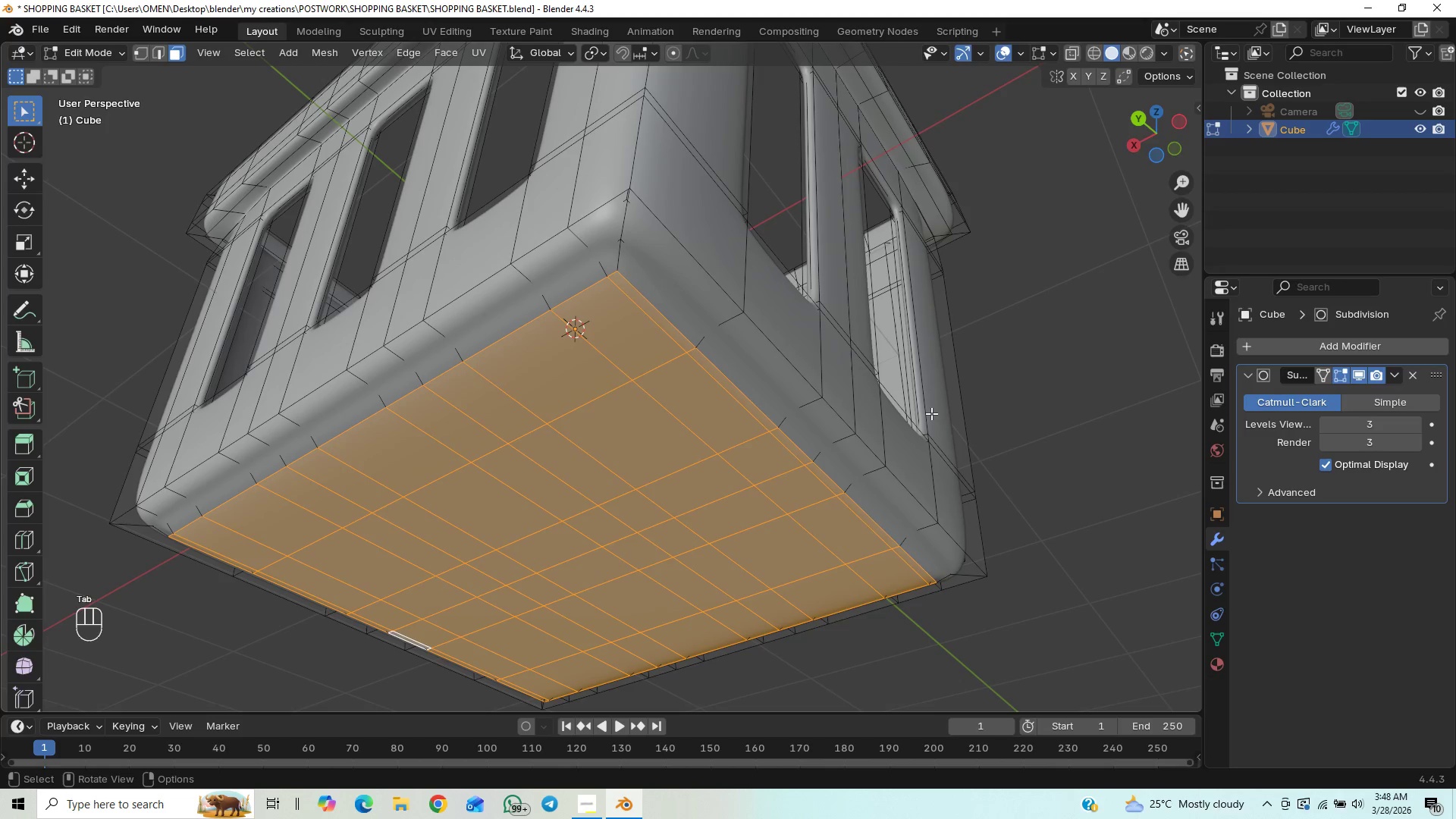 
key(S)
 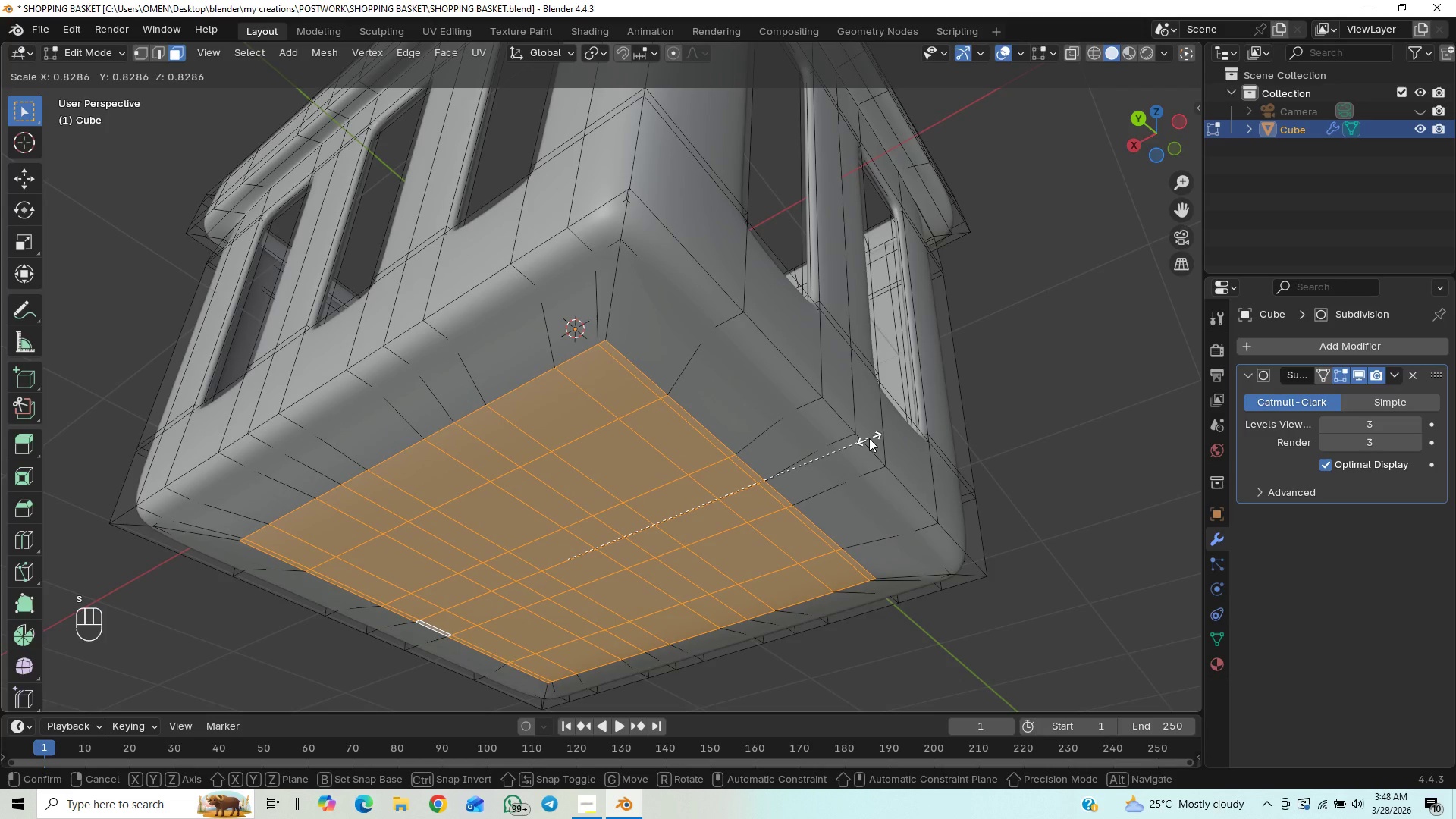 
key(Tab)
 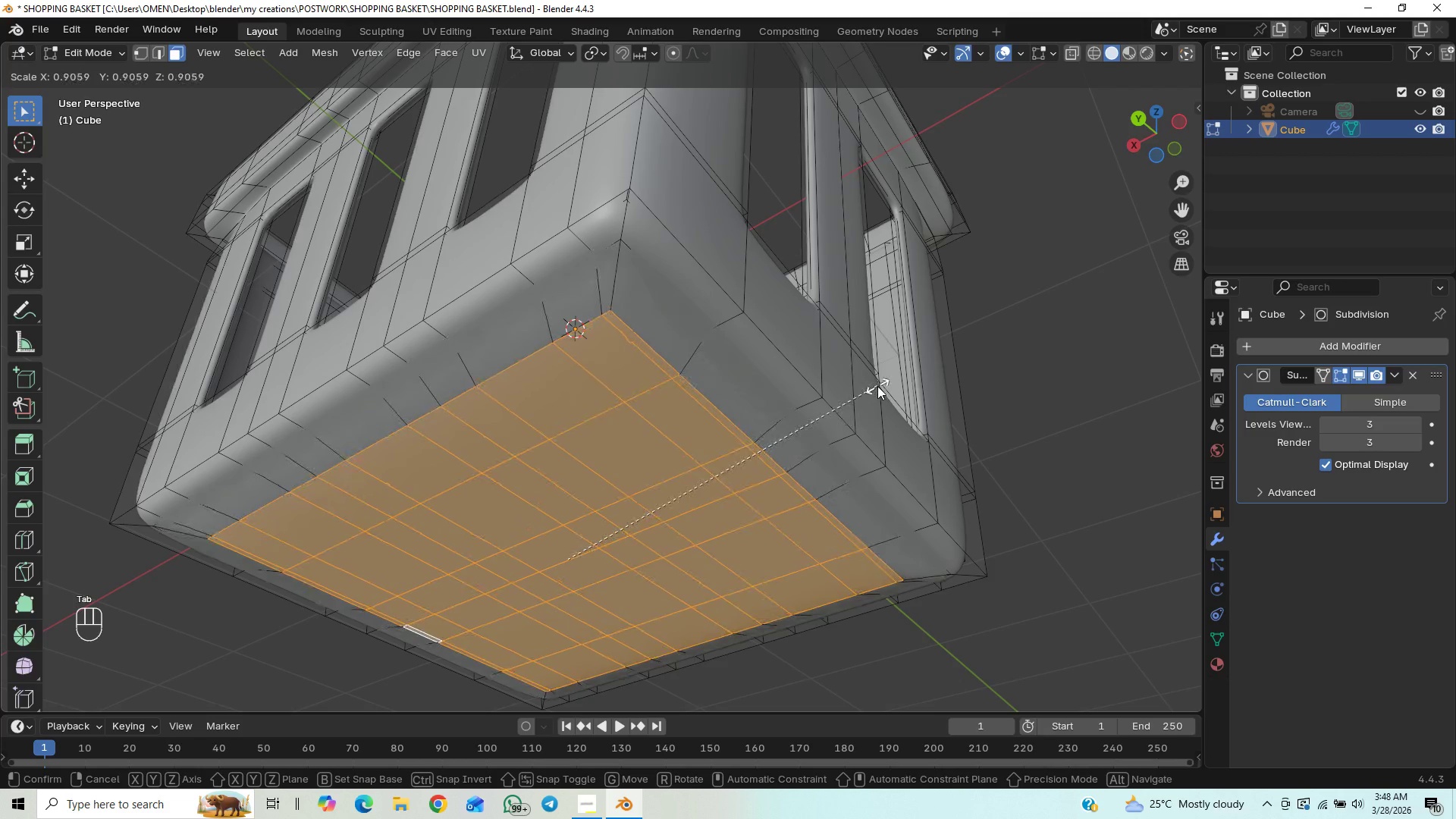 
left_click([876, 388])
 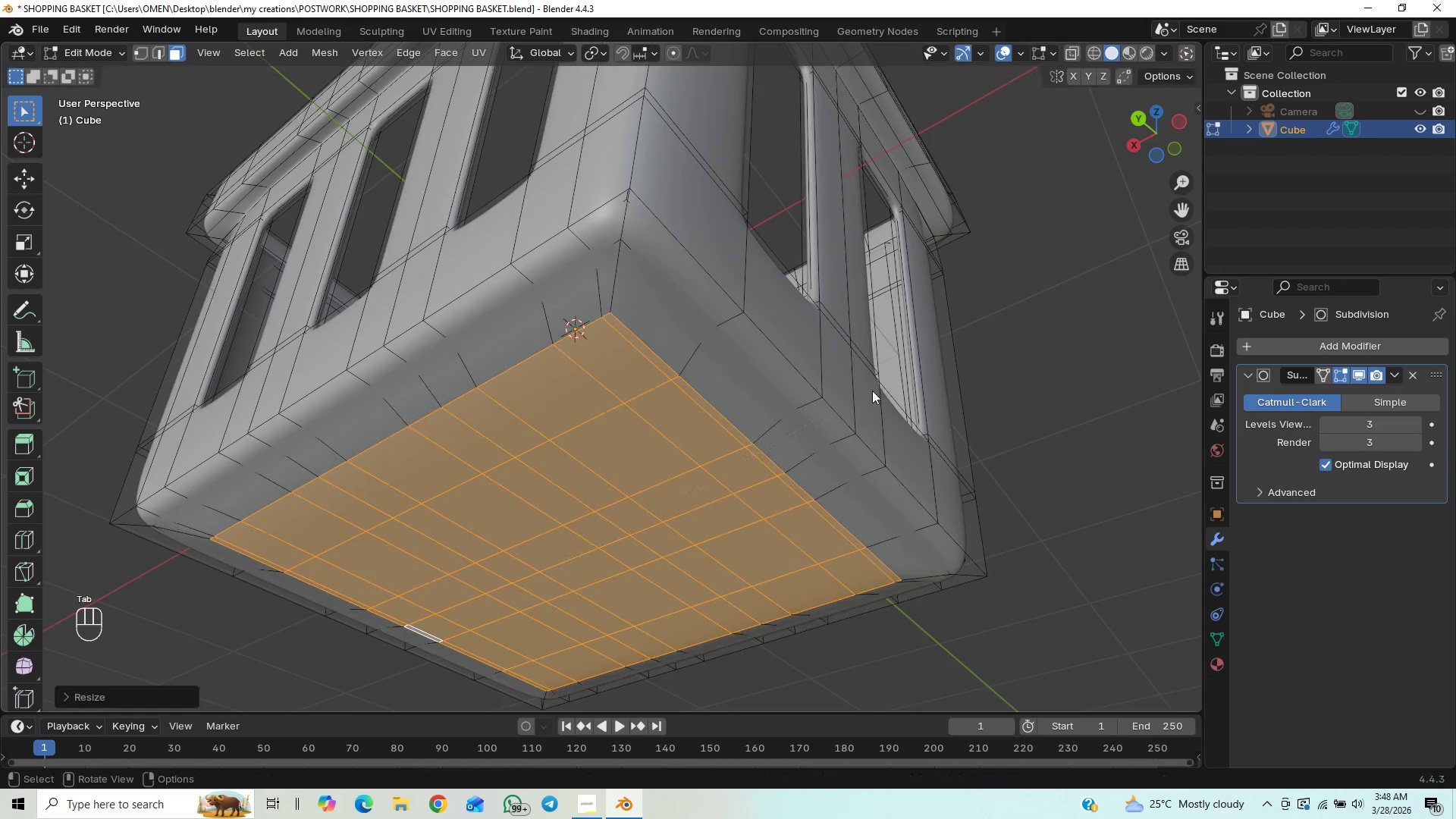 
key(Tab)
 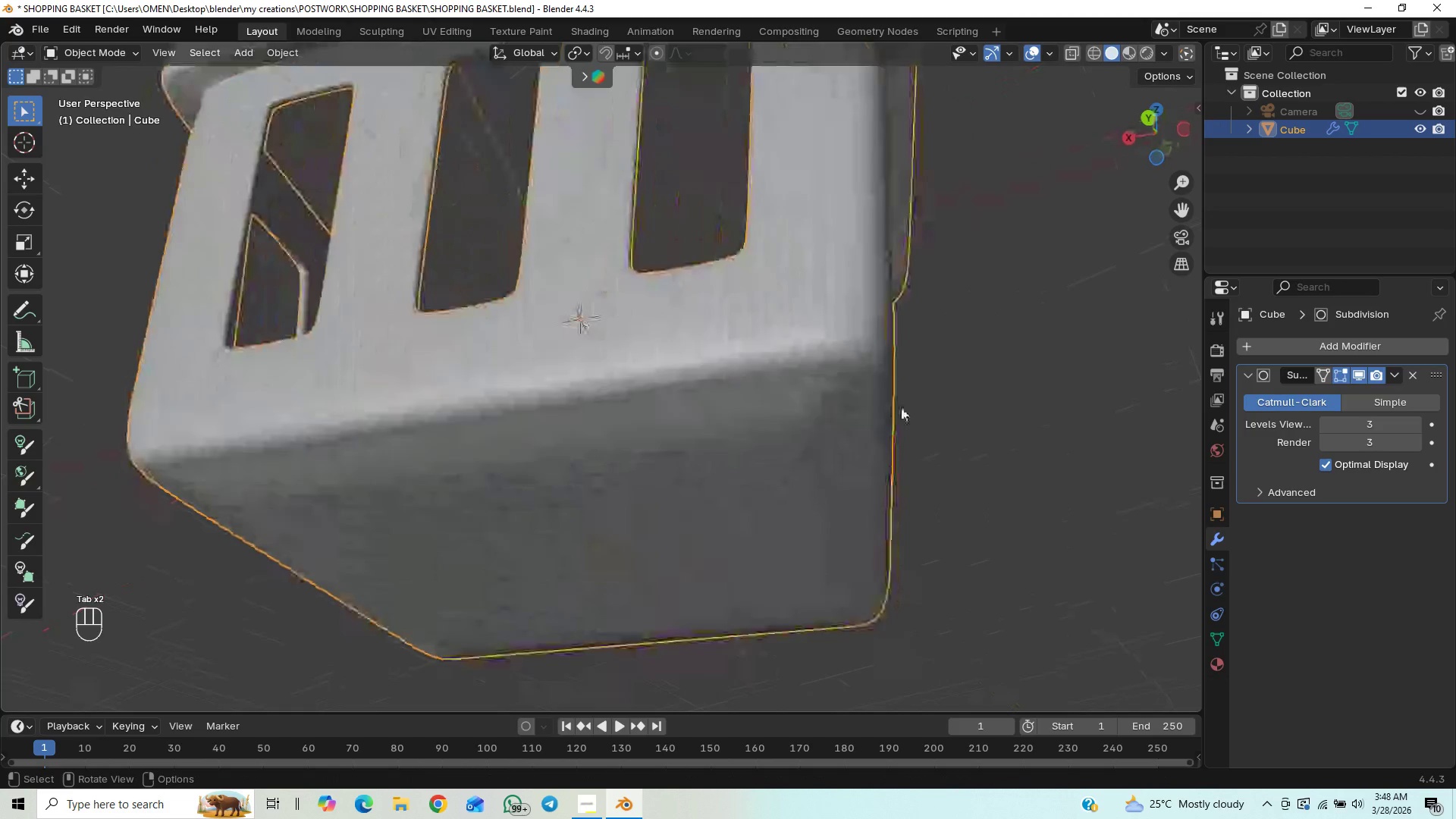 
middle_click([960, 376])
 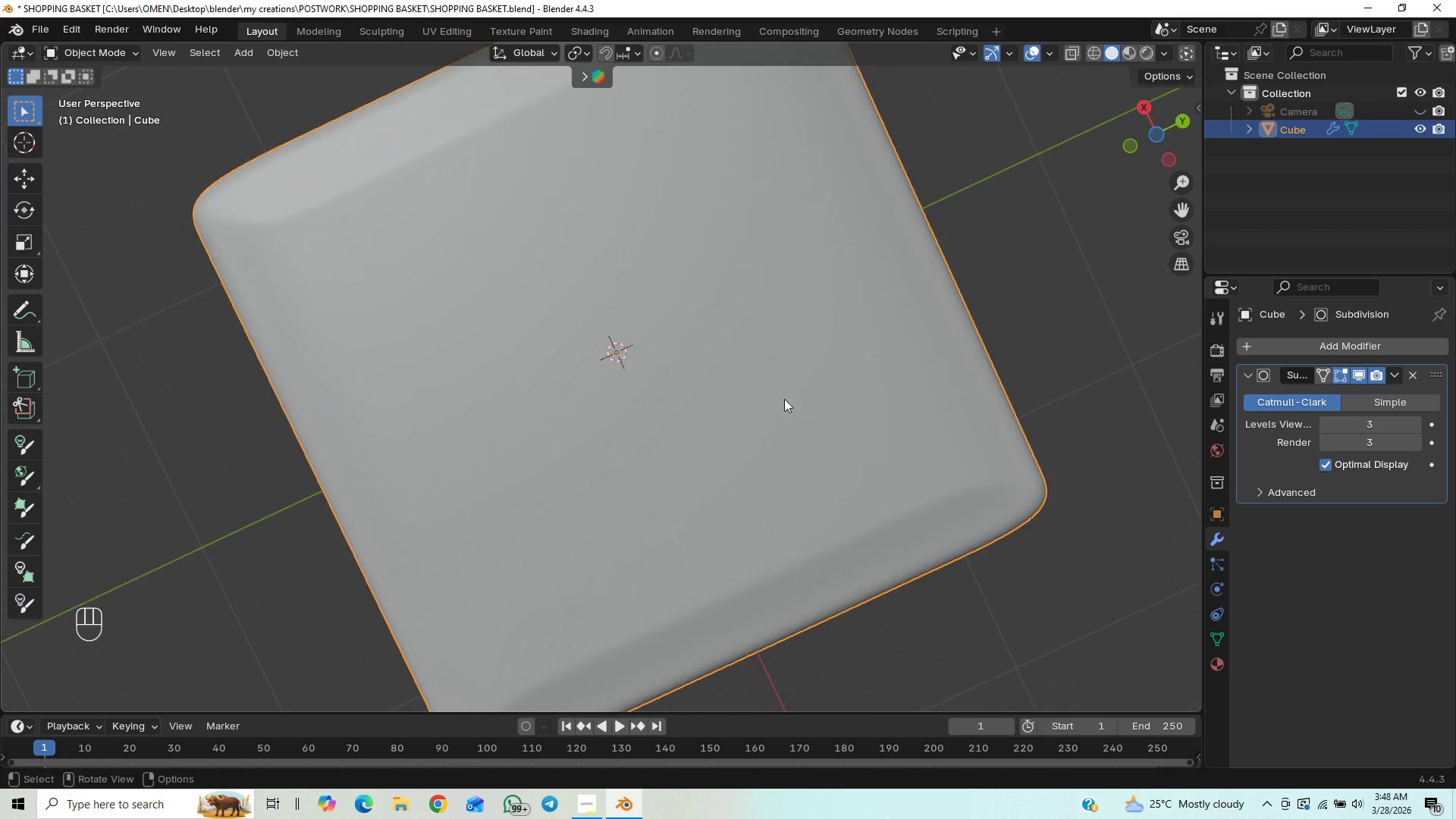 
scroll: coordinate [806, 407], scroll_direction: down, amount: 1.0
 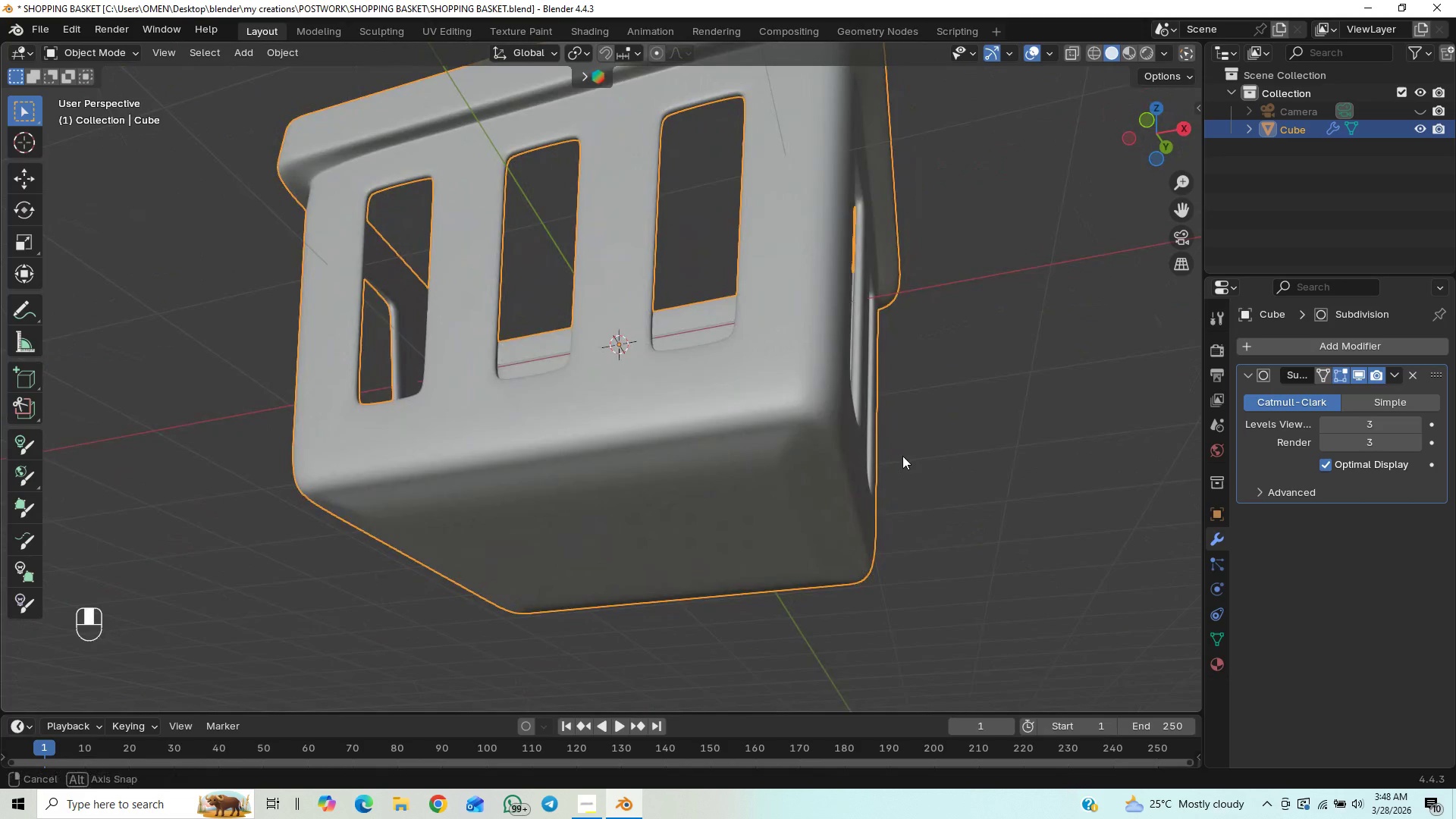 
key(Tab)
type(gz)
 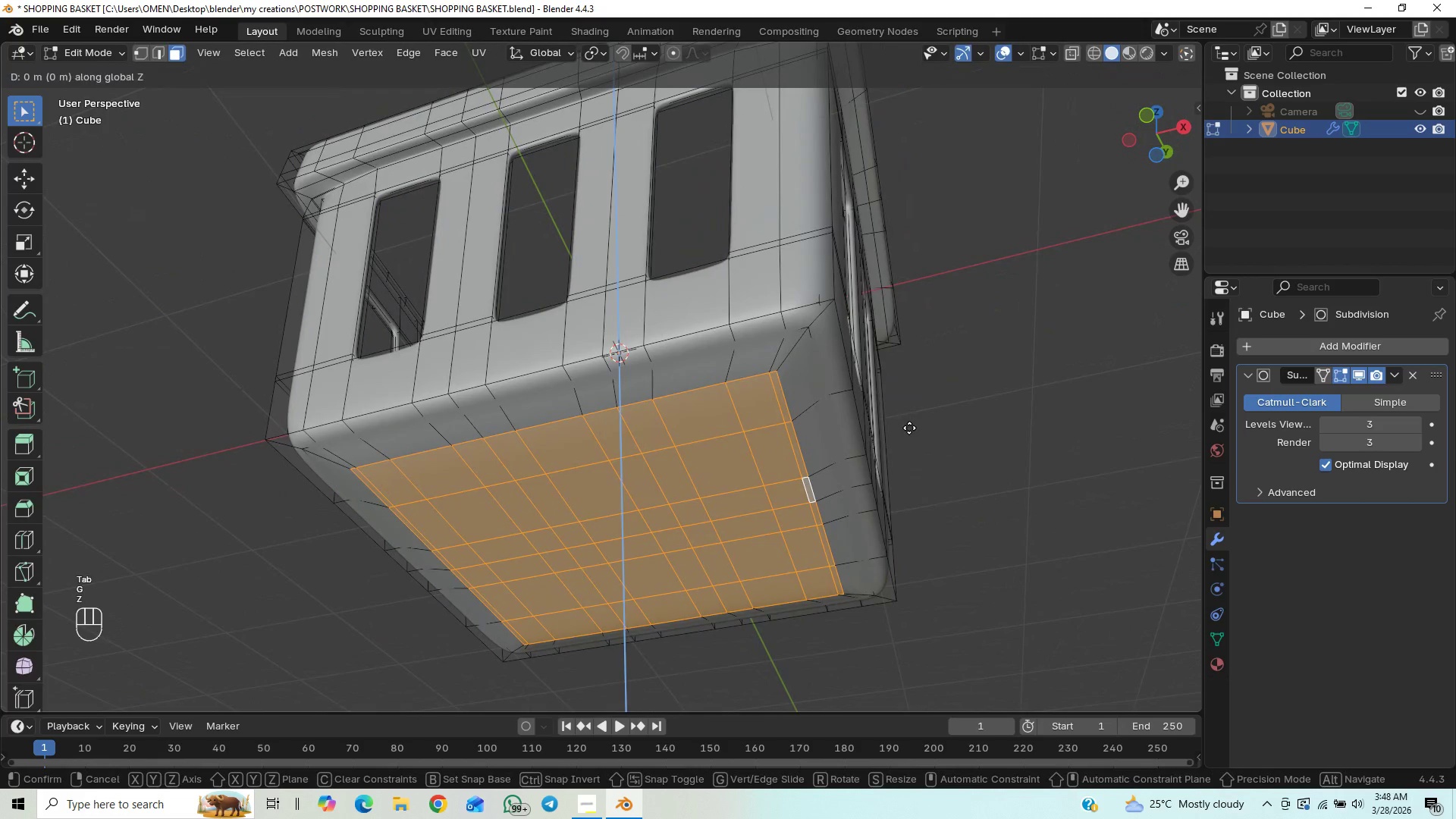 
hold_key(key=ShiftLeft, duration=1.5)
 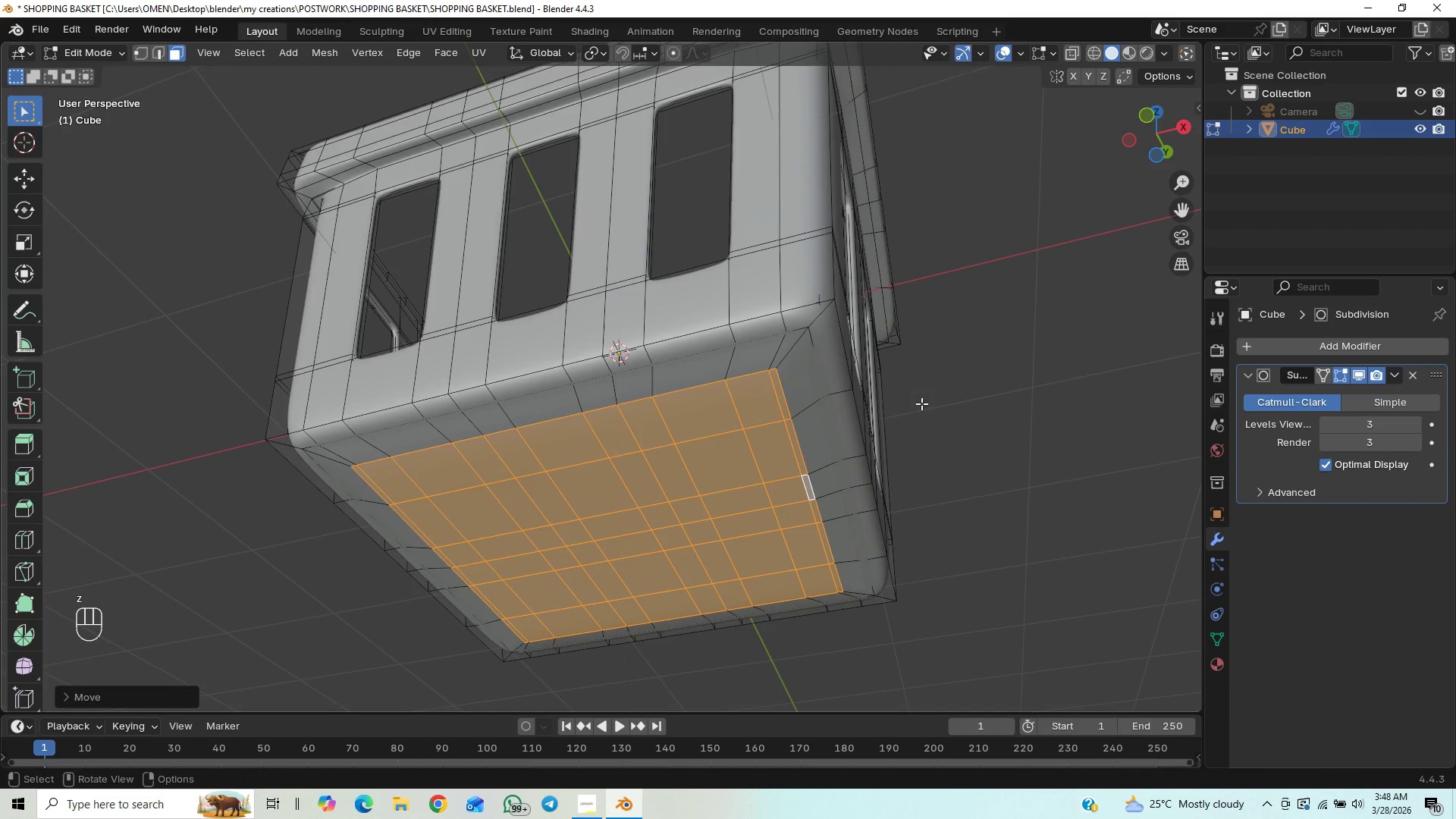 
hold_key(key=ShiftLeft, duration=0.41)
left_click([921, 403])
 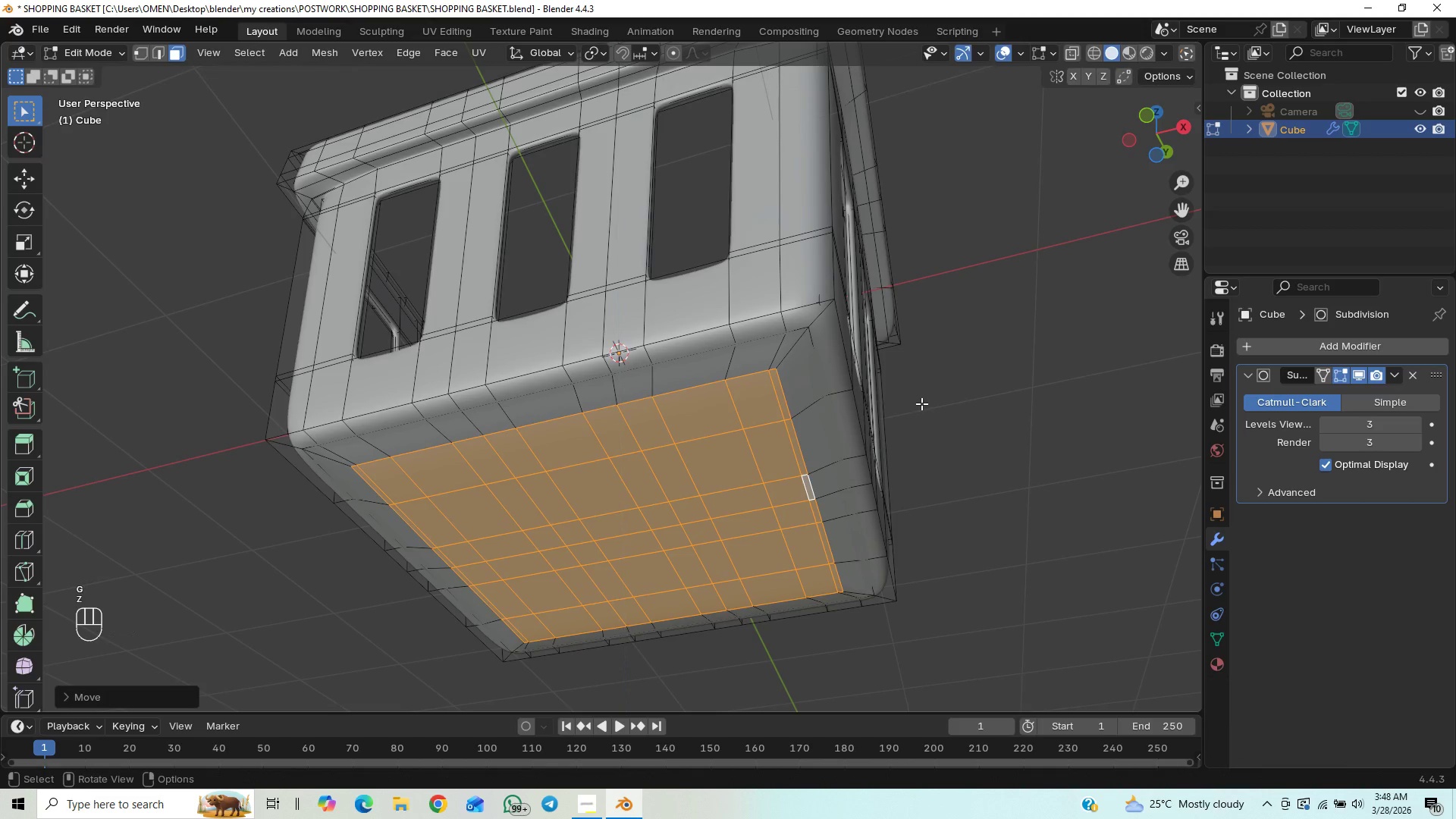 
key(Tab)
 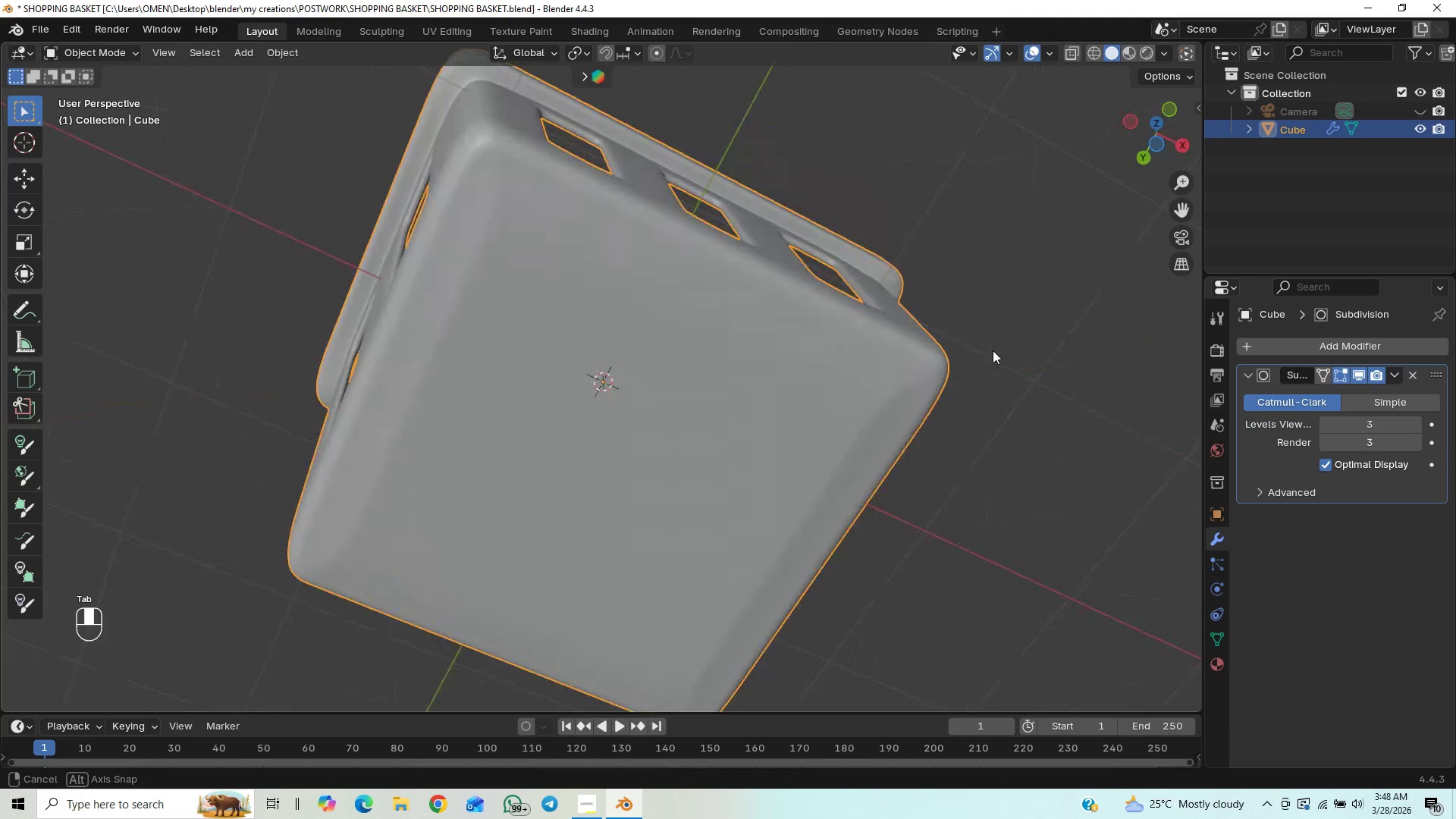 
scroll: coordinate [1003, 441], scroll_direction: down, amount: 35.0
 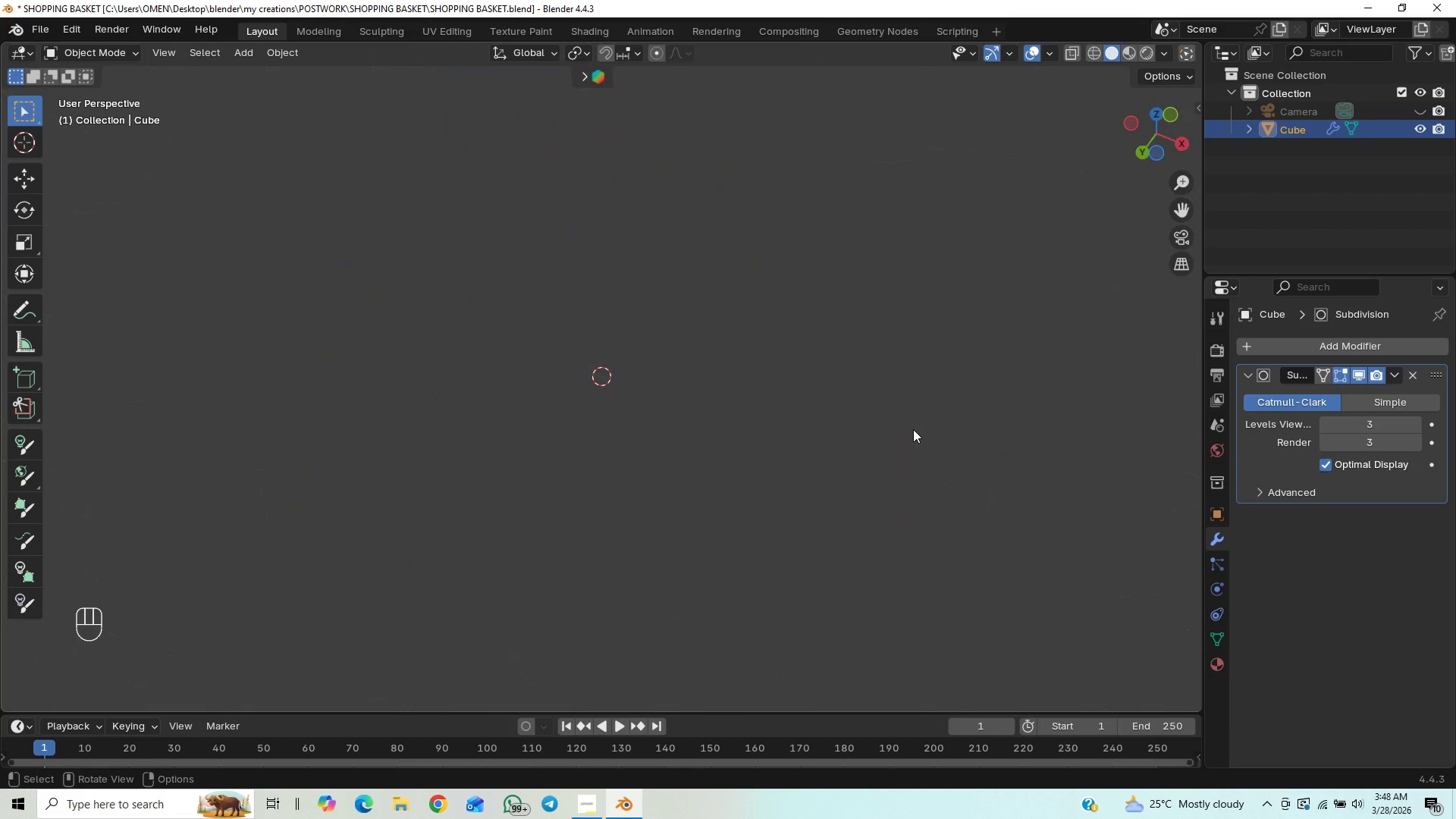 
scroll: coordinate [912, 426], scroll_direction: up, amount: 38.0
 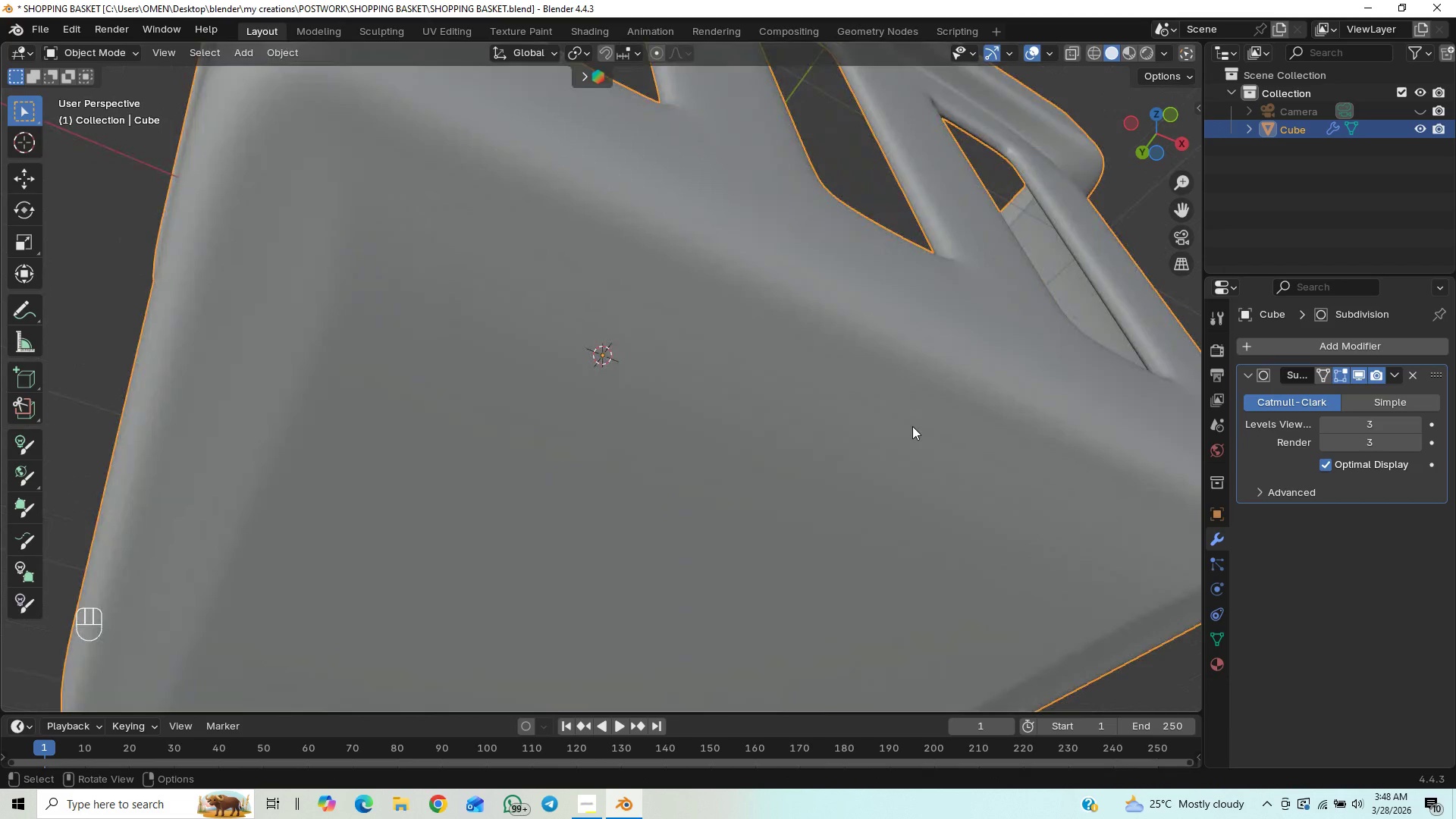 
scroll: coordinate [912, 426], scroll_direction: down, amount: 2.0
 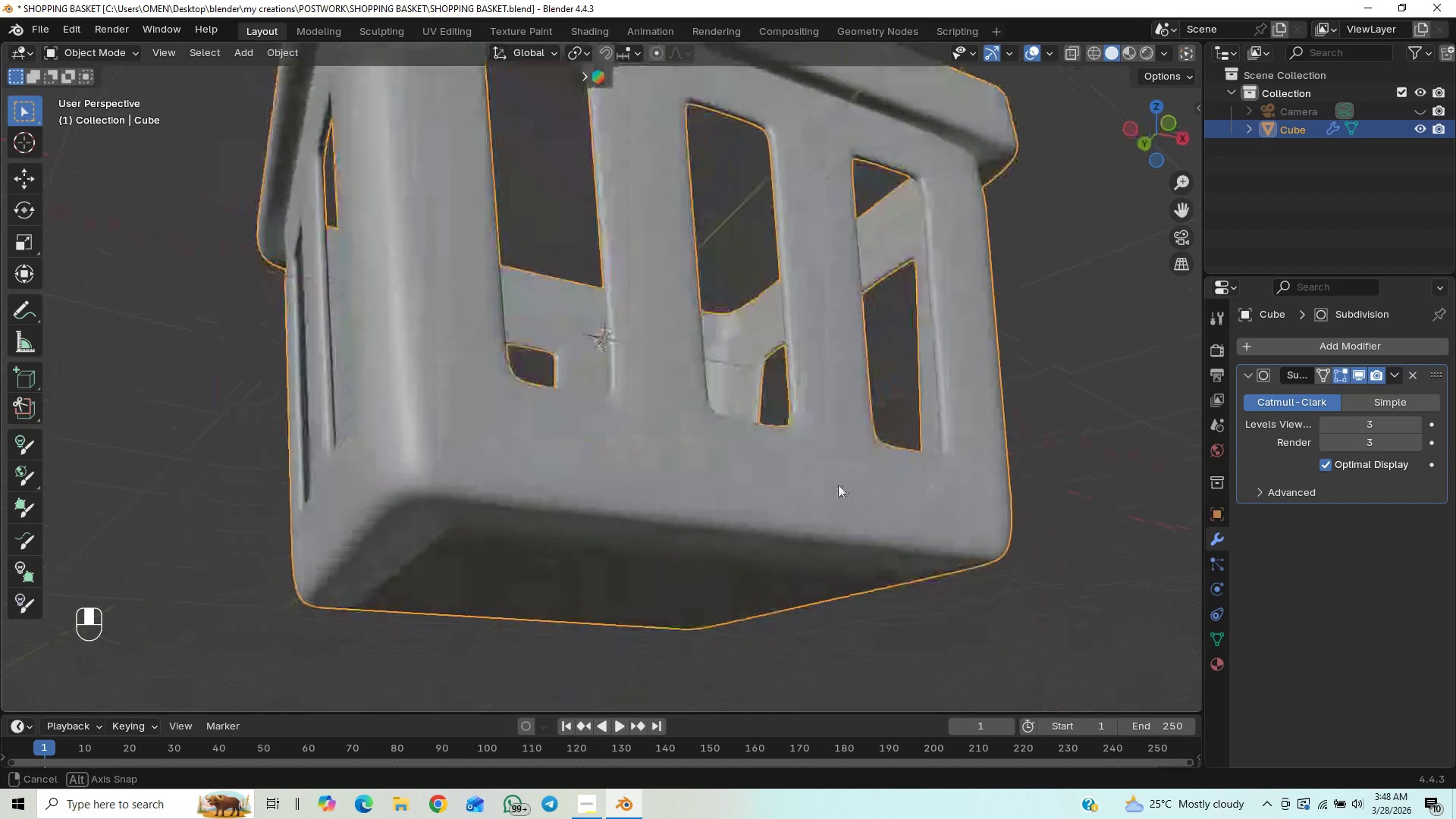 
wait(7.66)
 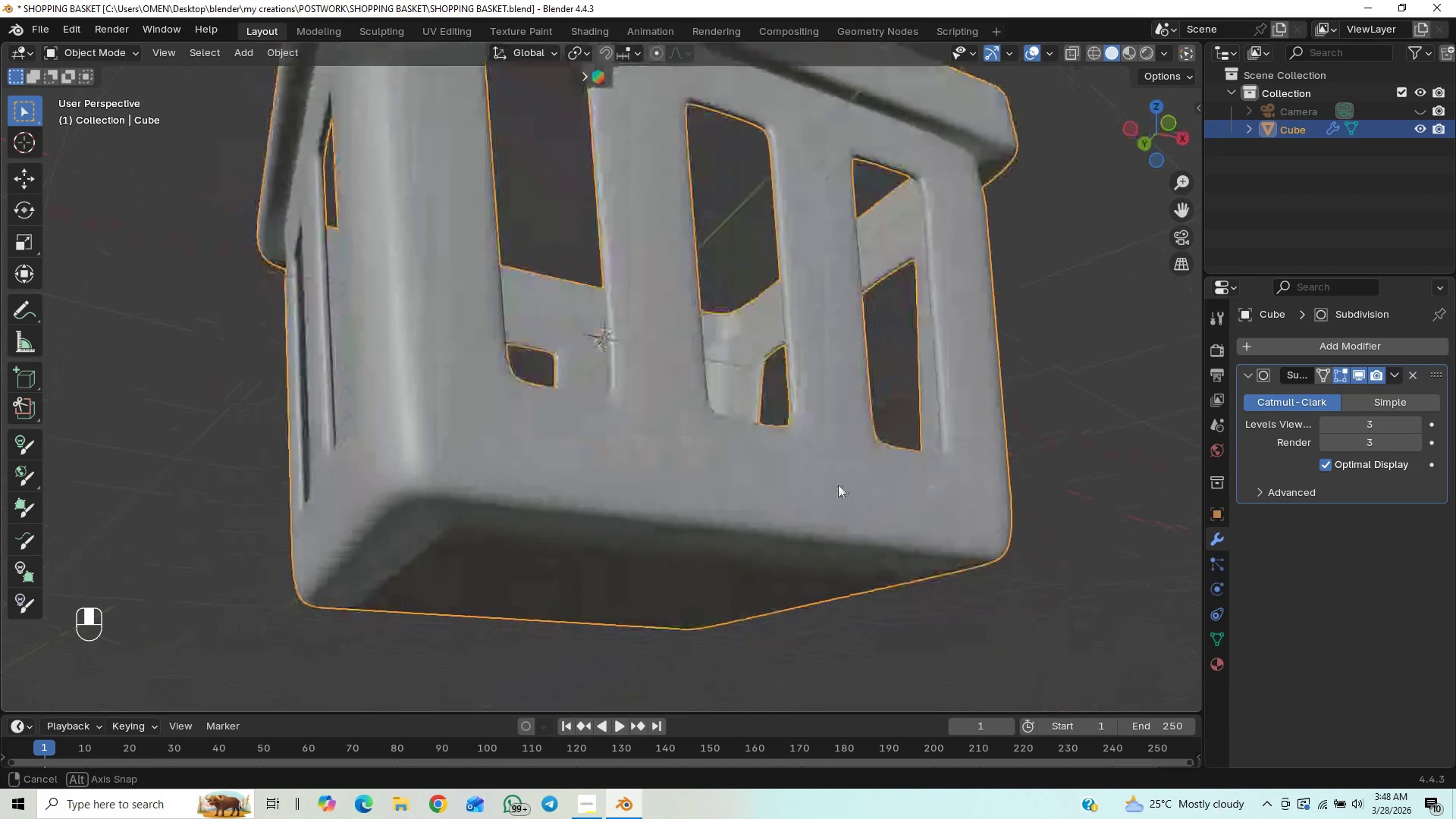 
key(Tab)
 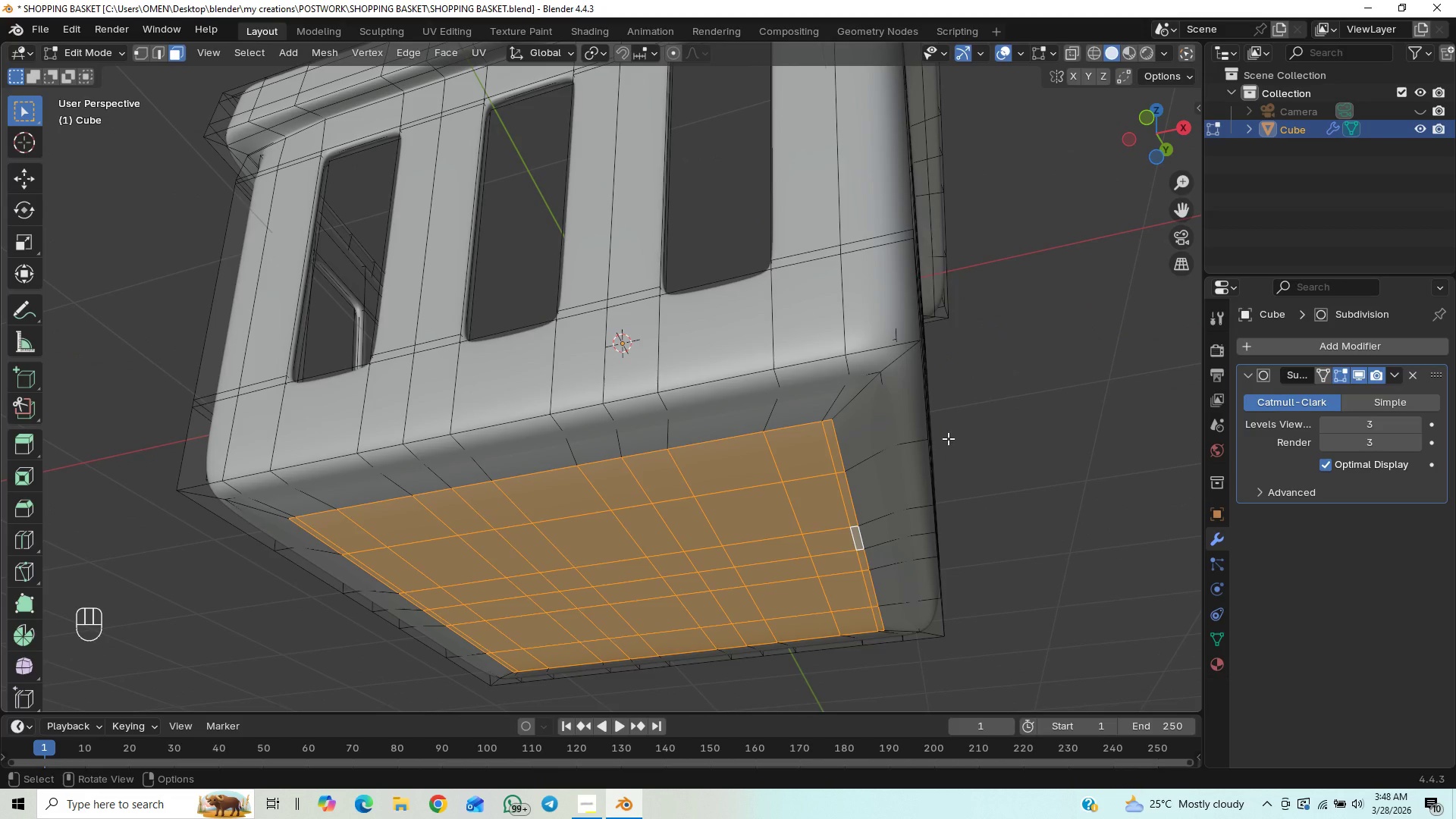 
key(I)
 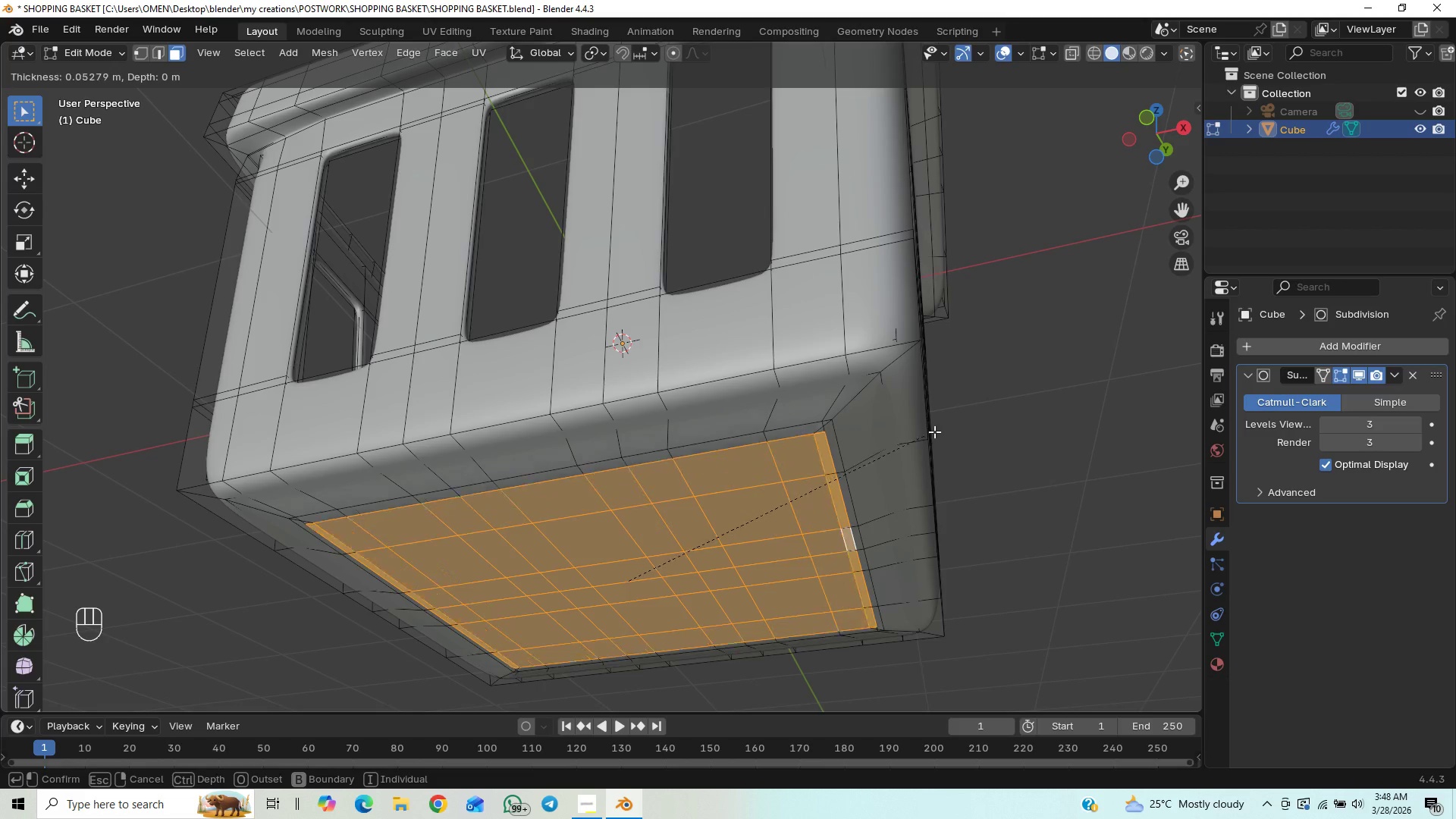 
wait(12.77)
 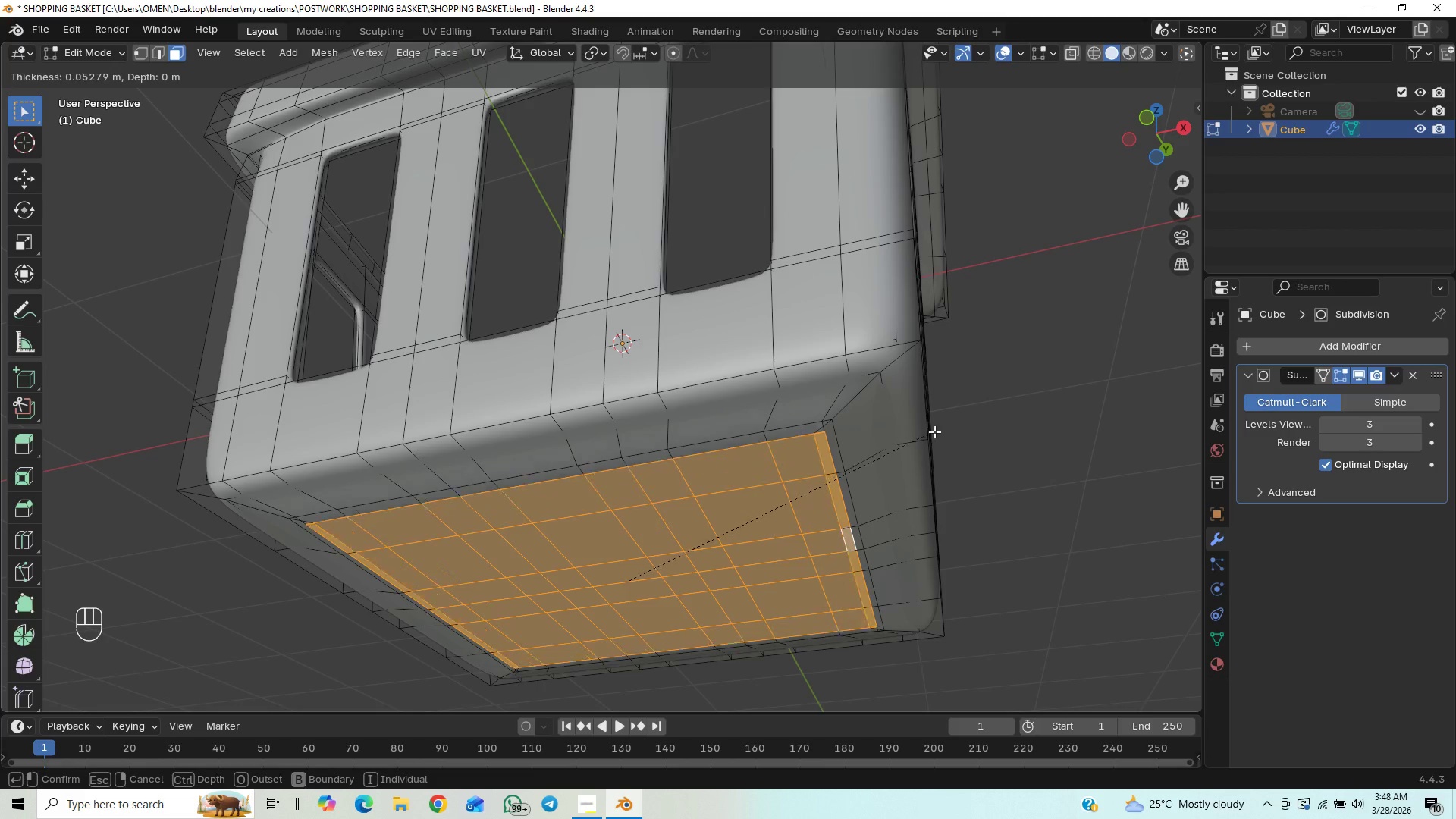 
right_click([943, 438])
 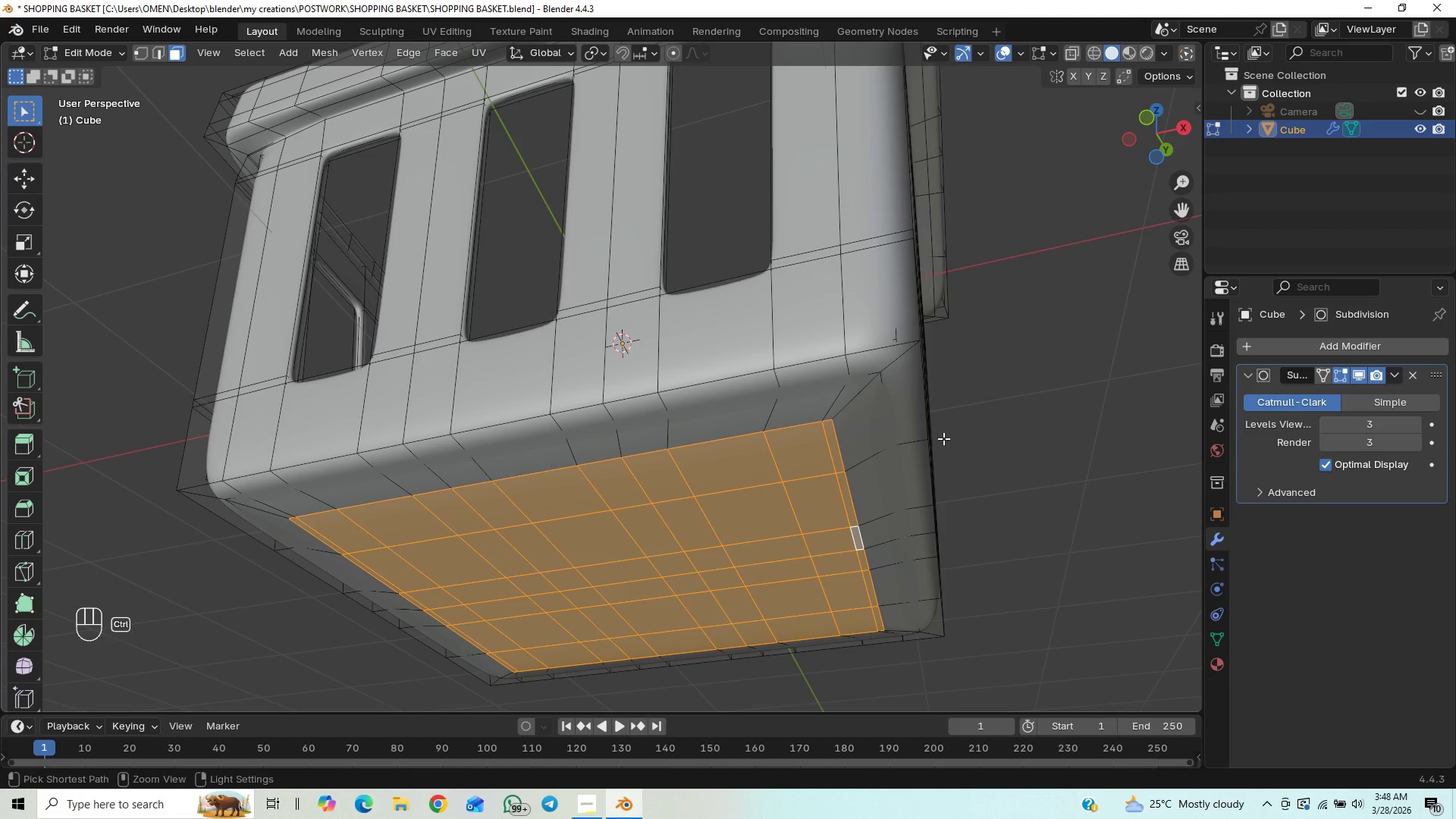 
hold_key(key=ControlLeft, duration=0.36)
 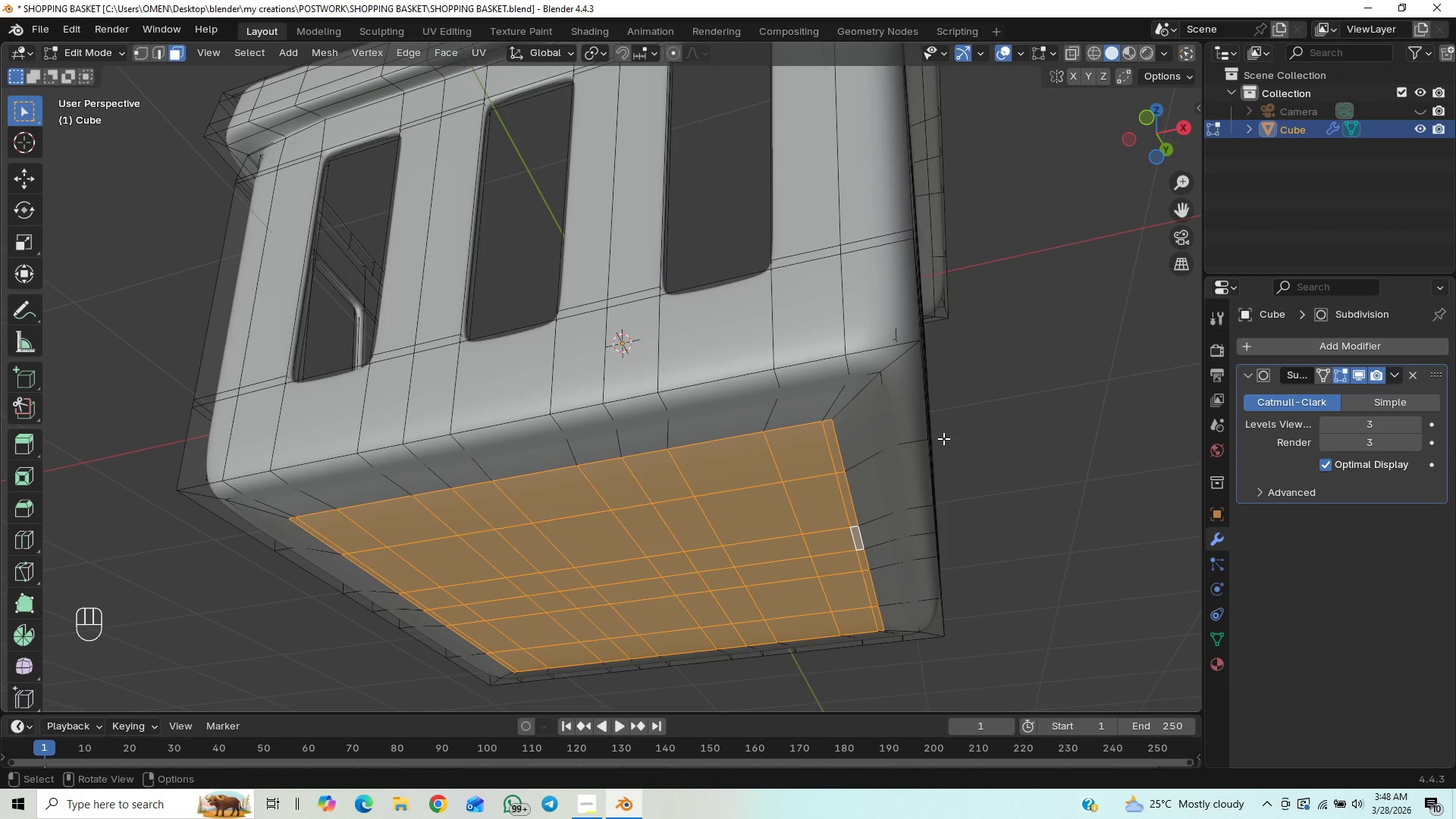 
hold_key(key=ControlLeft, duration=0.84)
 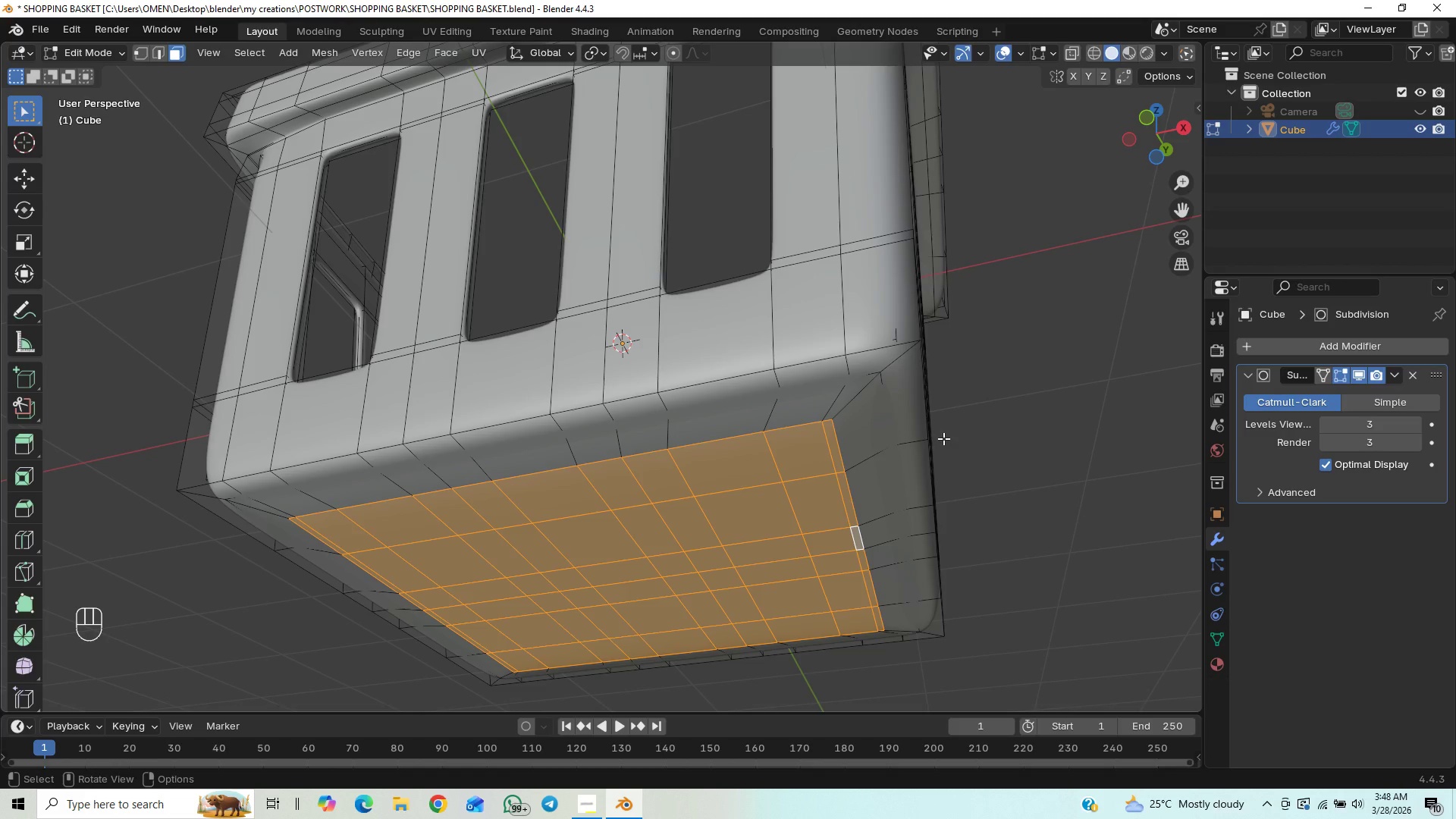 
key(S)
 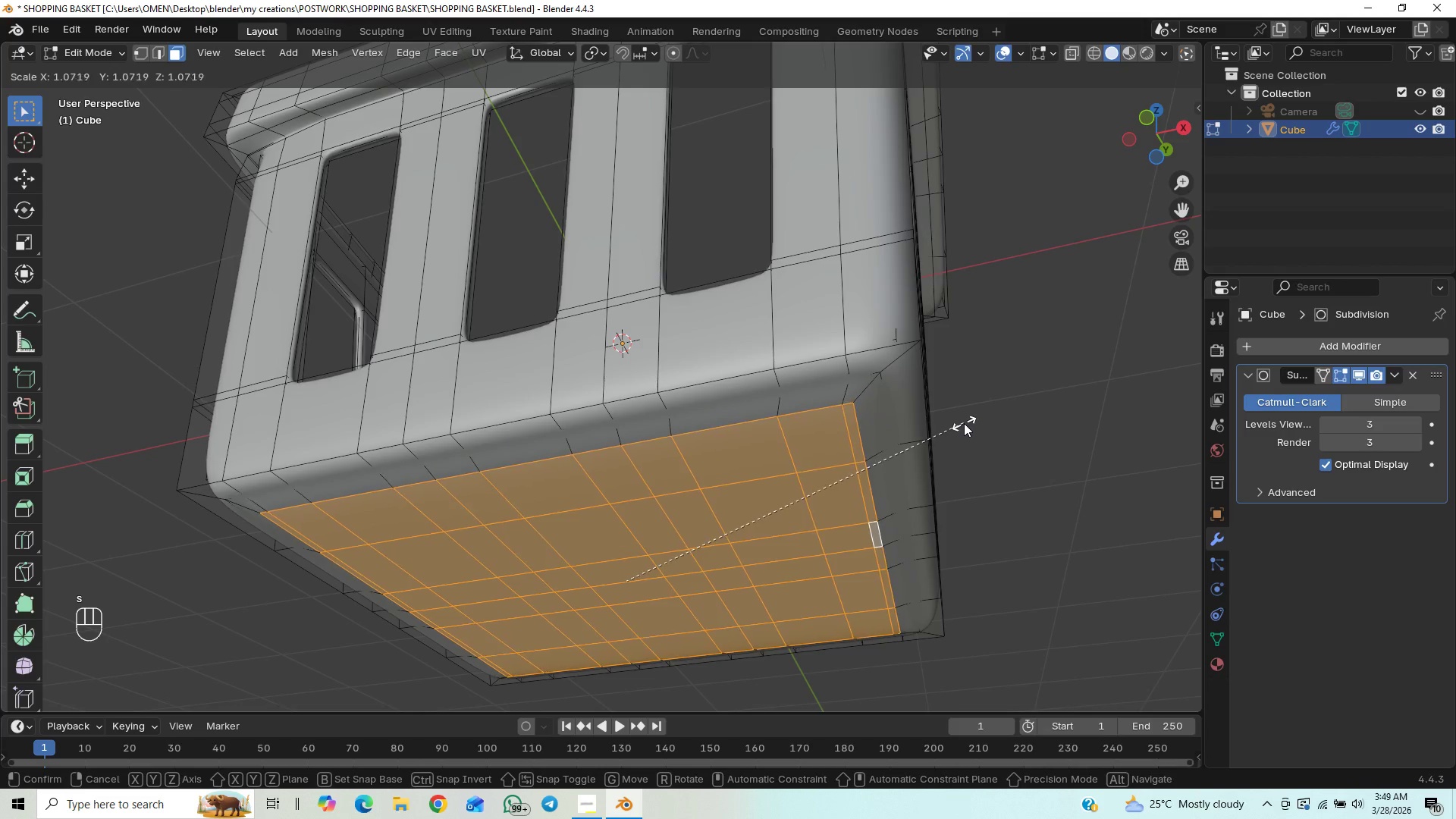 
left_click([964, 422])
 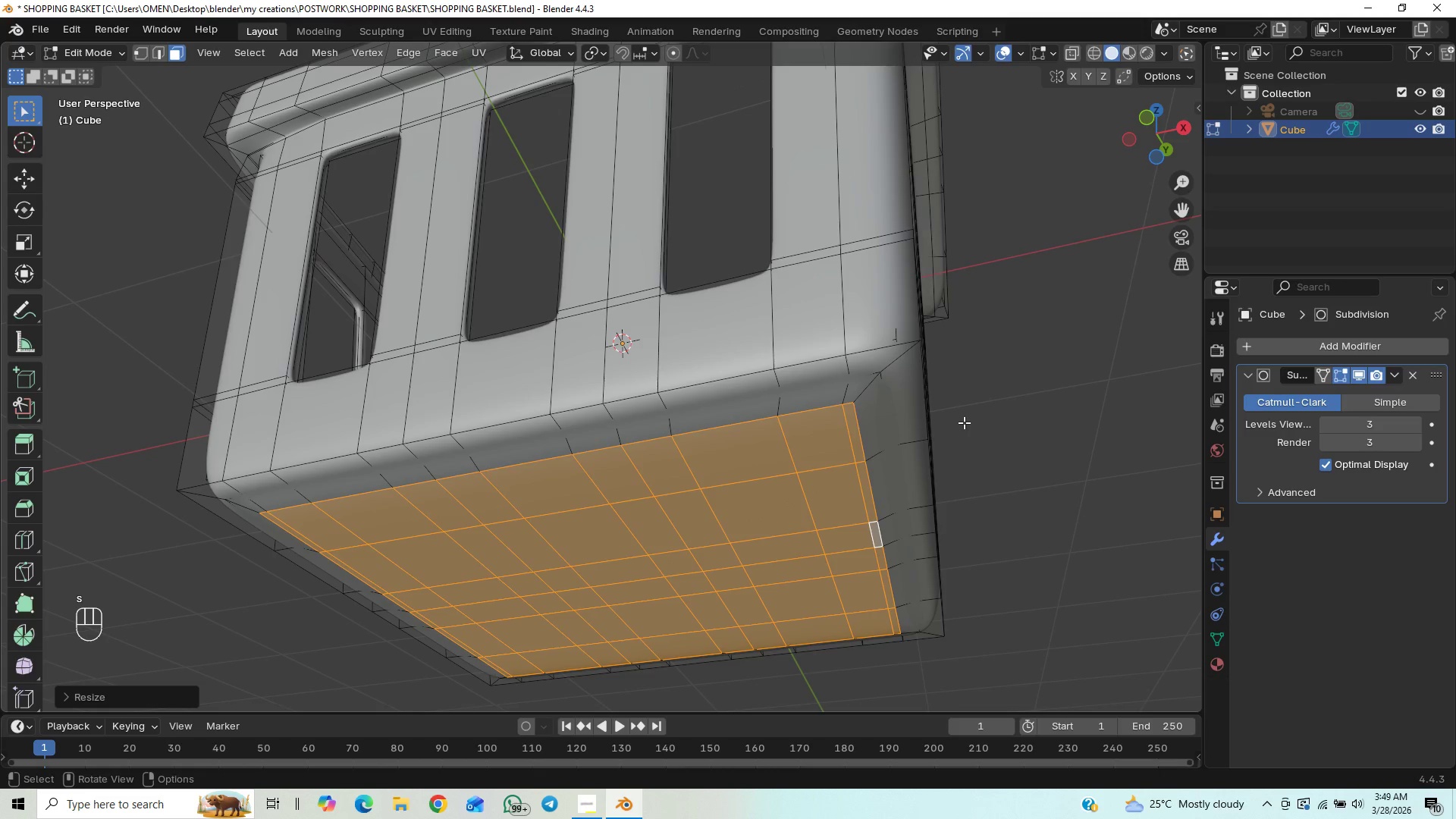 
key(Tab)
 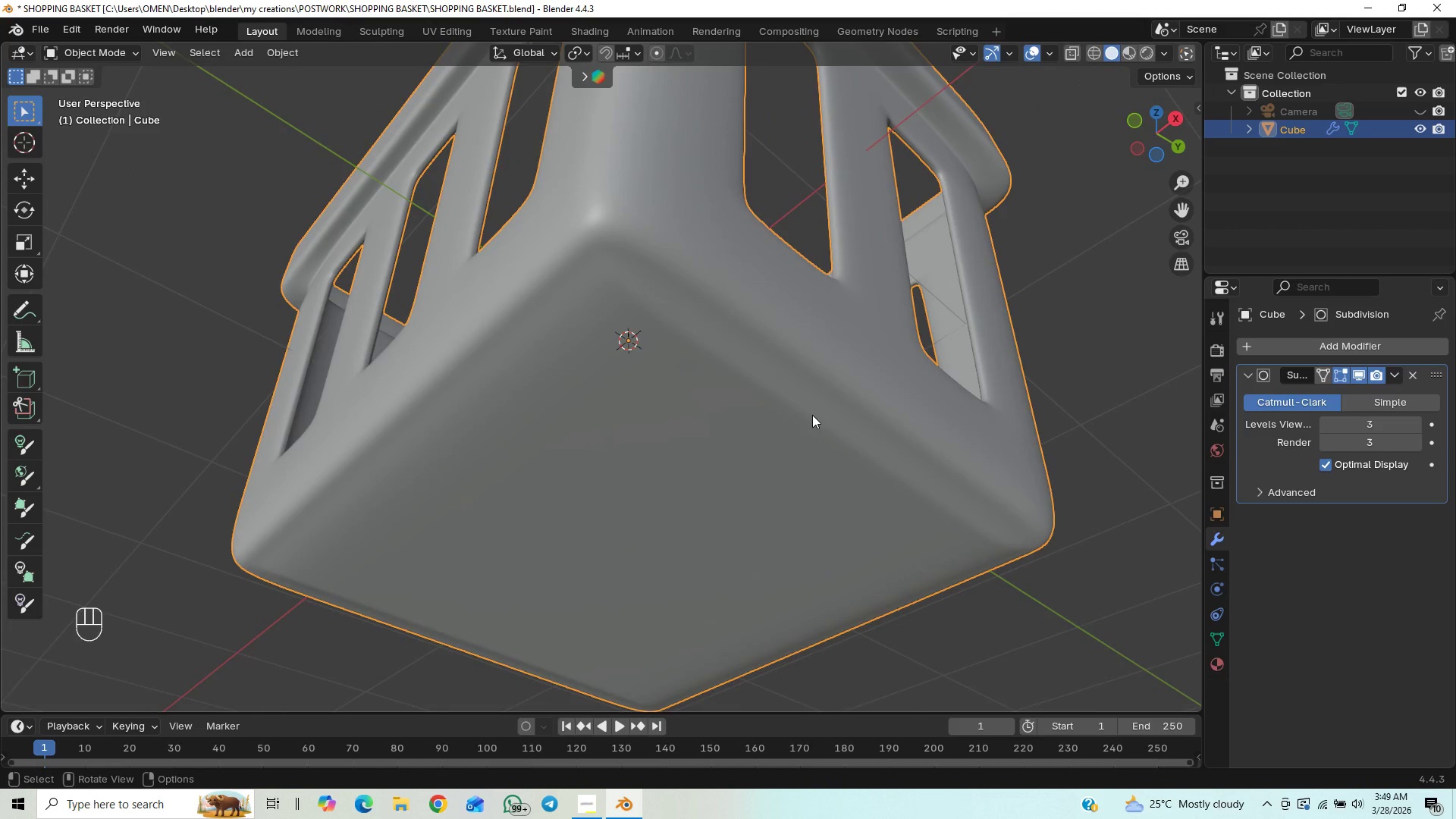 
key(Tab)
 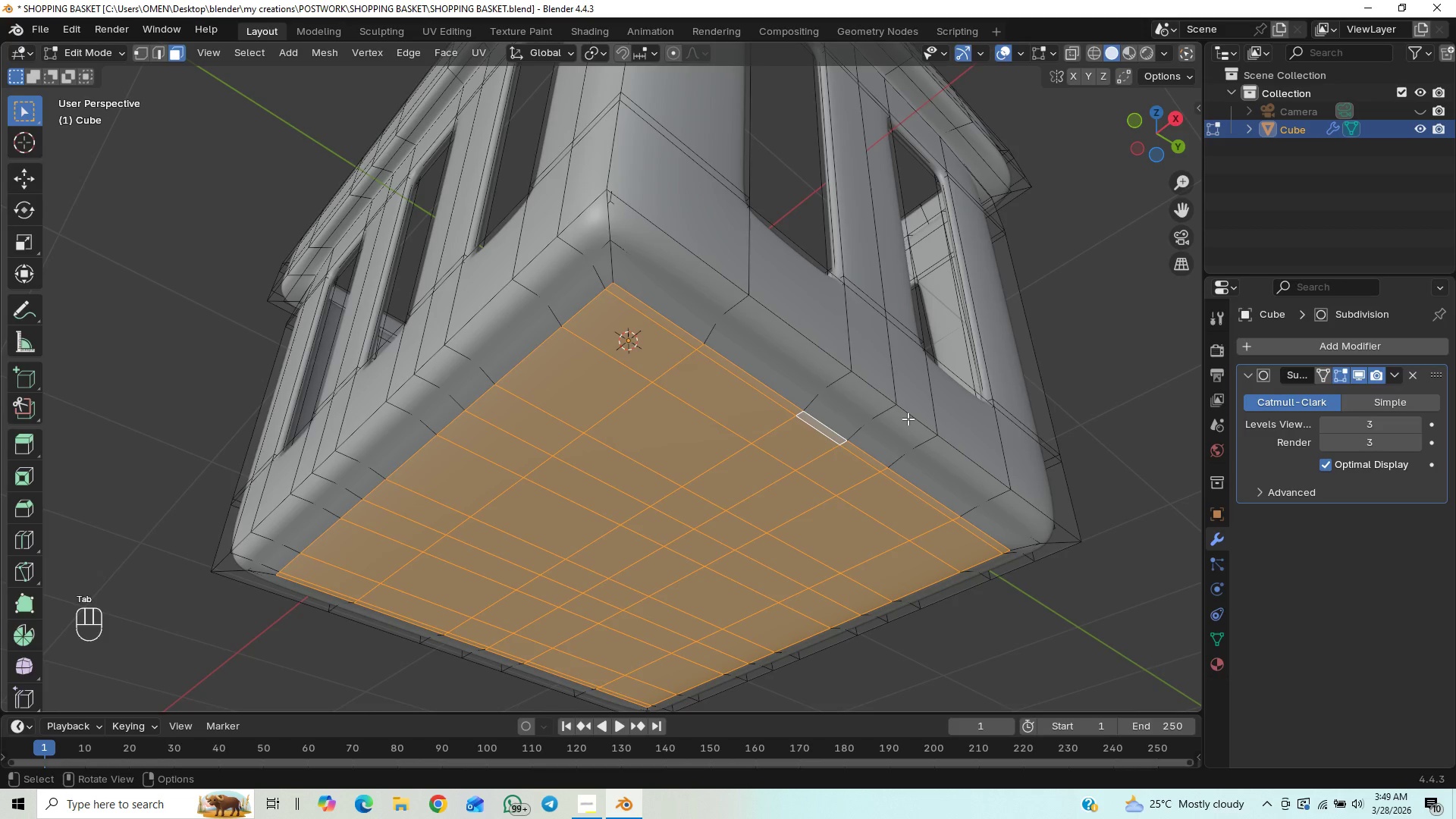 
key(Tab)
 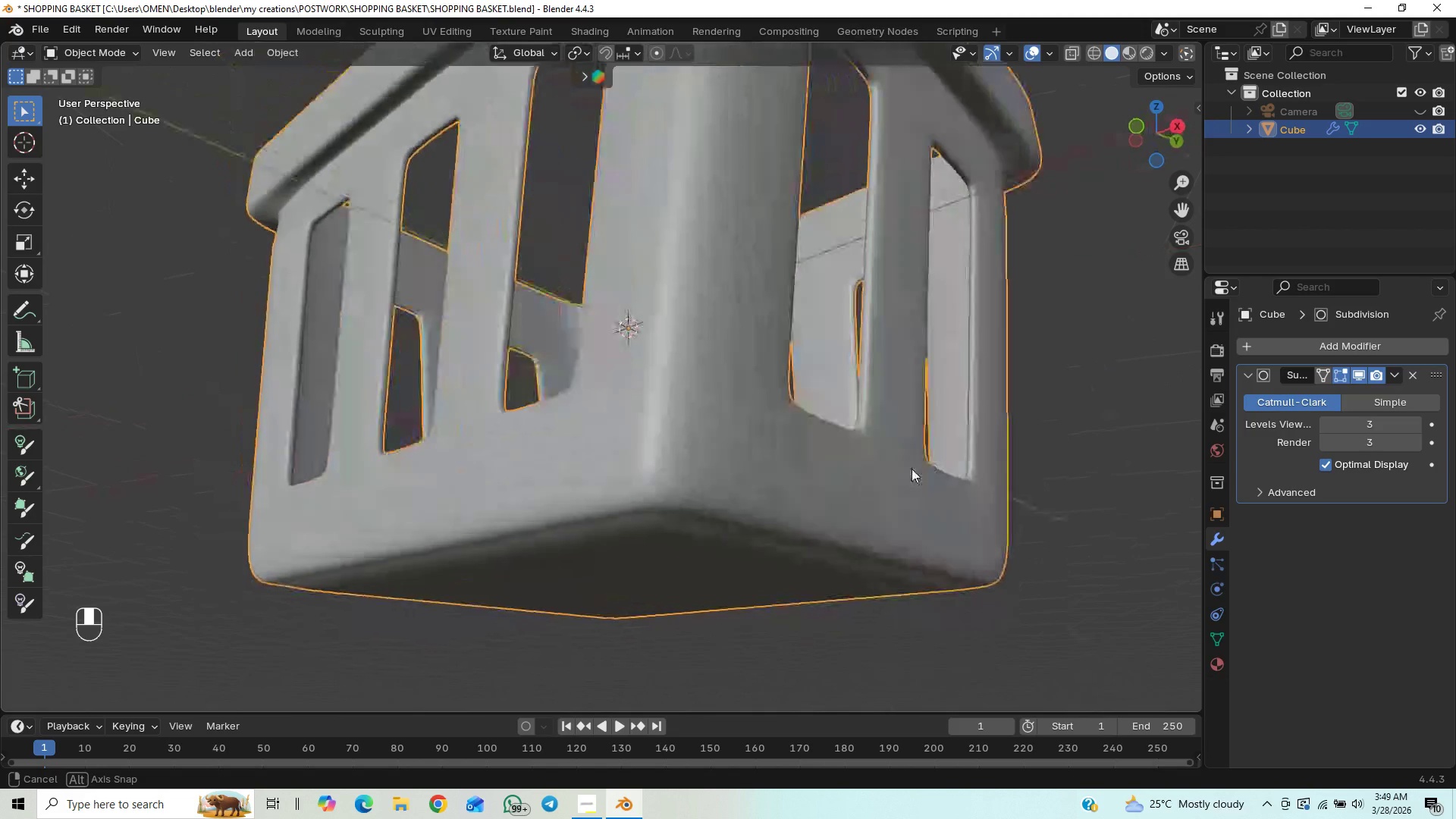 
wait(5.98)
 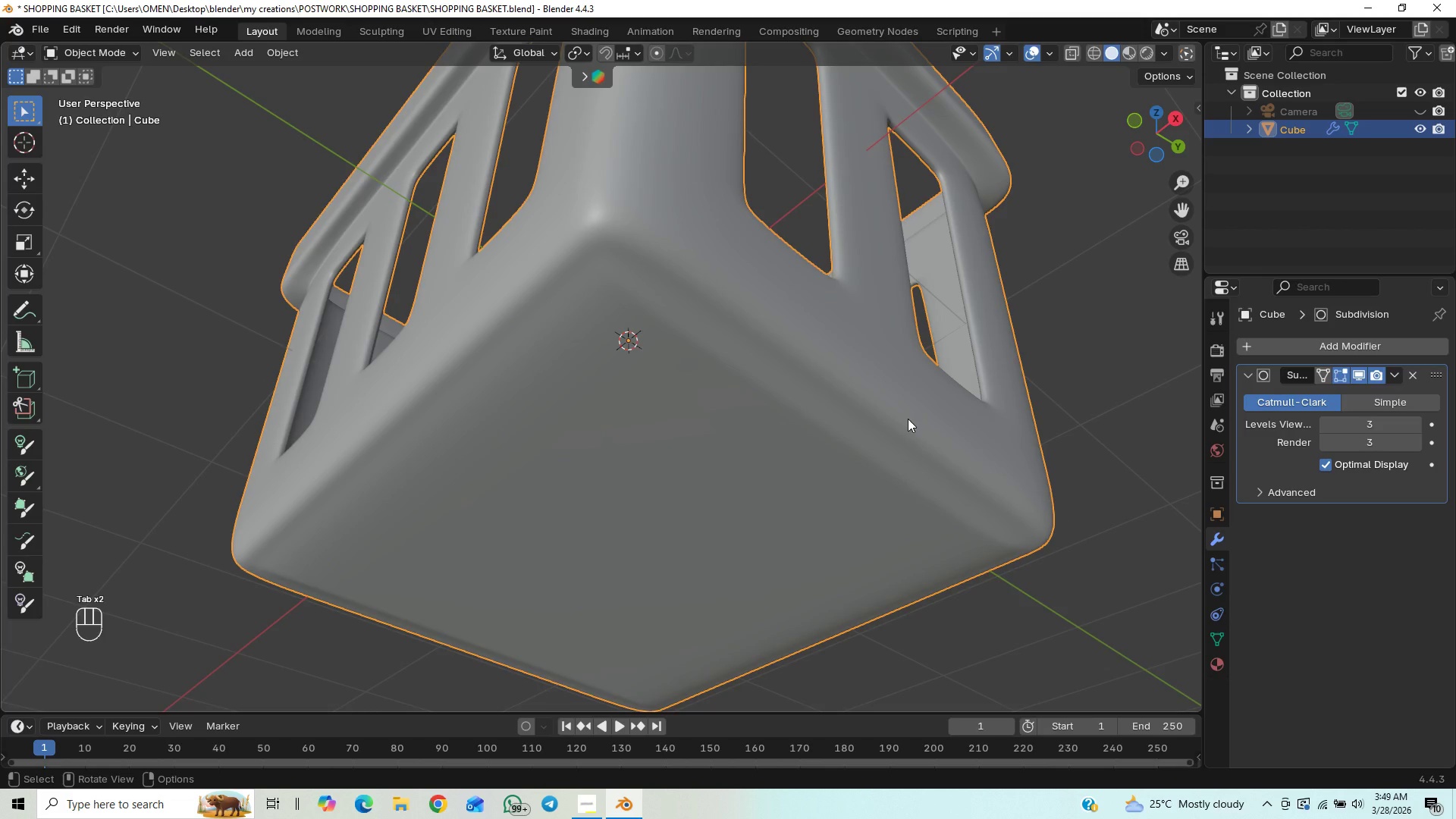 
scroll: coordinate [782, 396], scroll_direction: down, amount: 1.0
 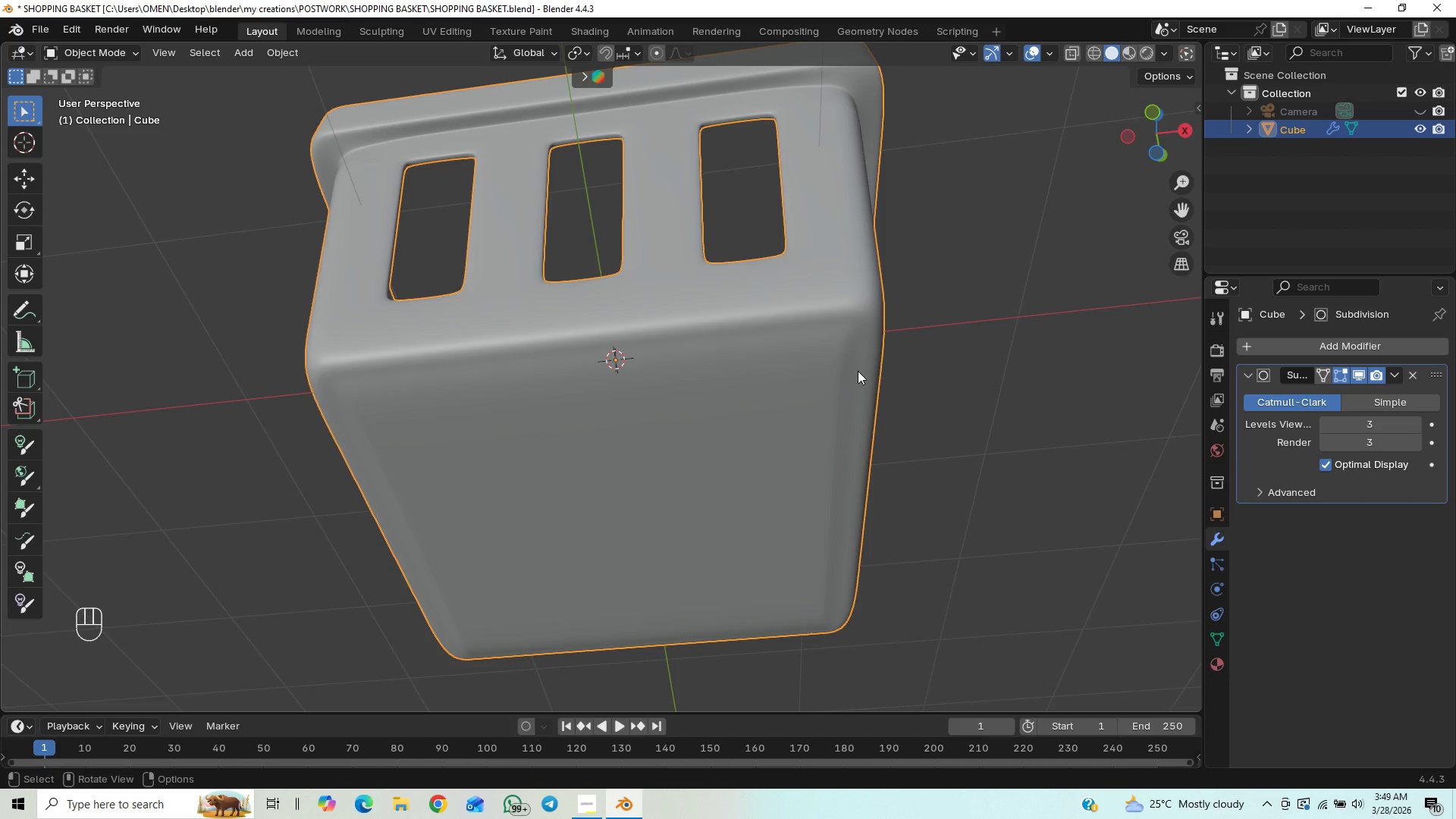 
key(Tab)
 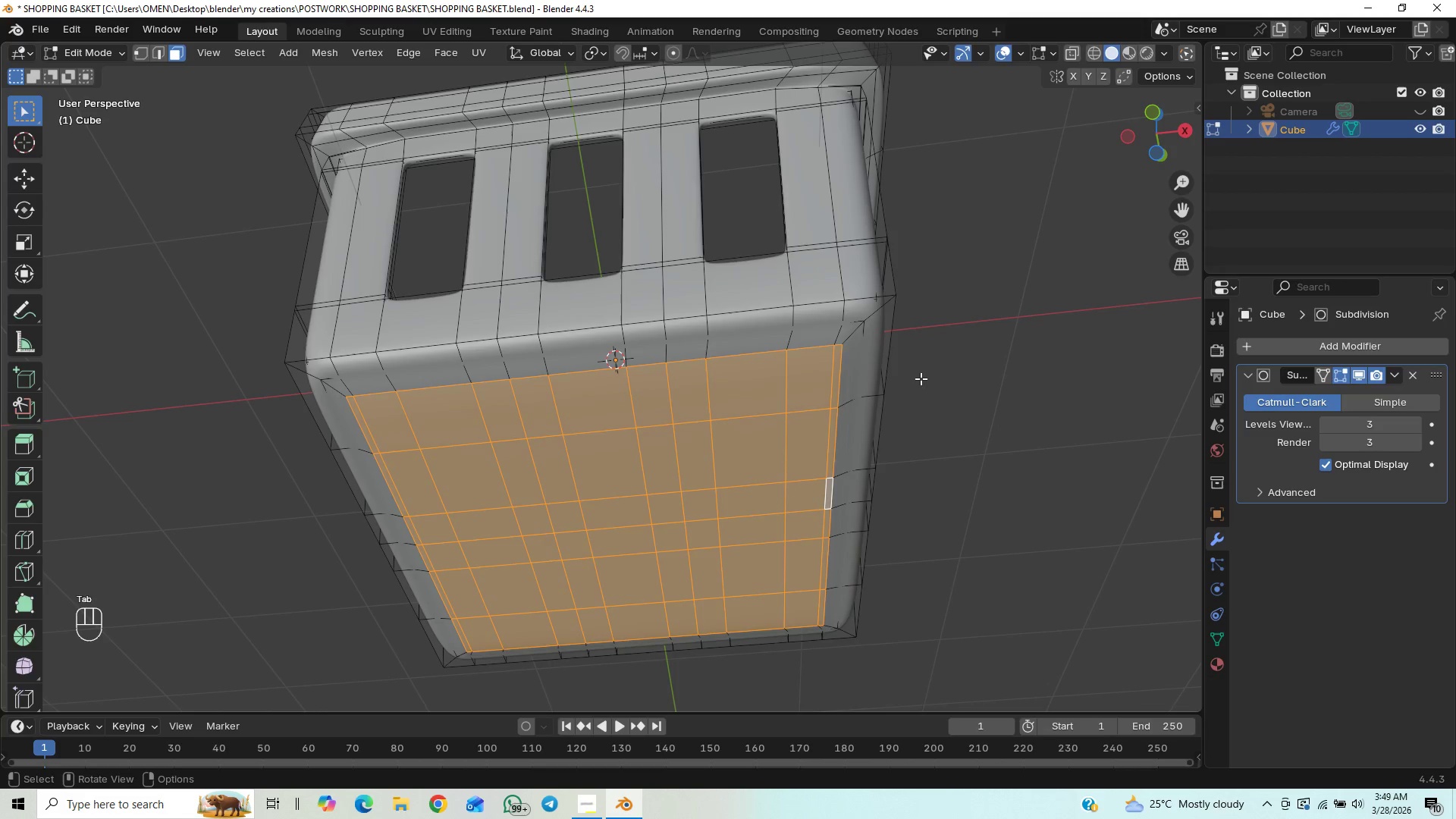 
type(ib)
 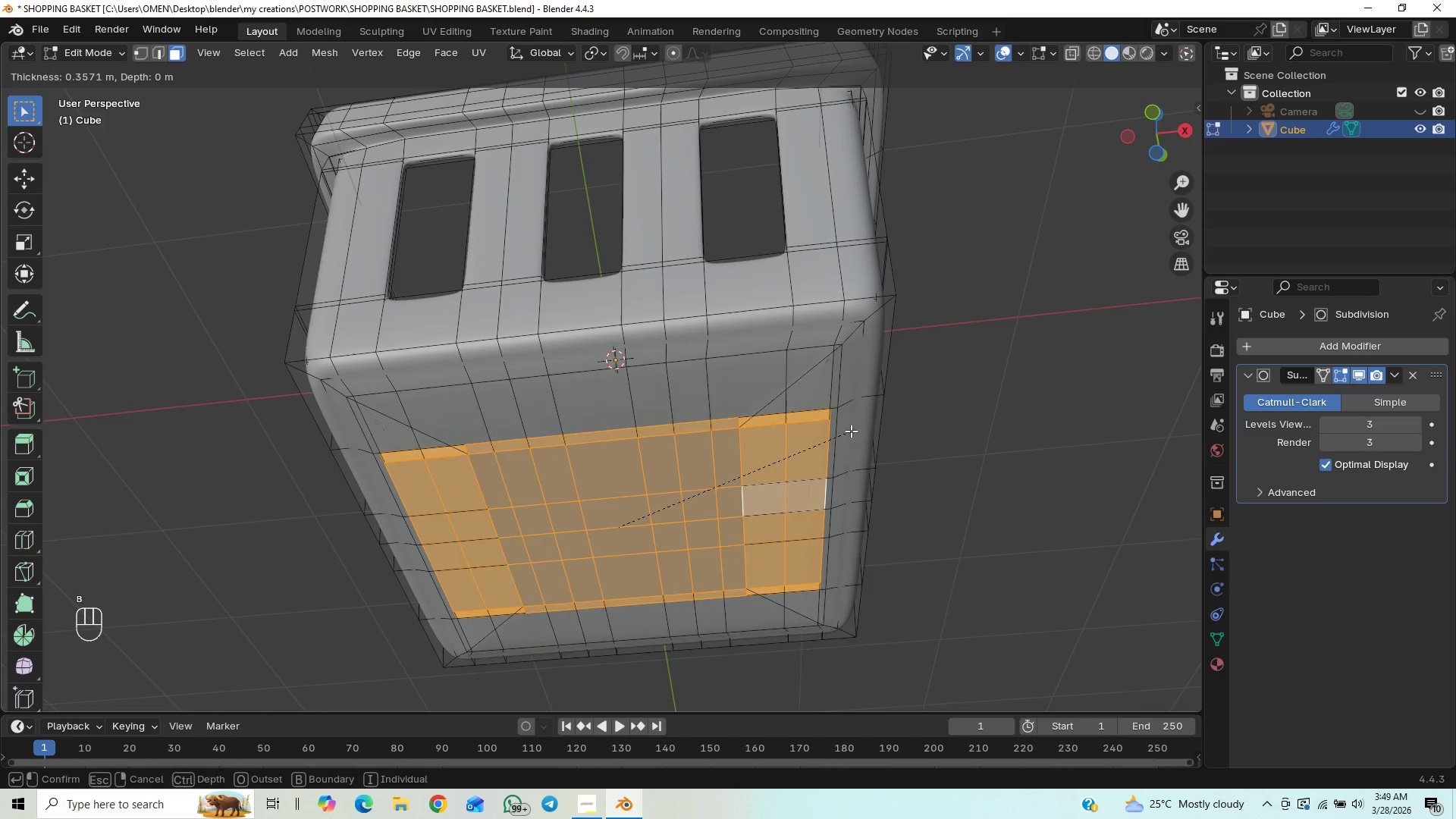 
key(B)
 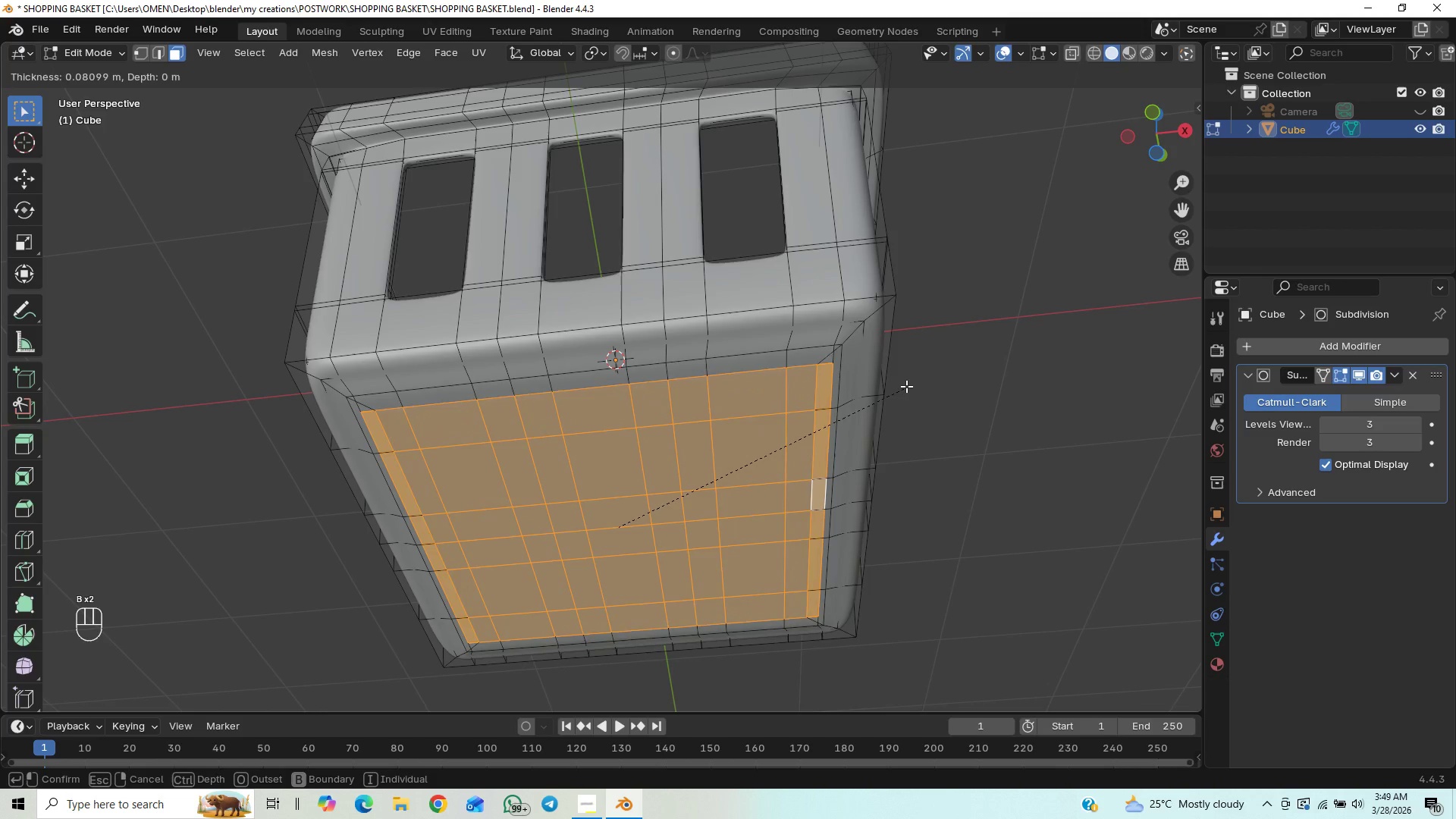 
type(bbi)
 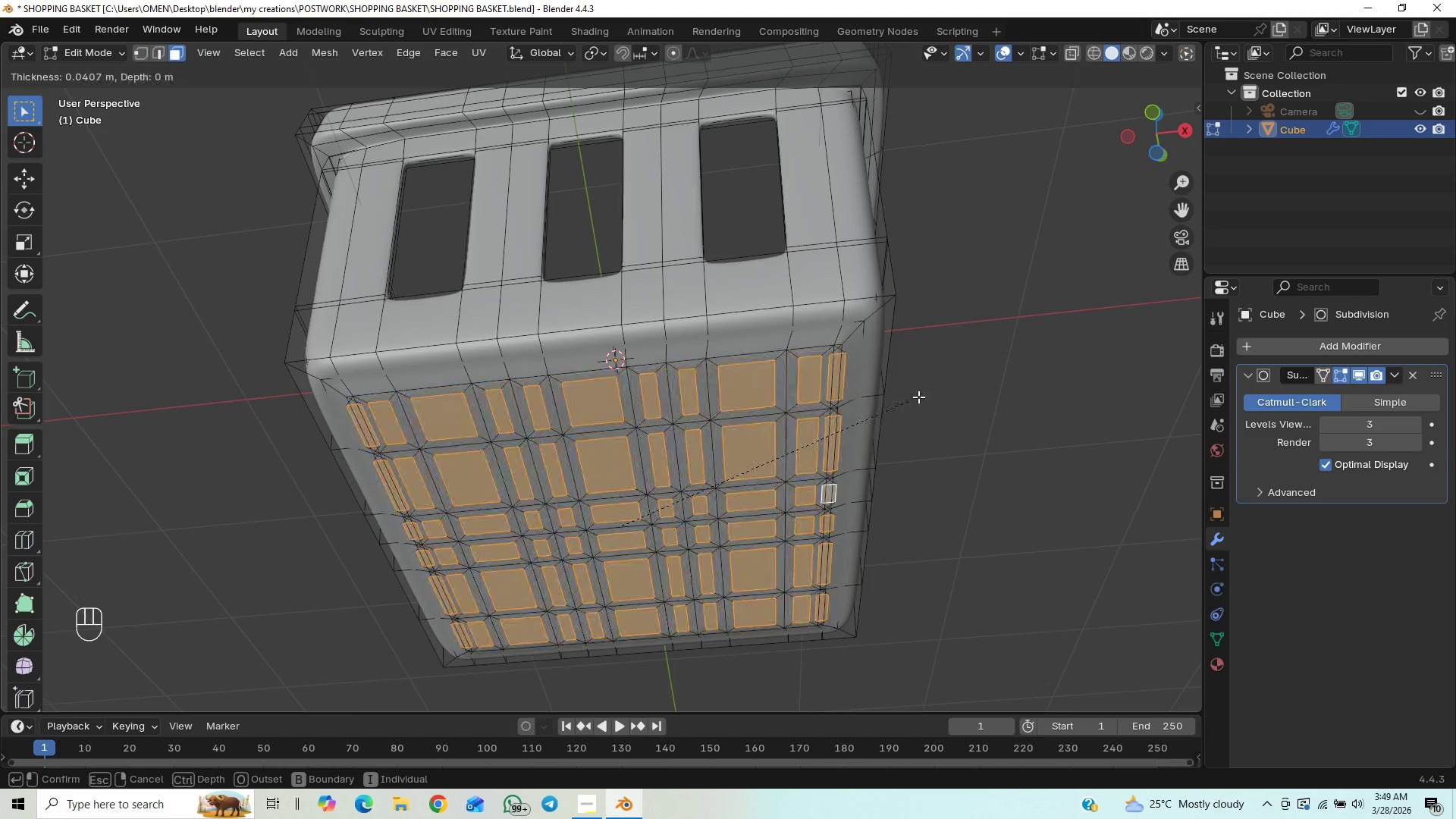 
wait(7.73)
 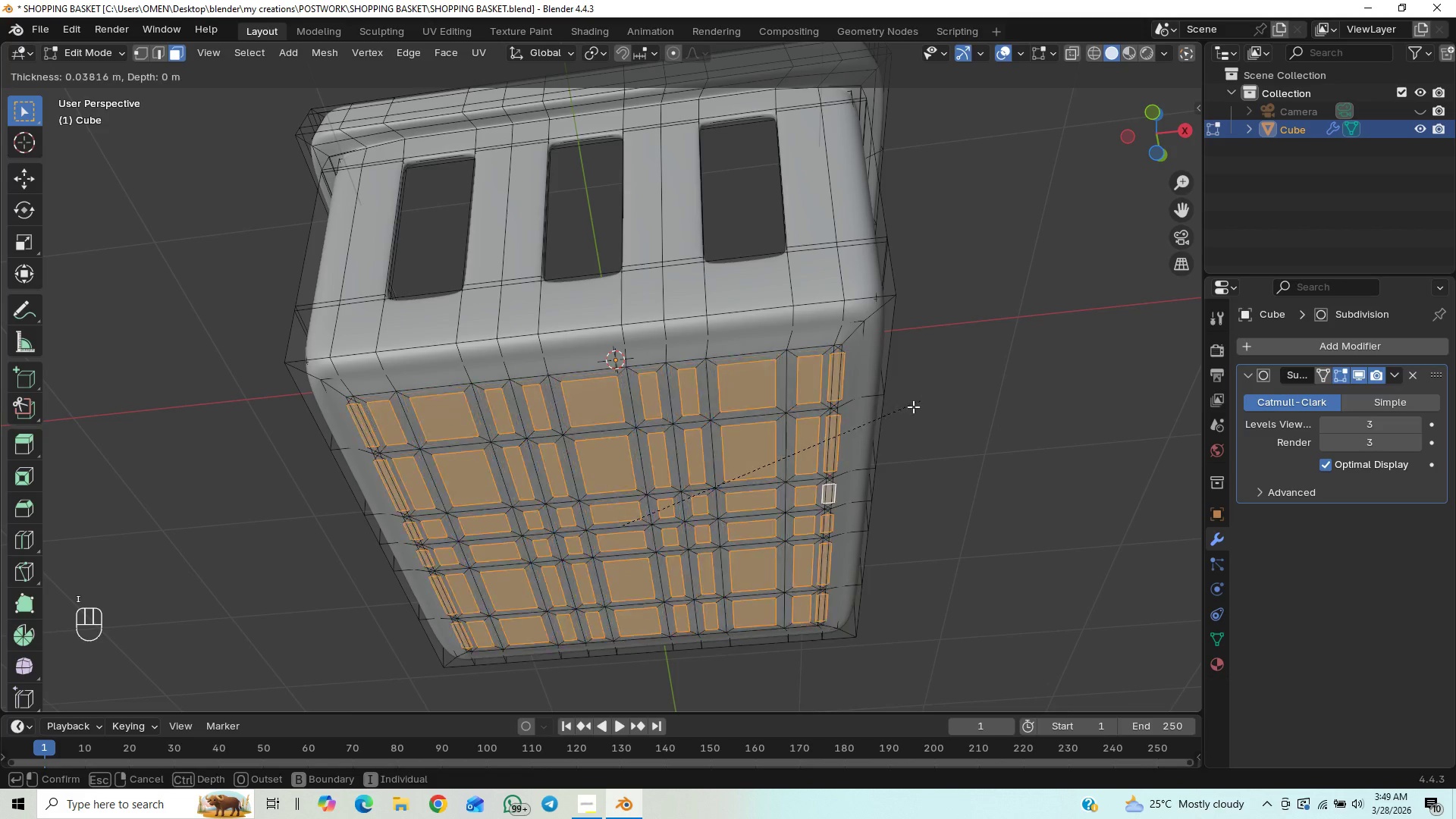 
key(Control+Z)
 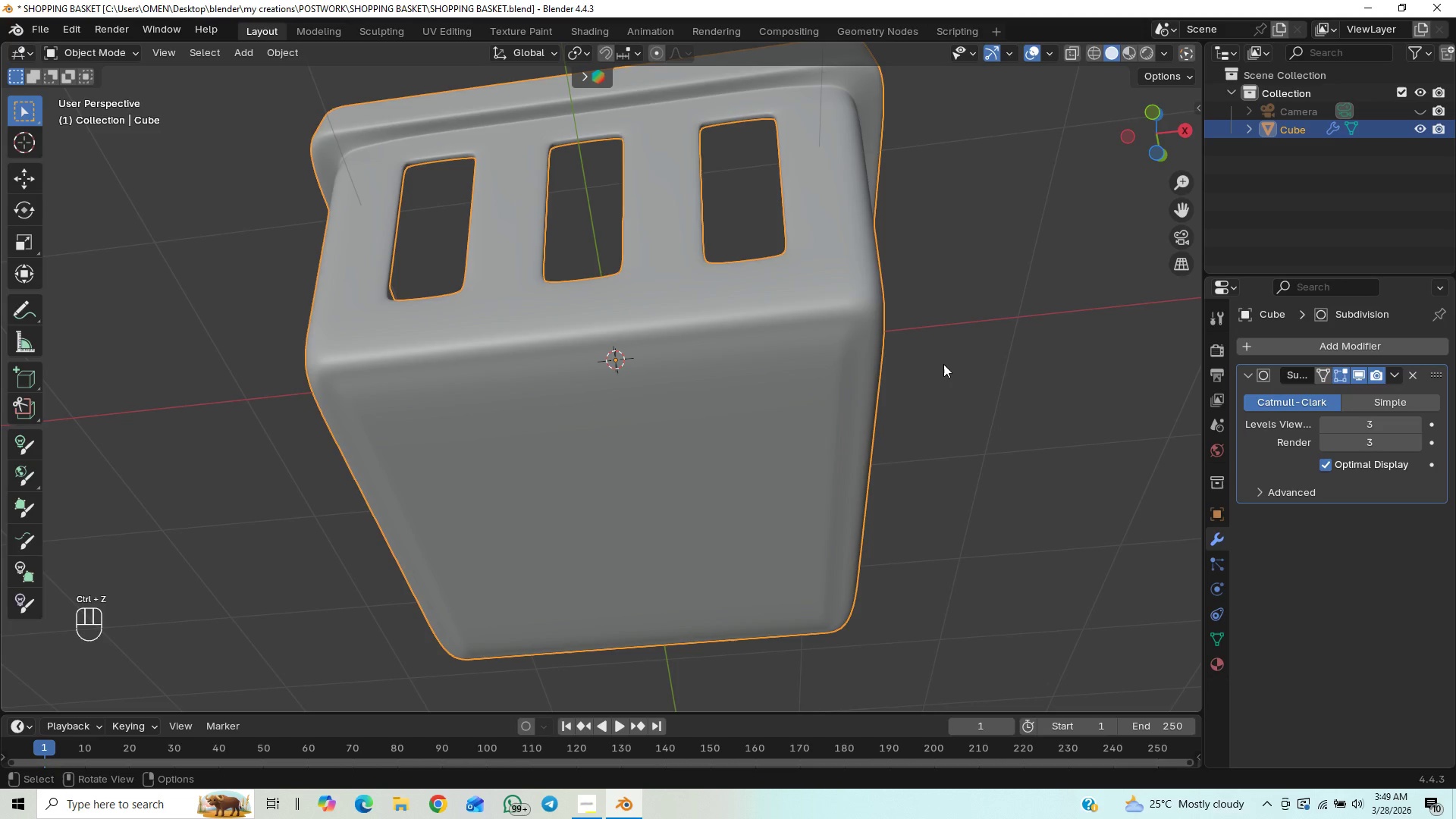 
key(Control+Z)
 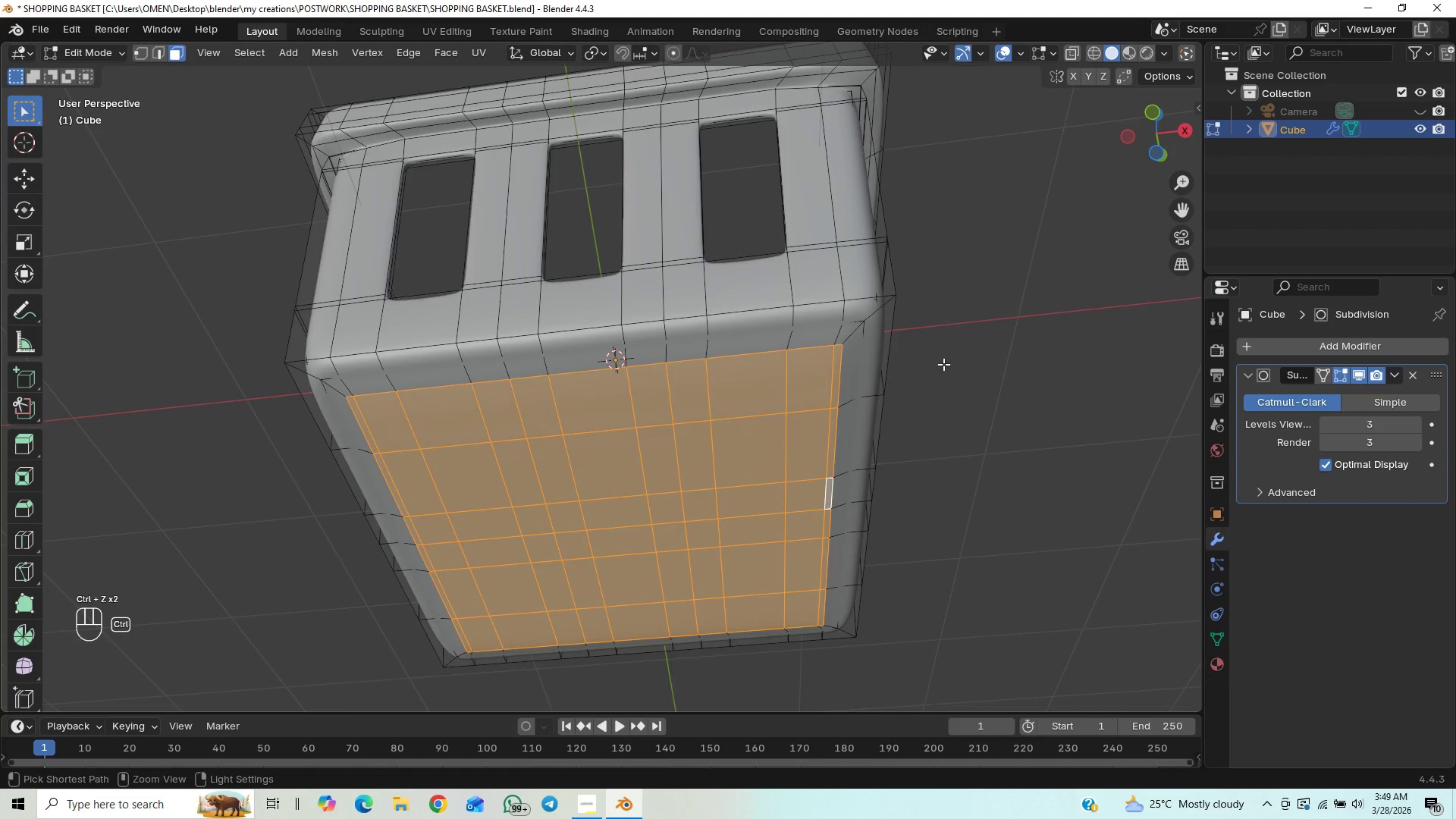 
key(Control+Z)
 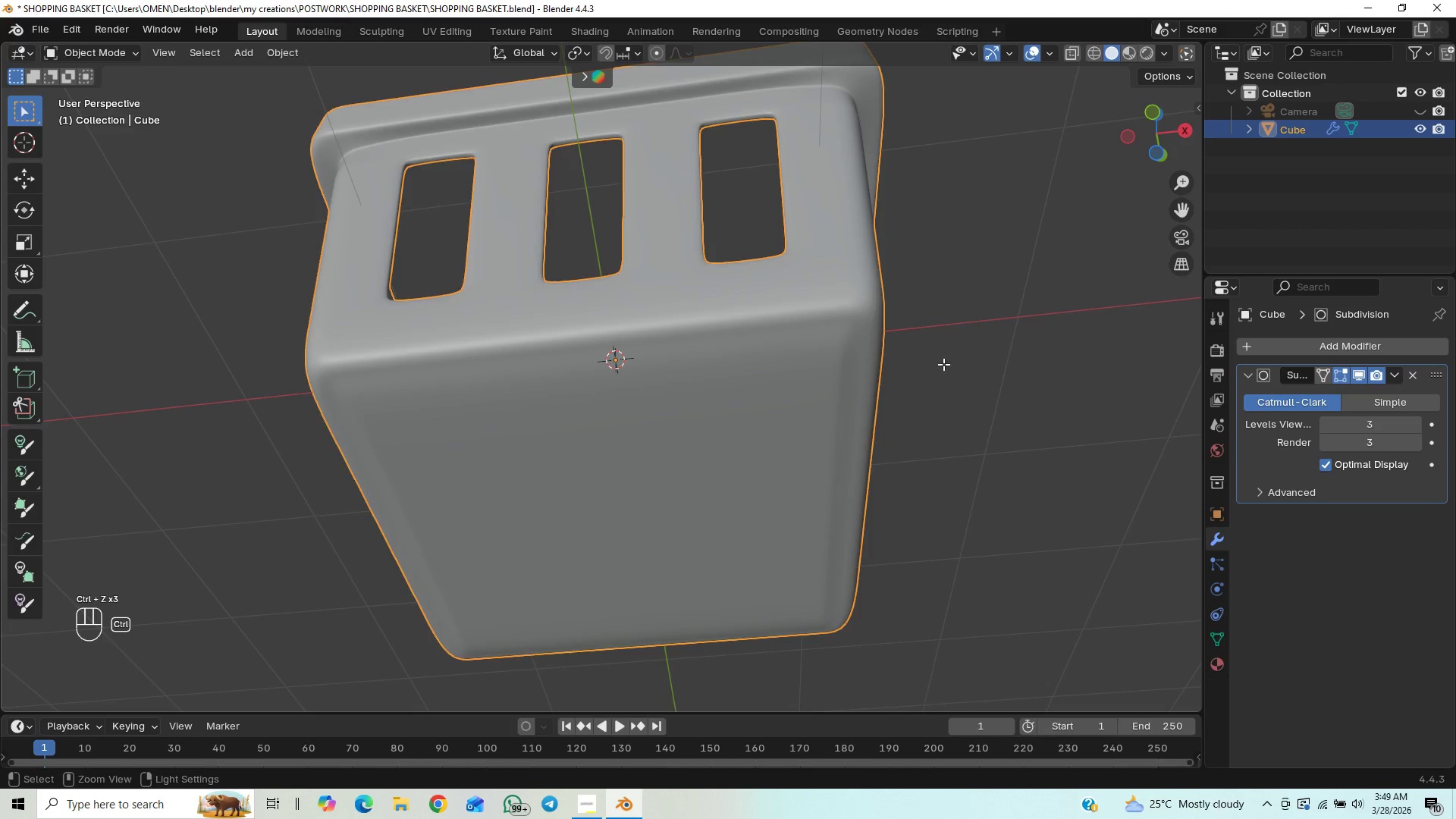 
key(Control+Z)
 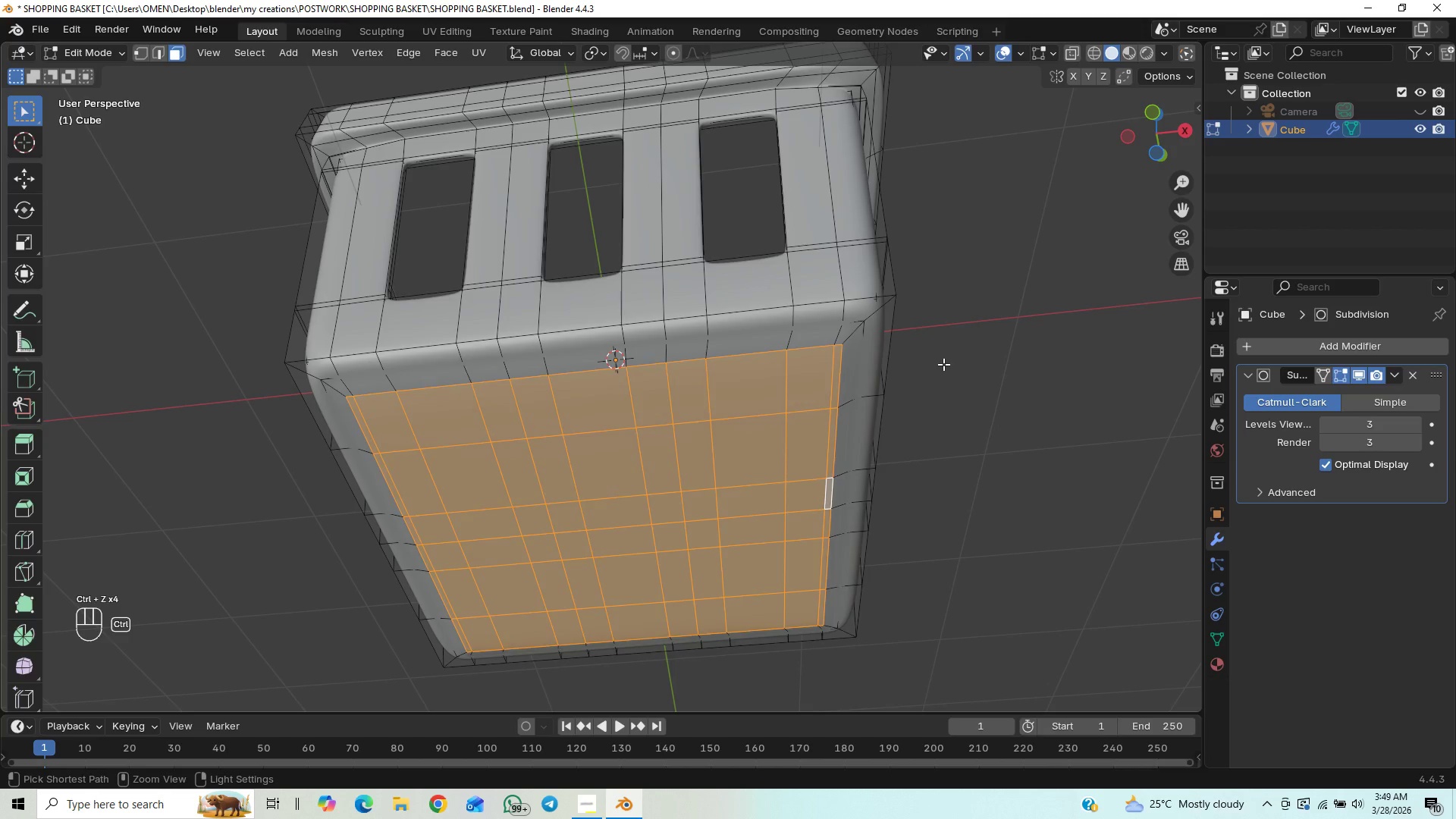 
key(Control+Z)
 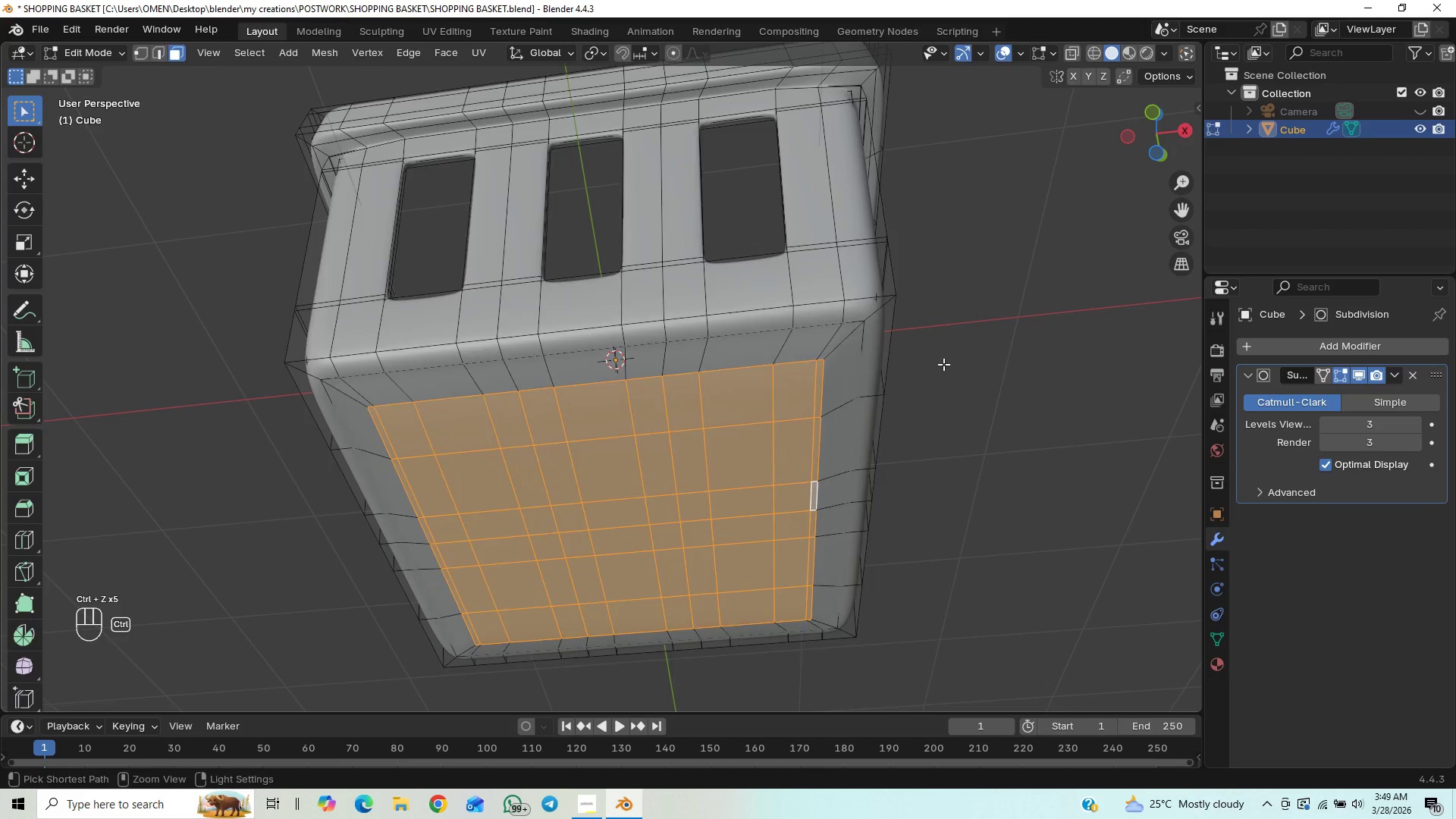 
key(Control+Z)
 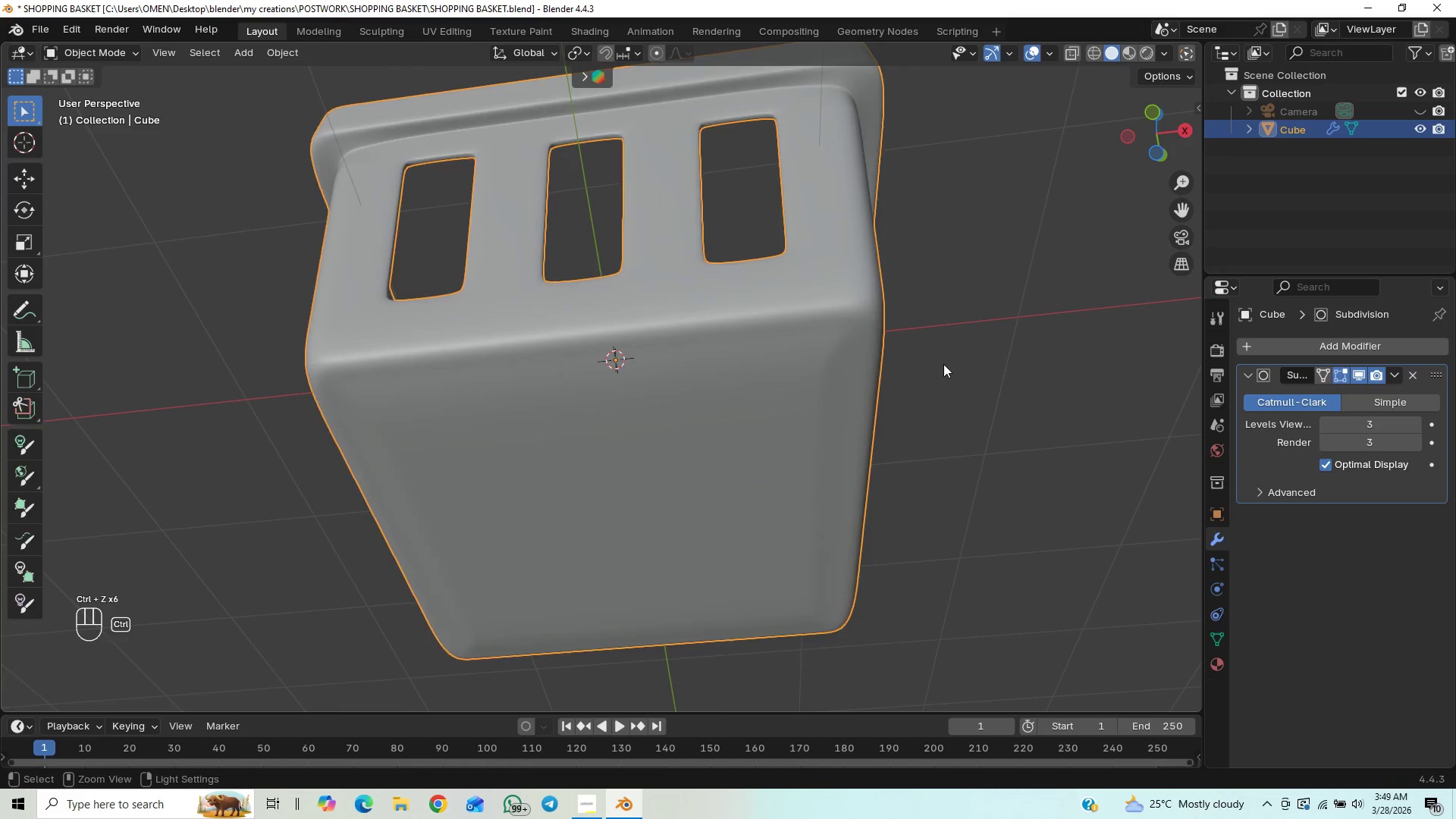 
key(Control+Z)
 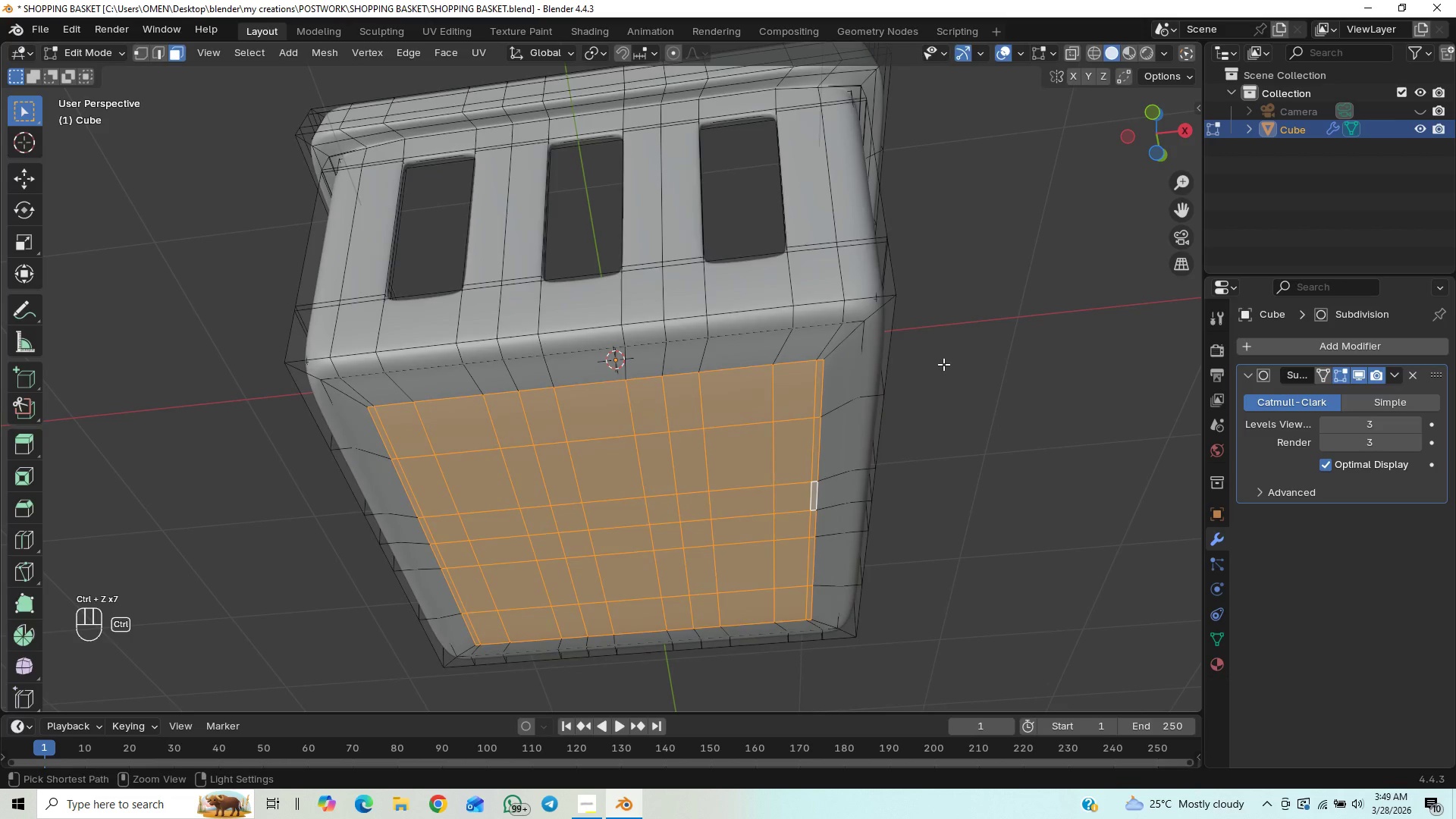 
key(Control+Z)
 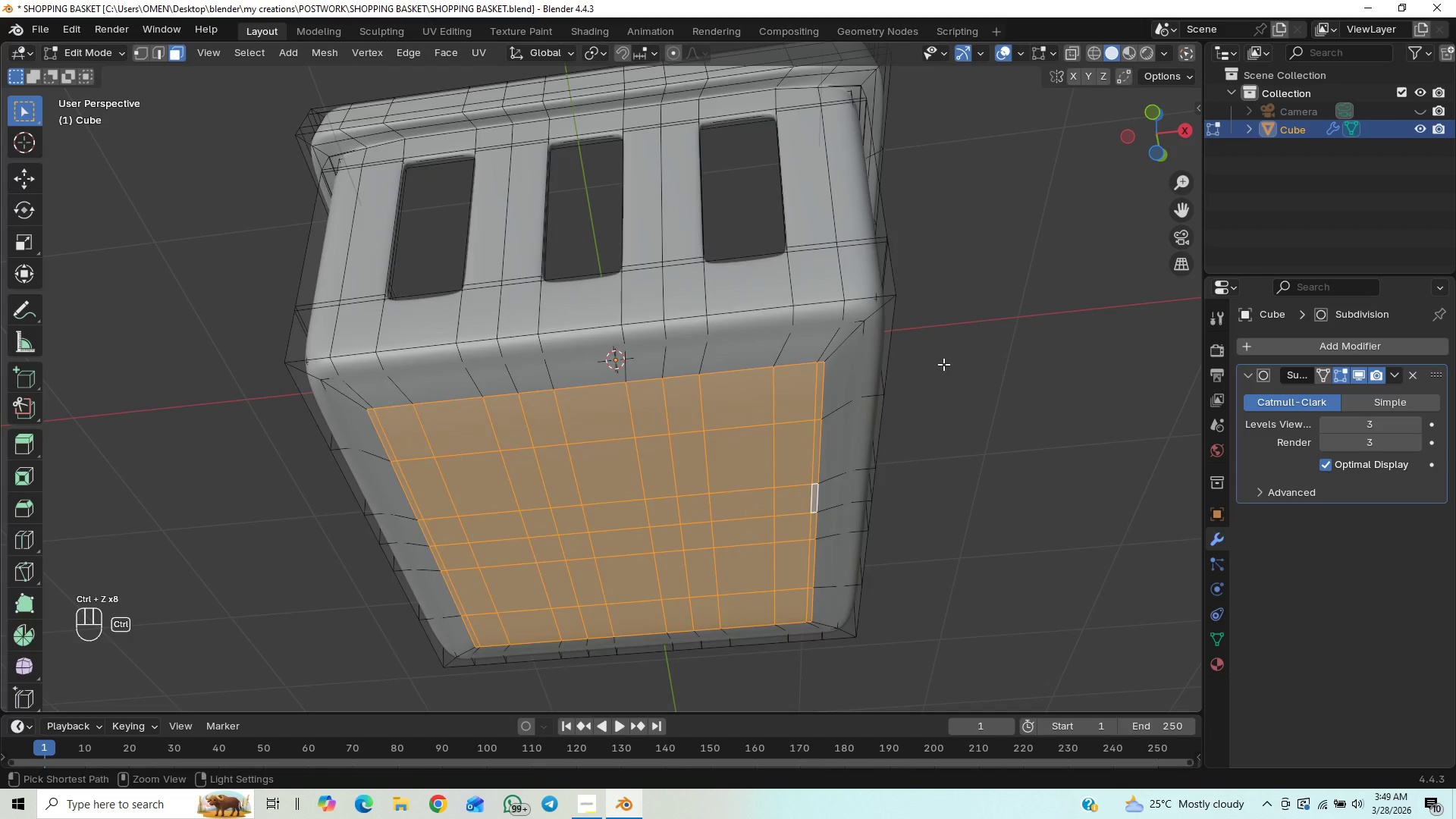 
key(Control+Z)
 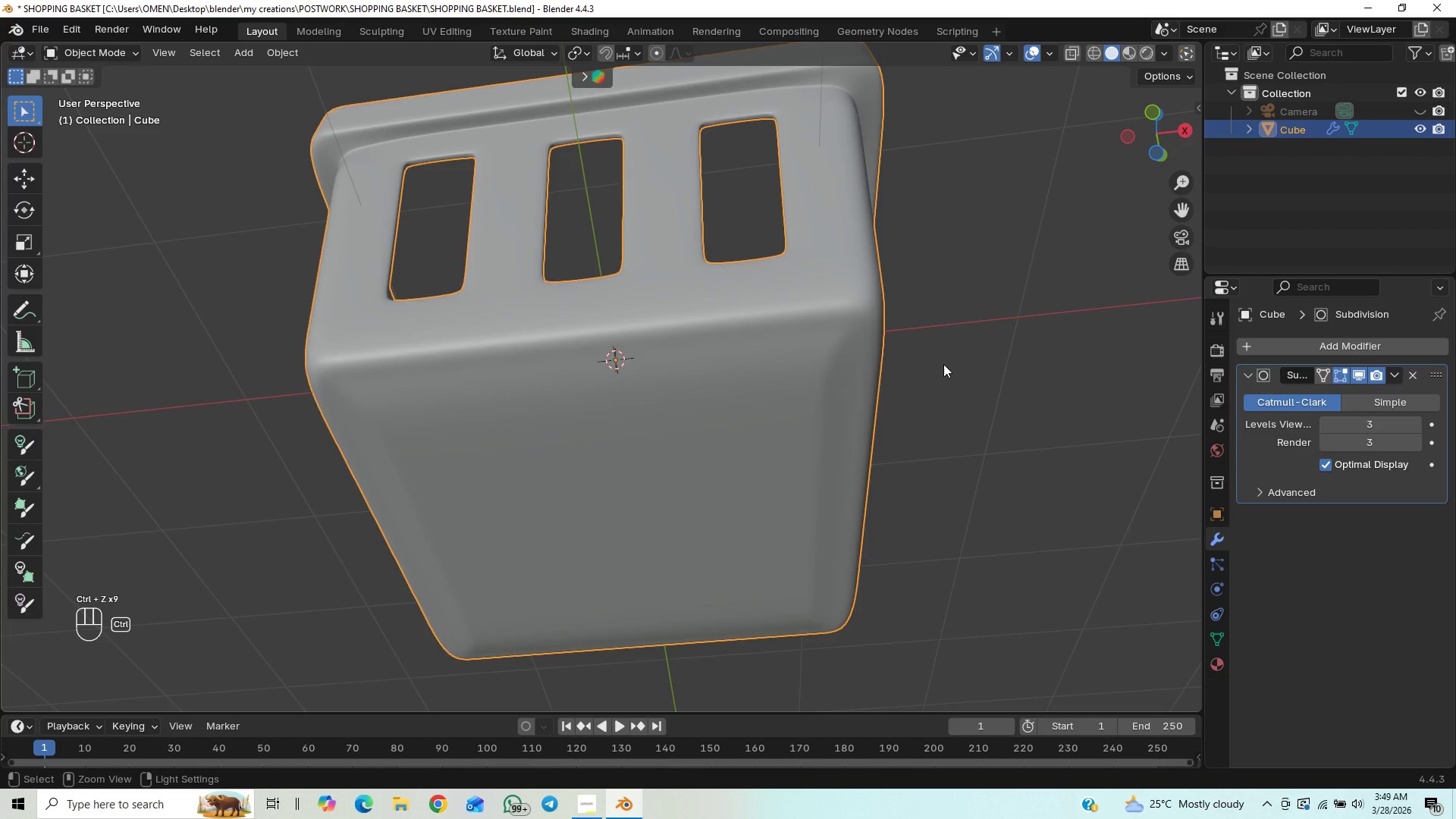 
key(Control+Z)
 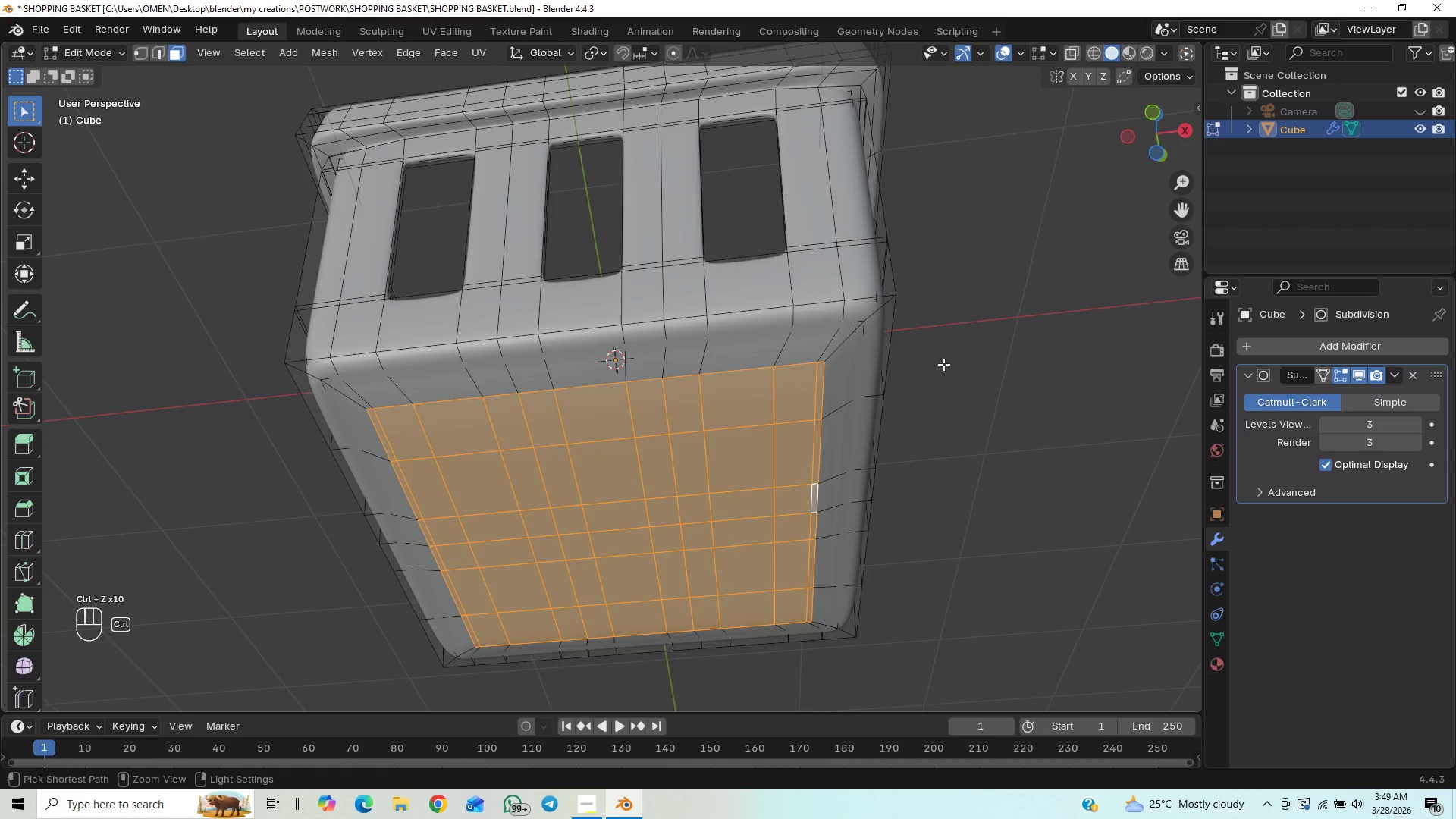 
key(Control+Z)
 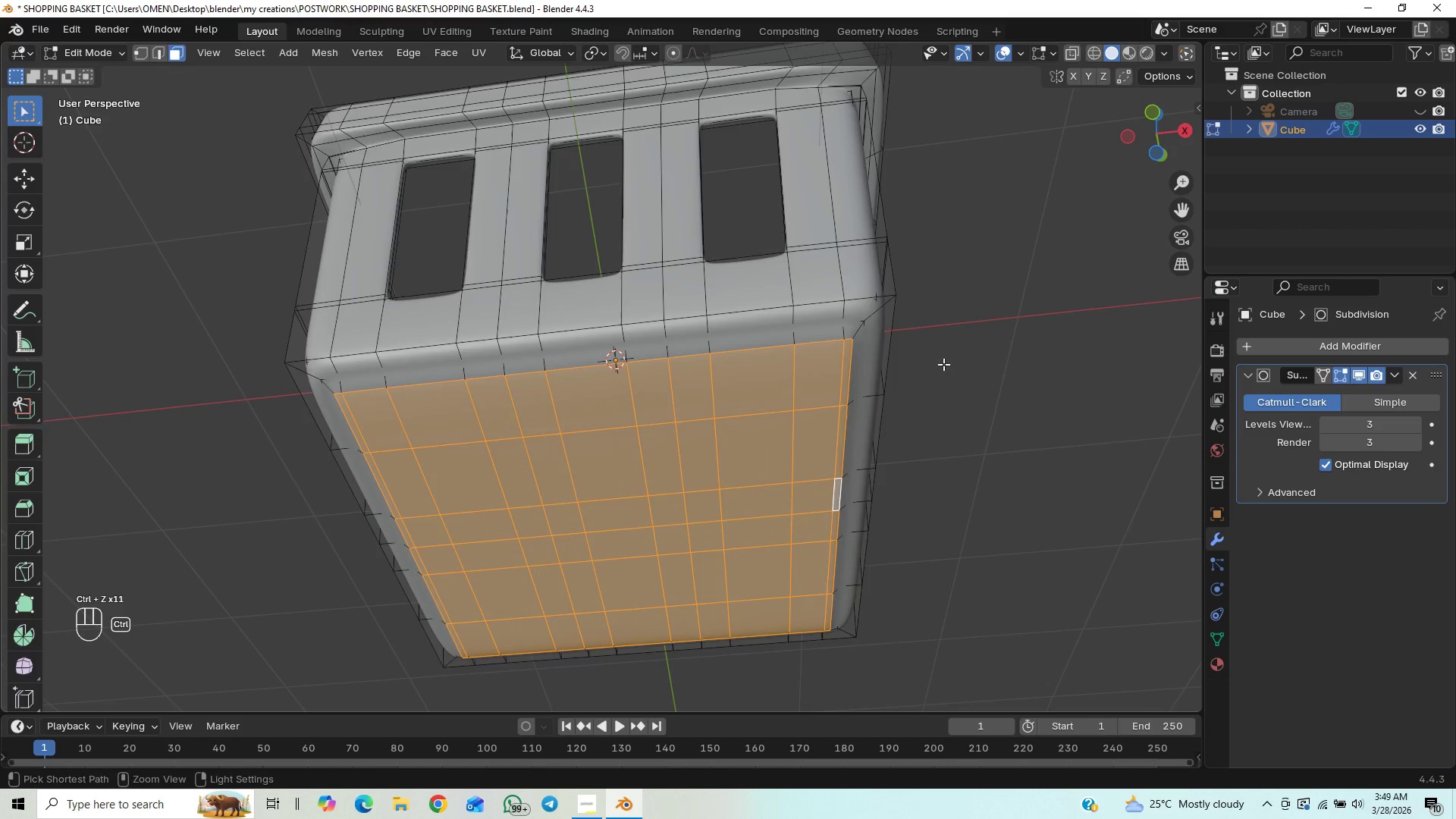 
key(Control+Z)
 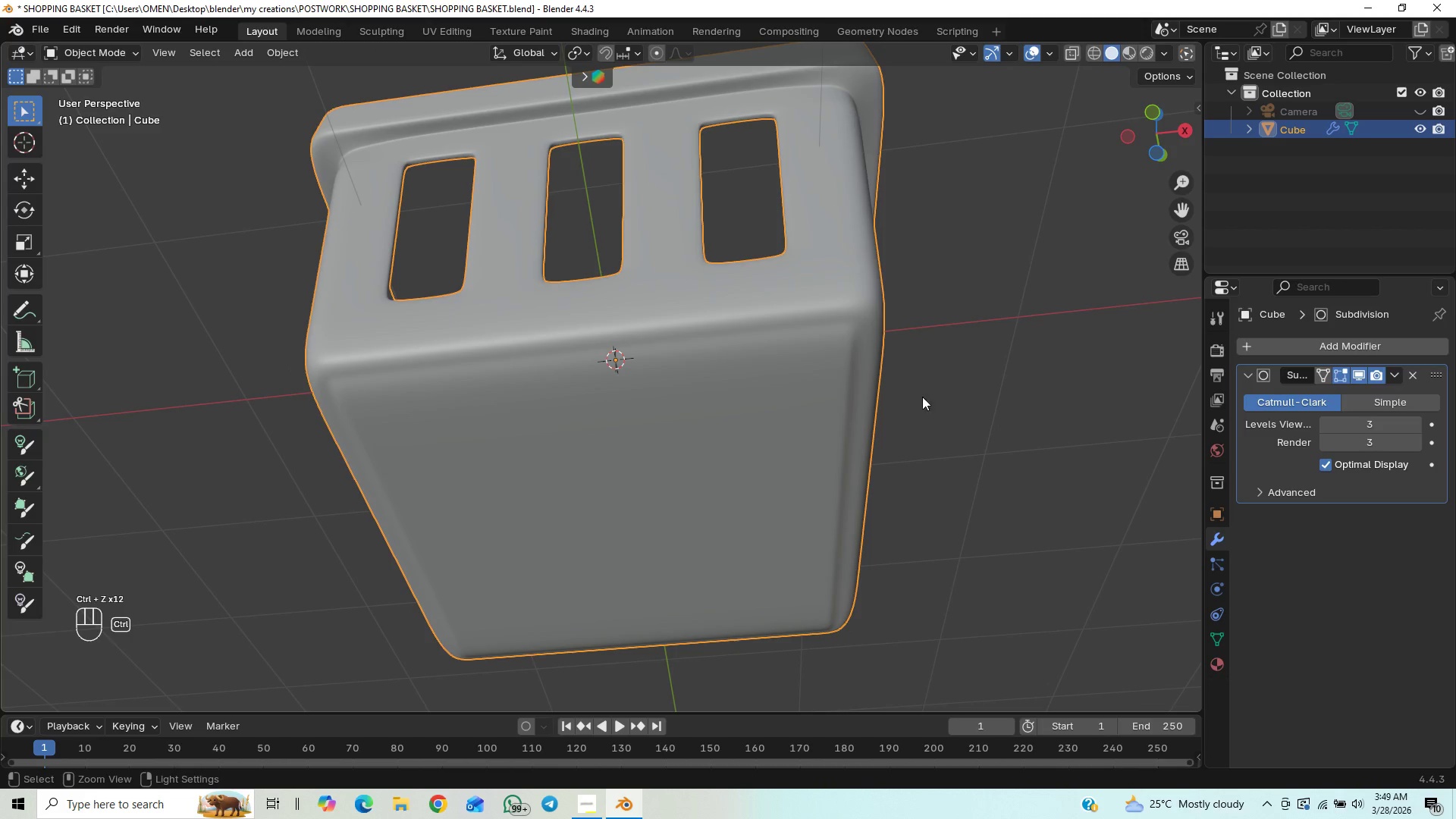 
key(Control+Z)
 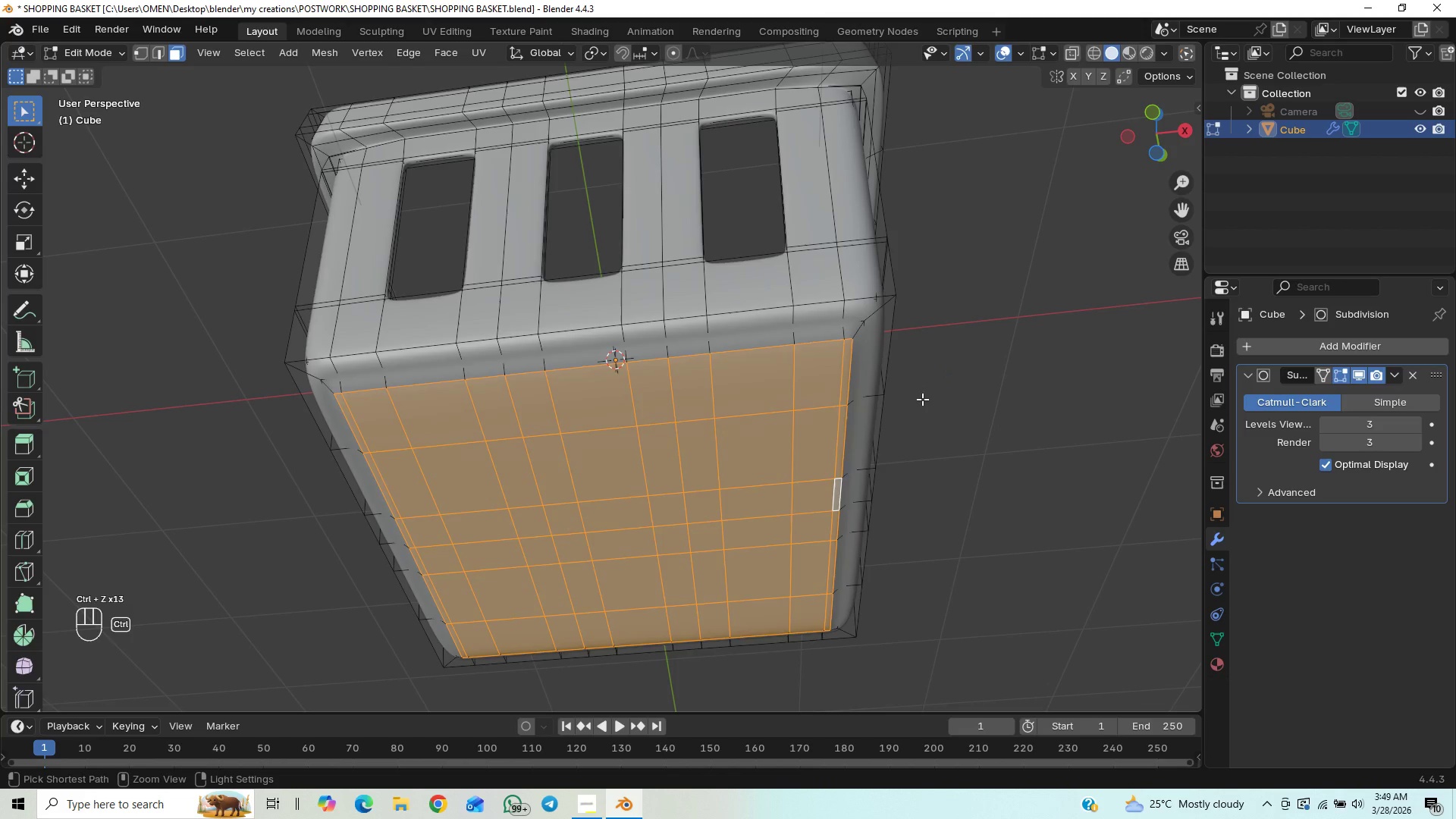 
key(Control+Z)
 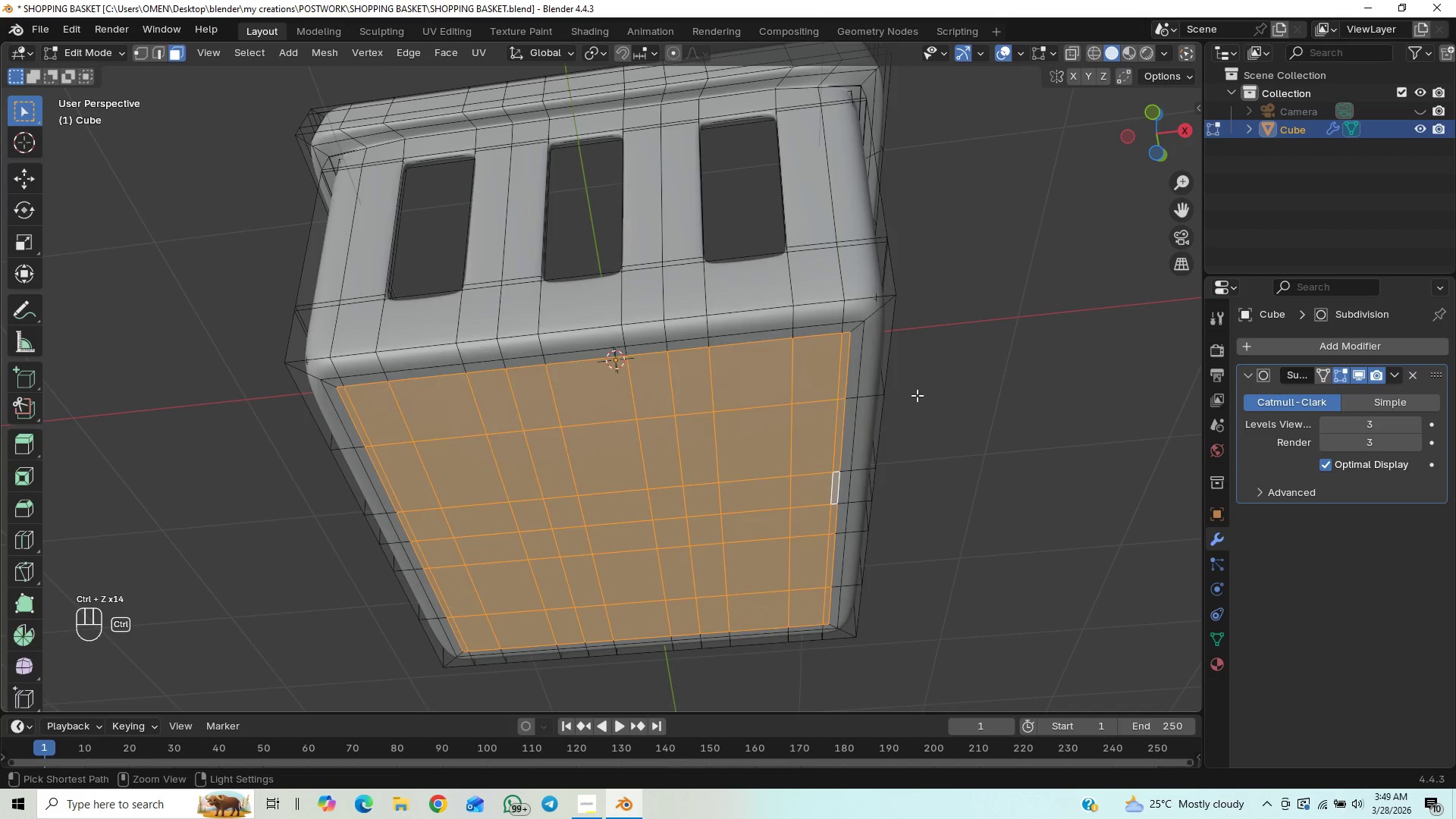 
key(Control+Z)
 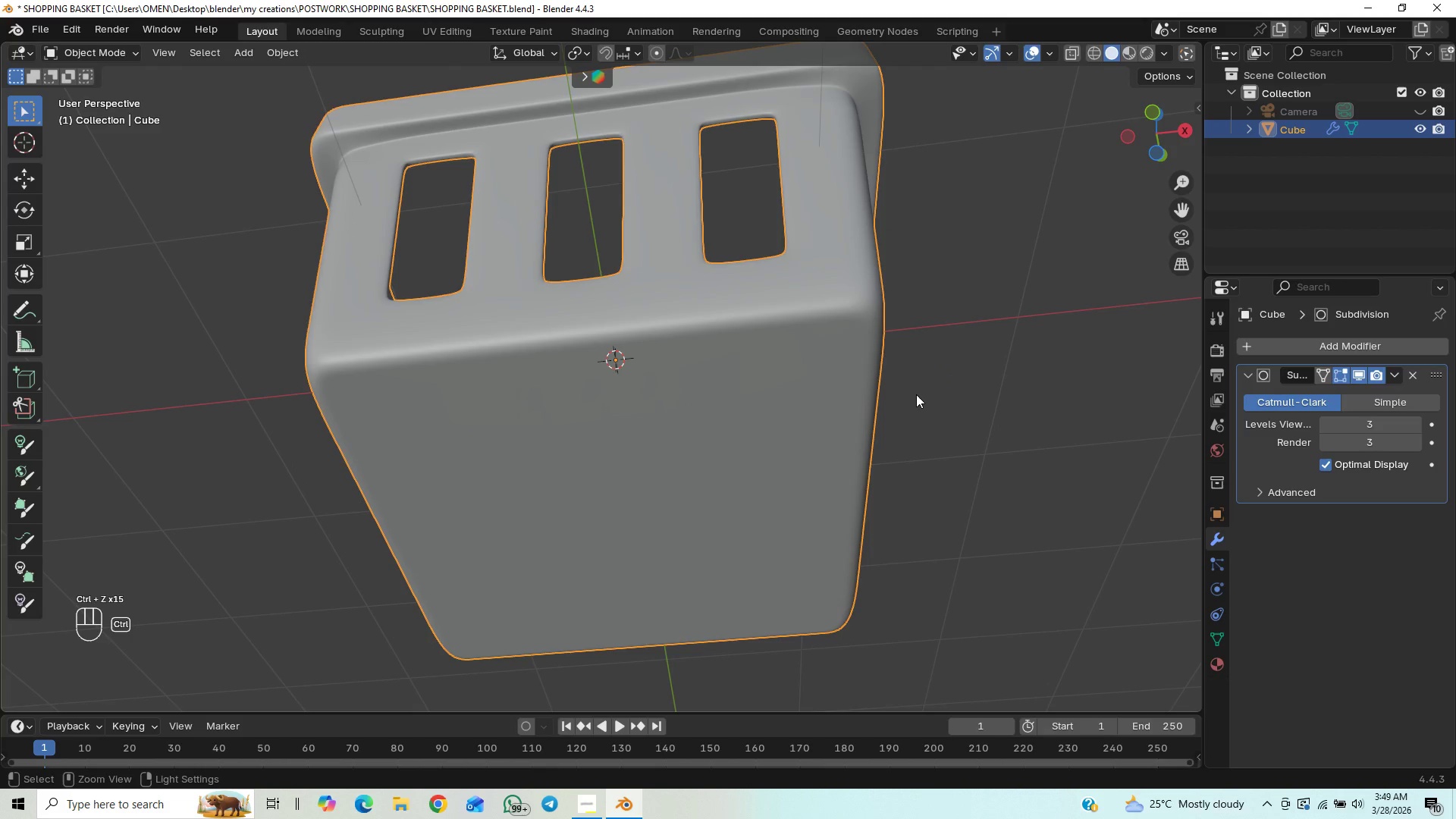 
key(Control+Z)
 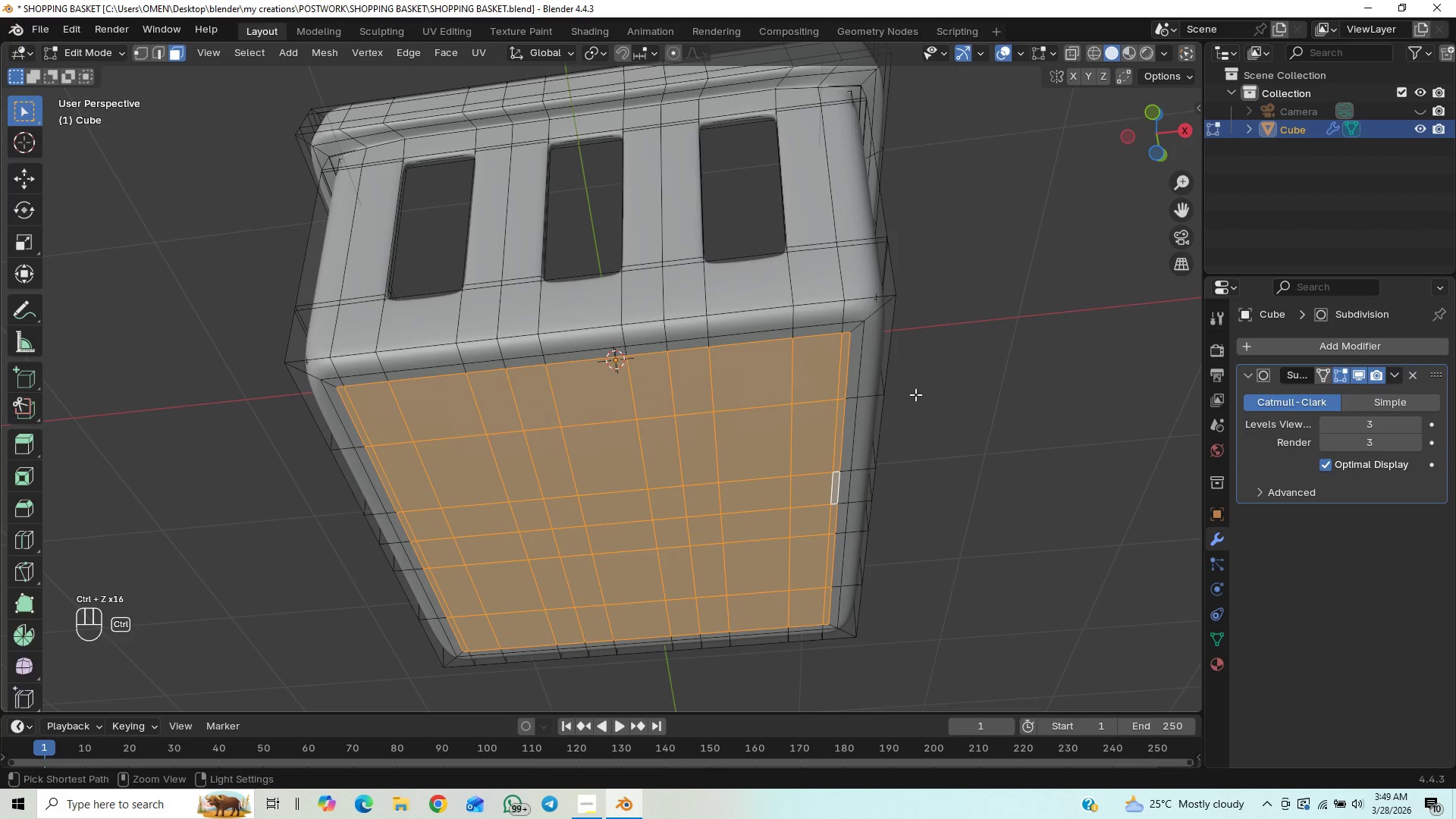 
key(Control+Z)
 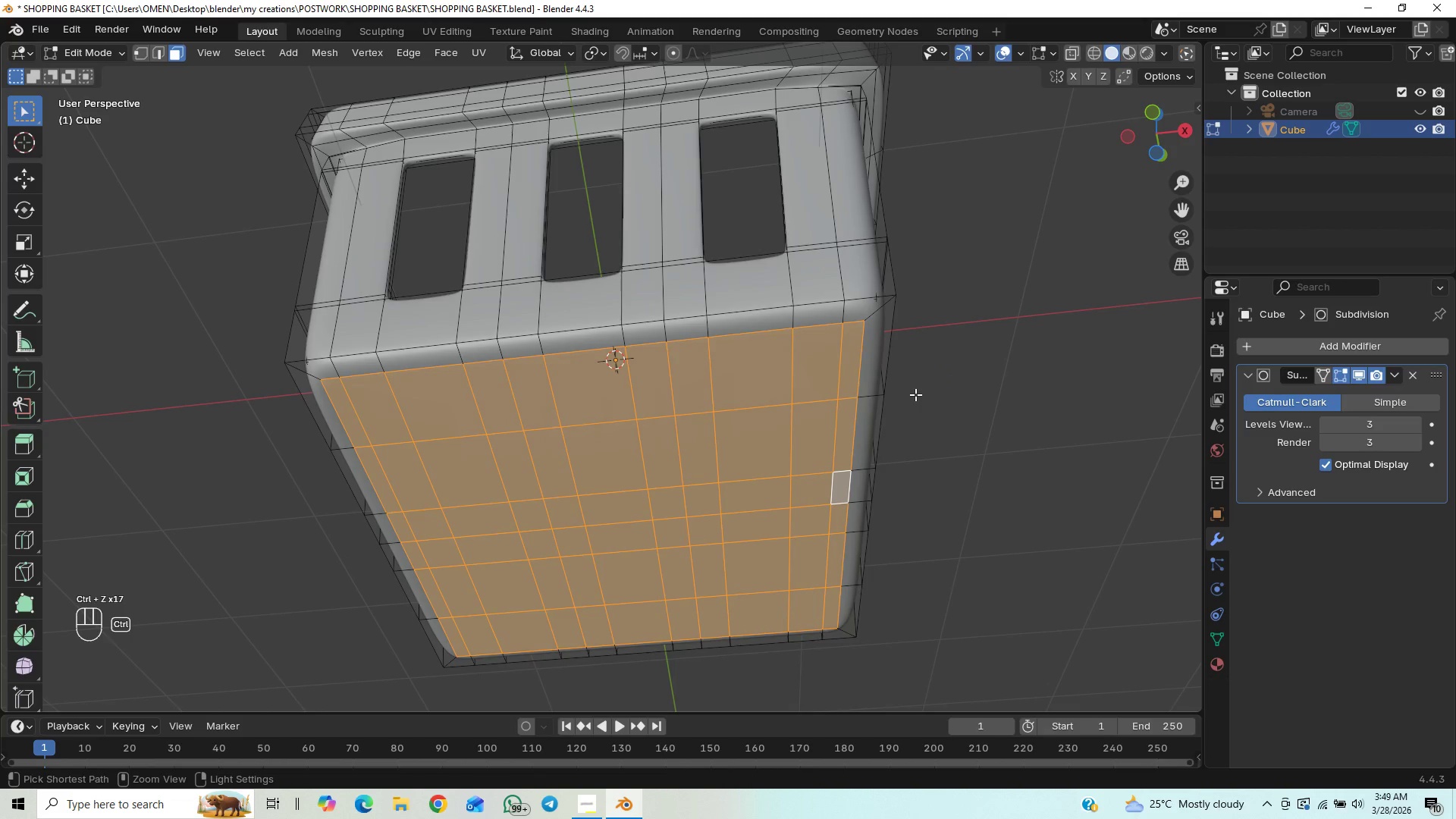 
key(Control+Z)
 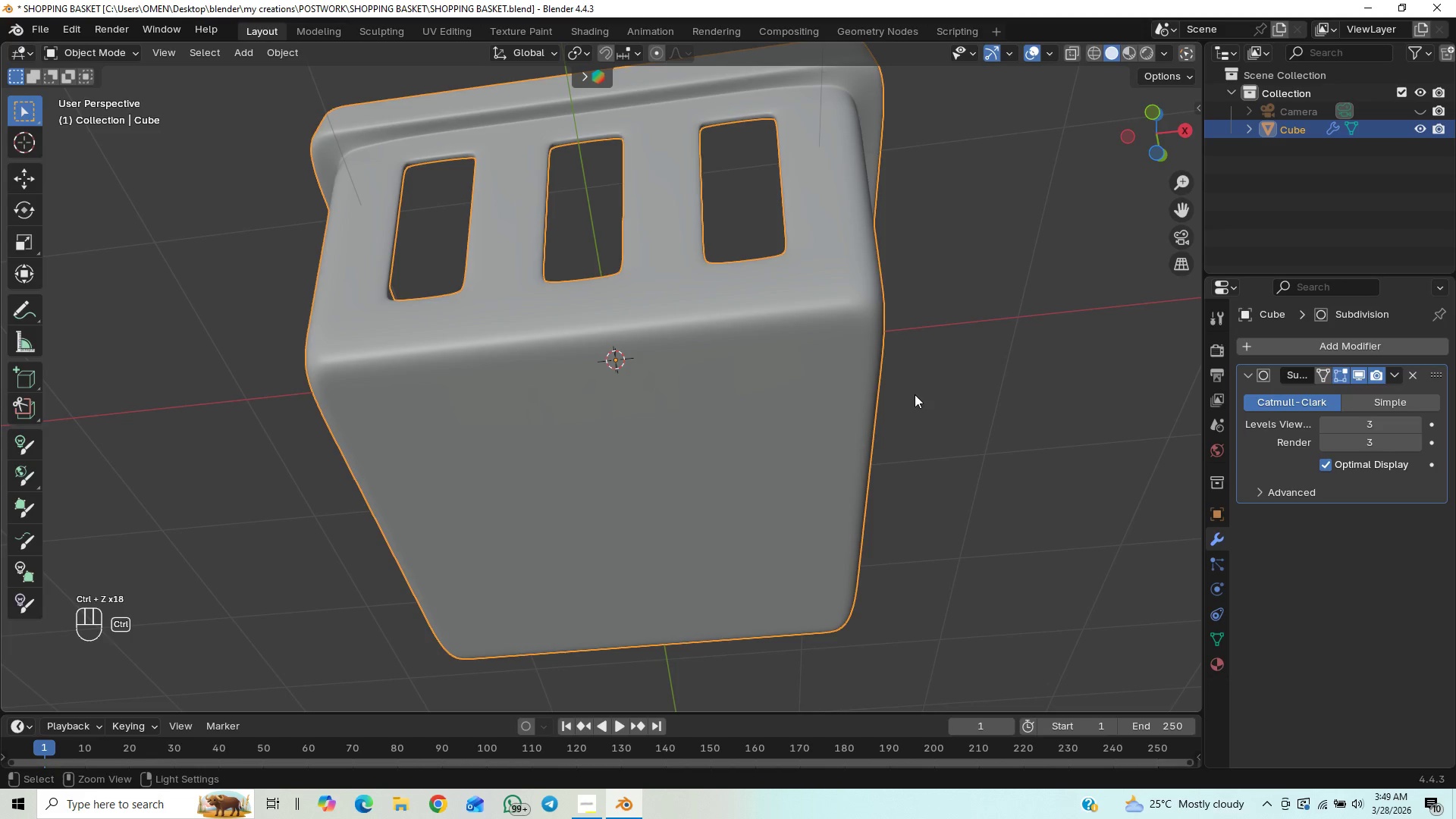 
key(Control+Z)
 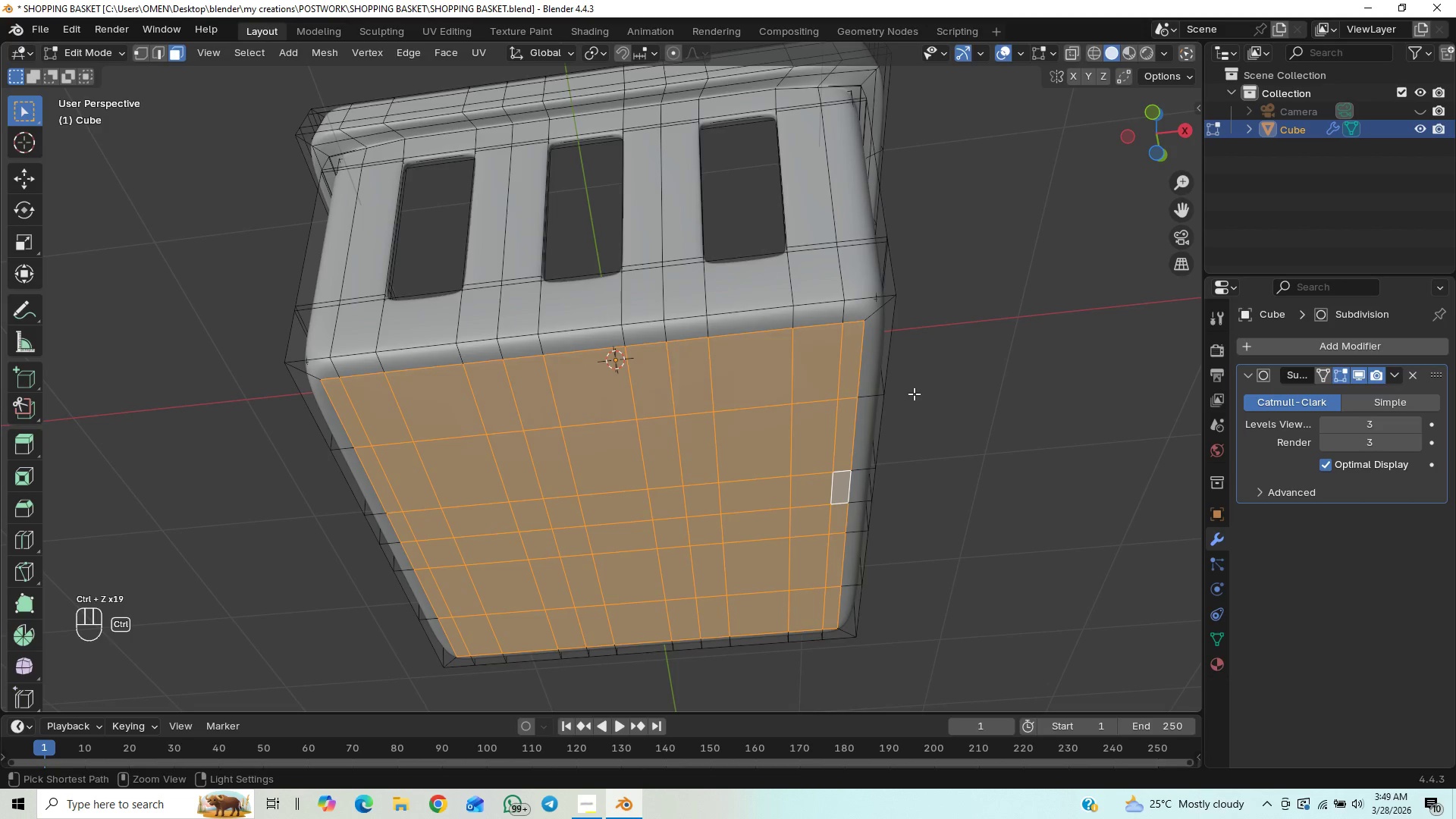 
key(Control+Z)
 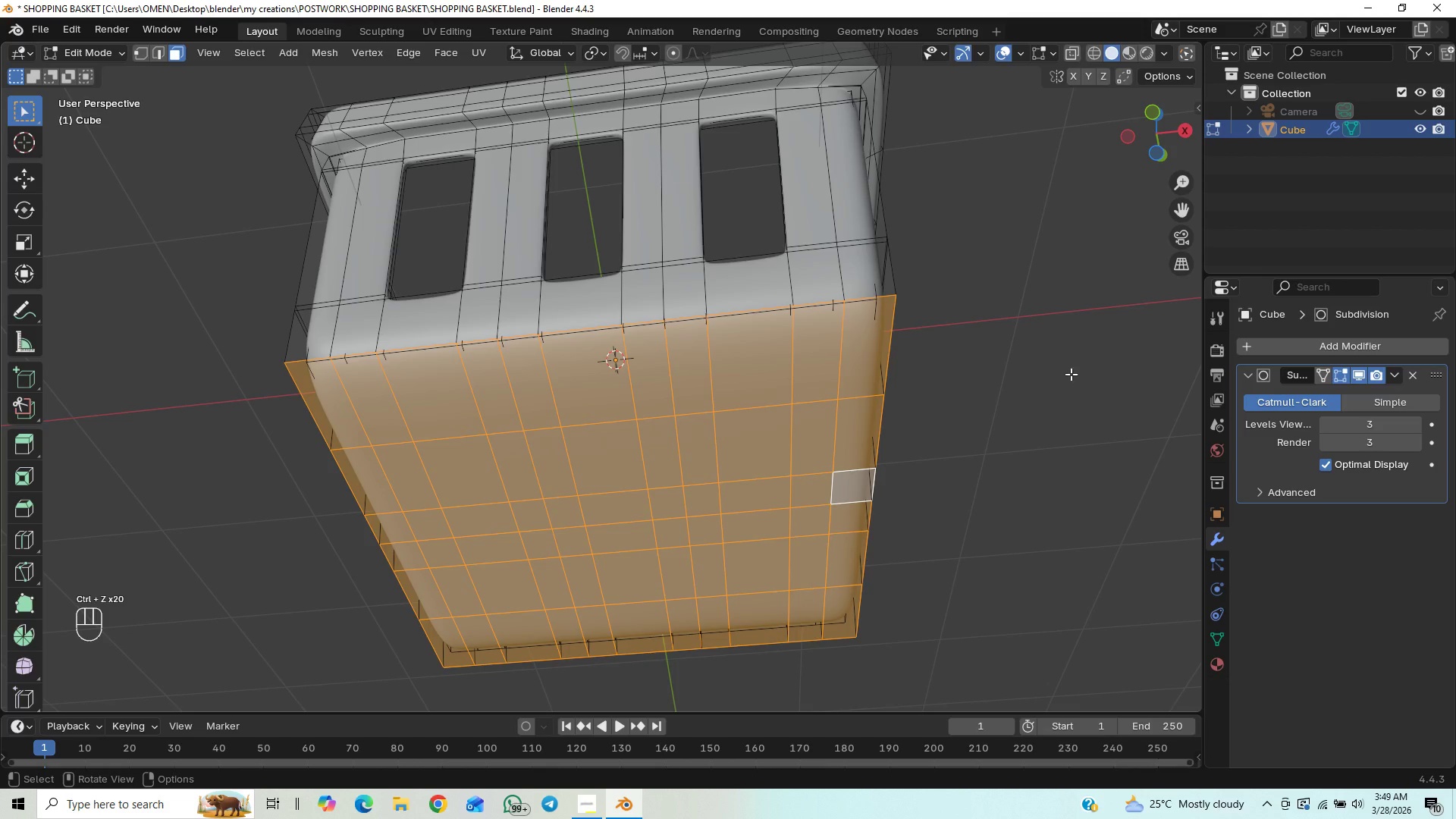 
key(I)
 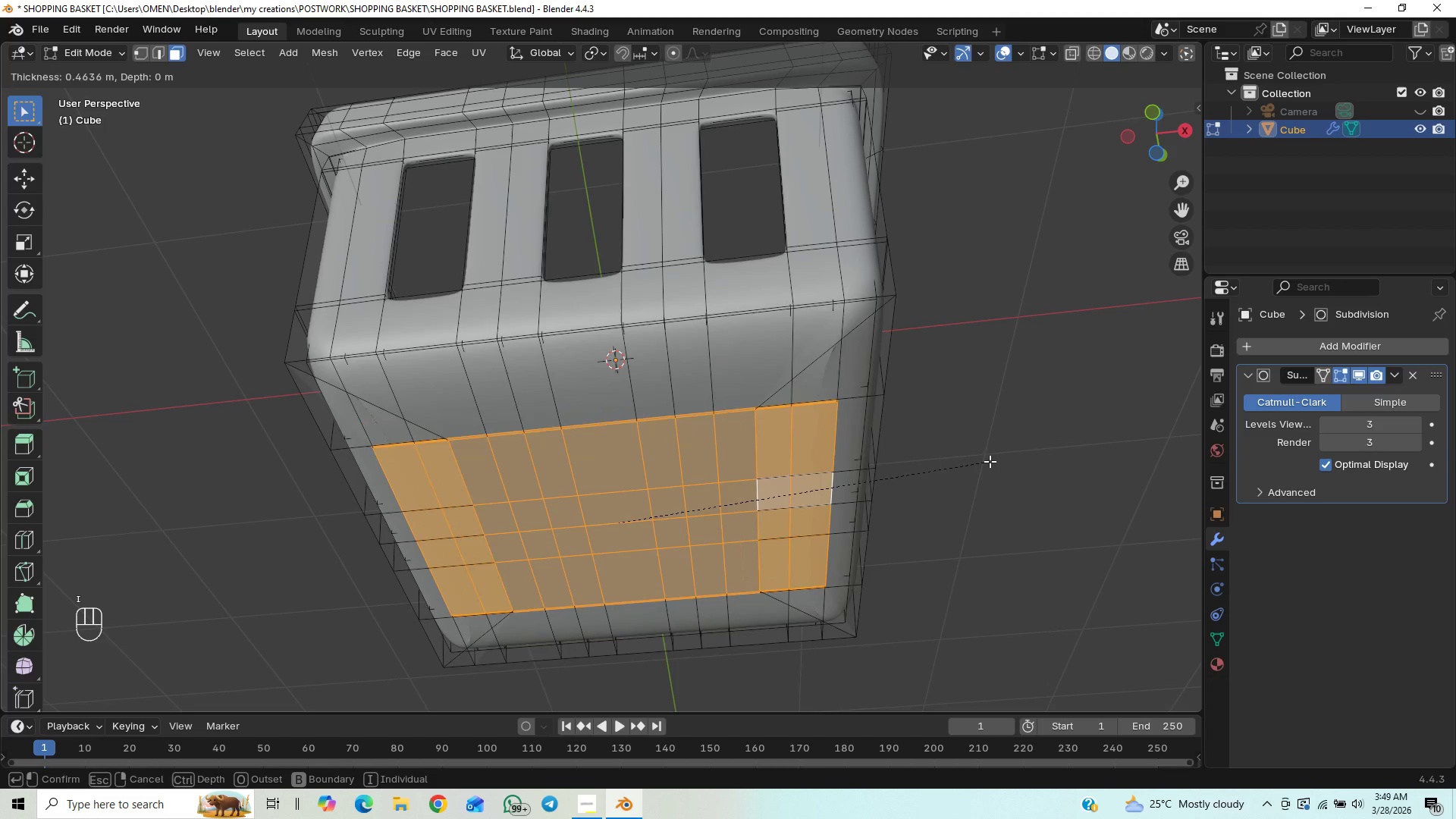 
key(C)
 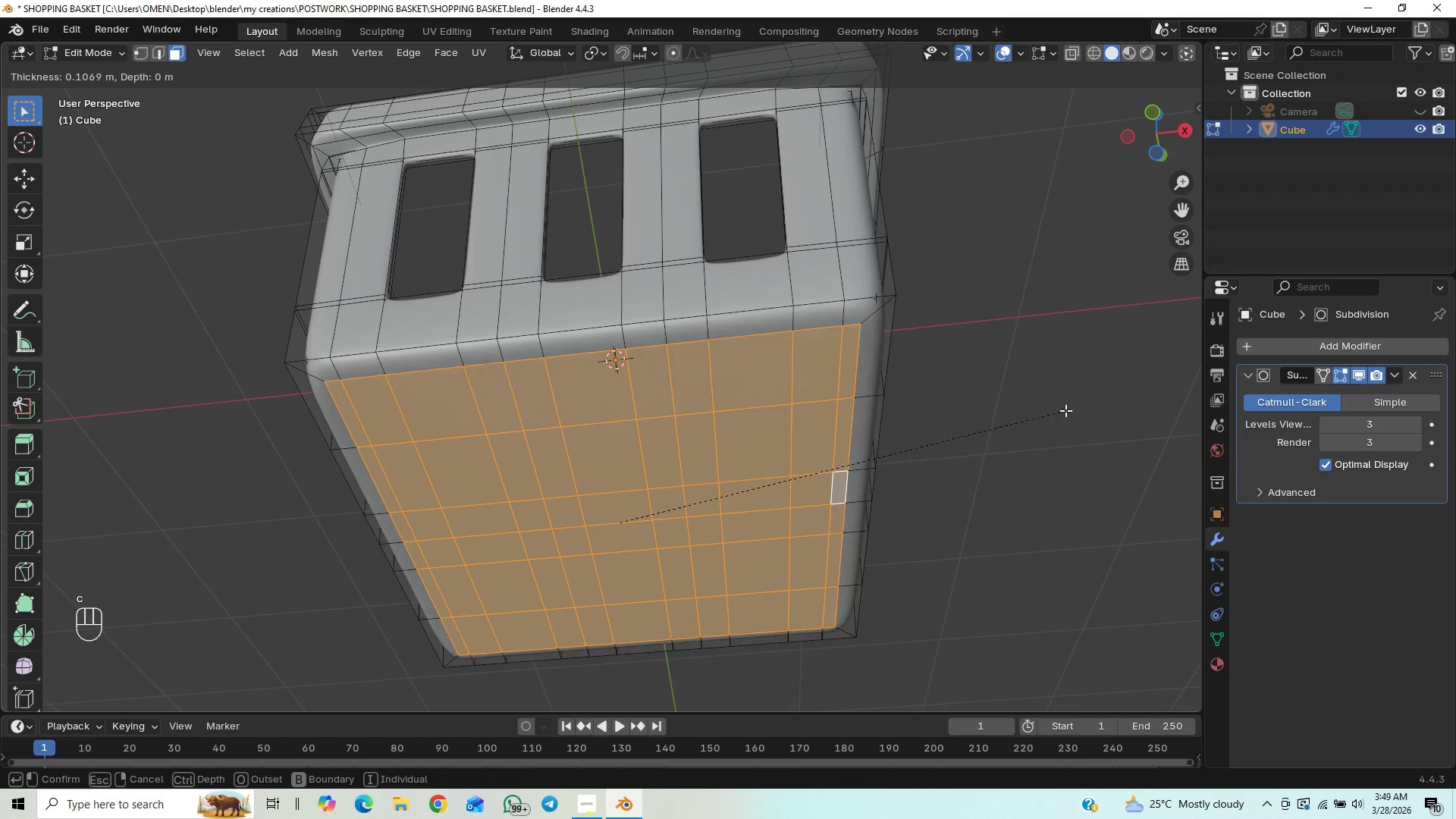 
left_click([1065, 410])
 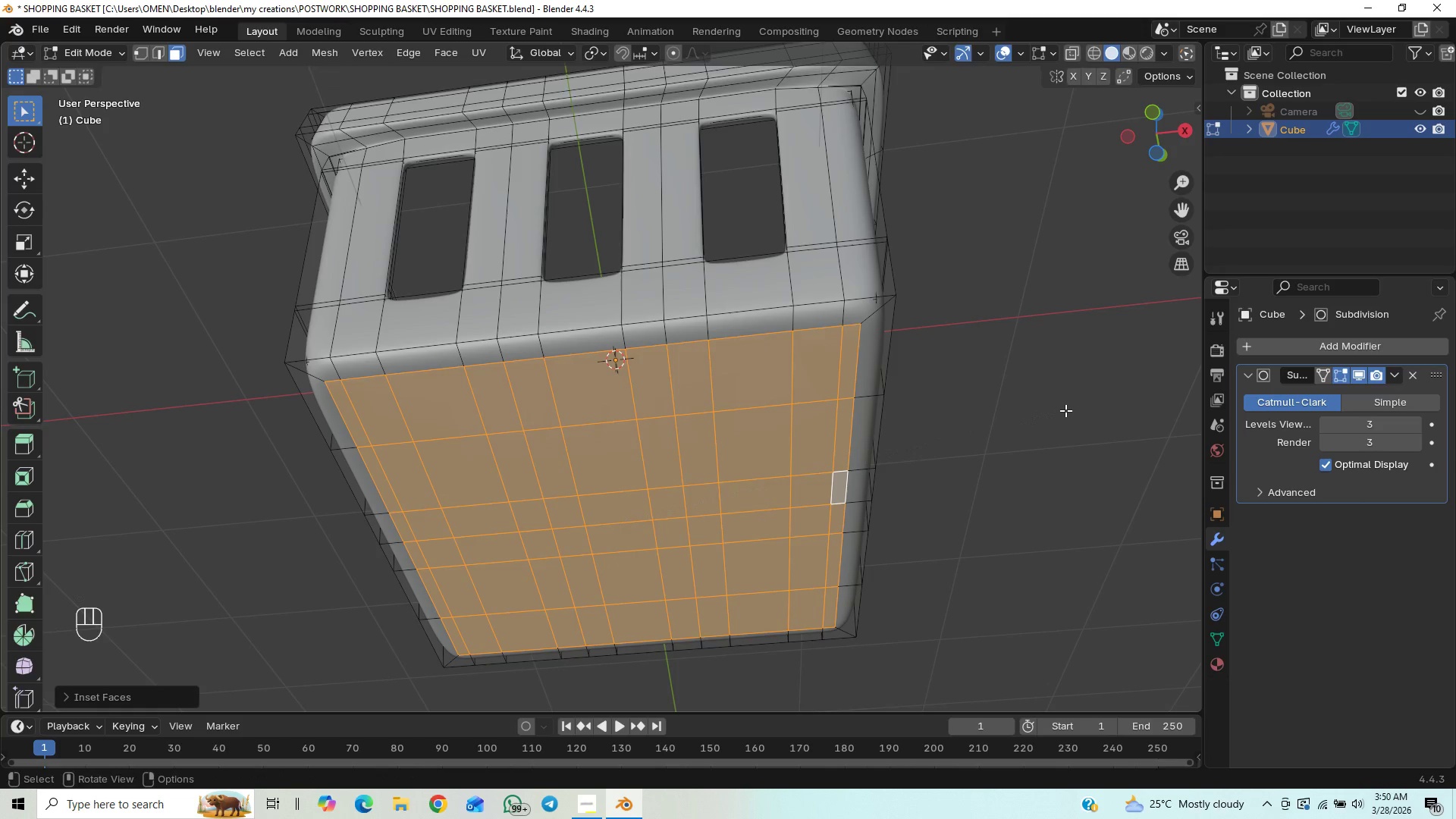 
key(S)
 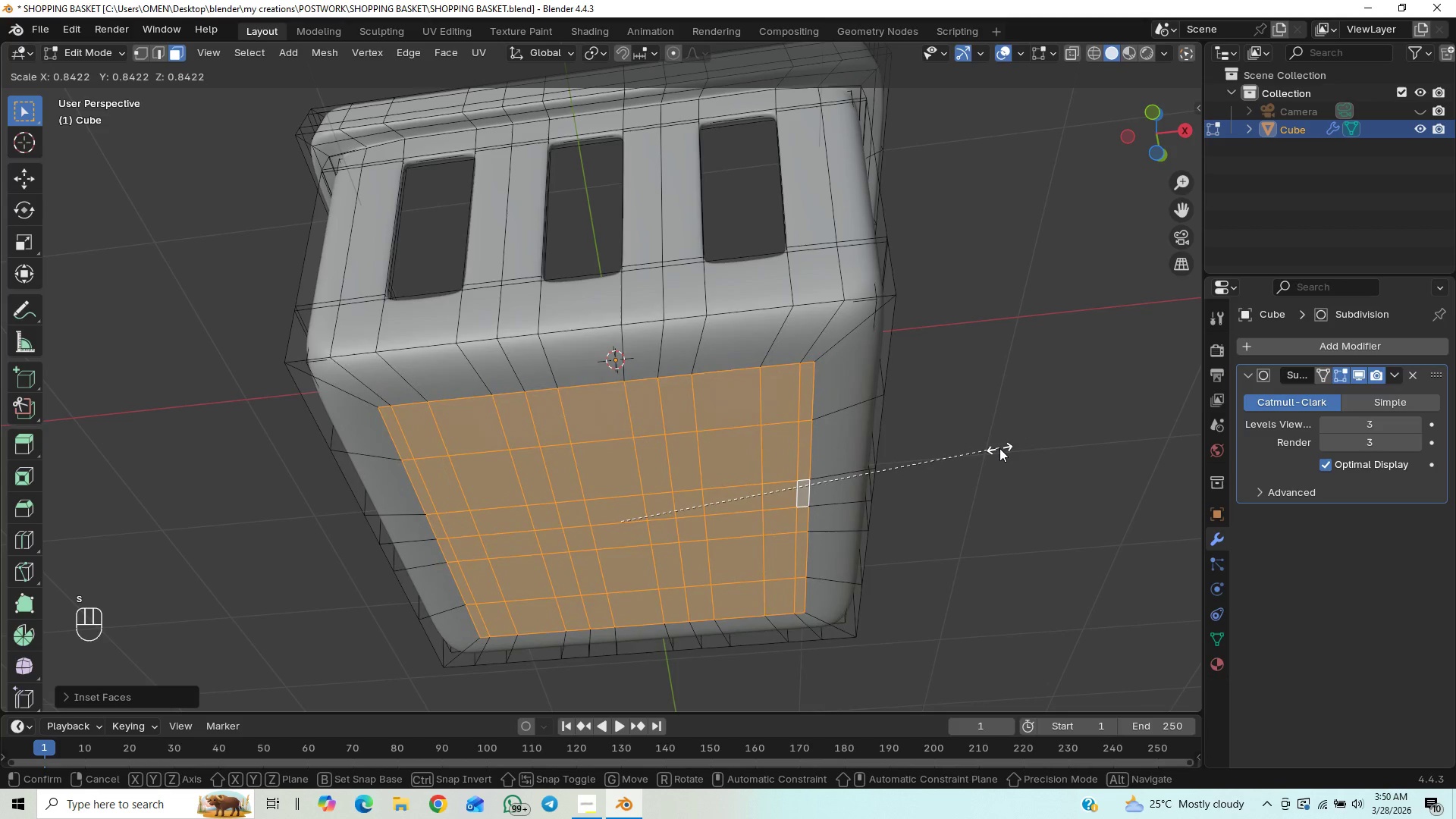 
left_click([998, 448])
 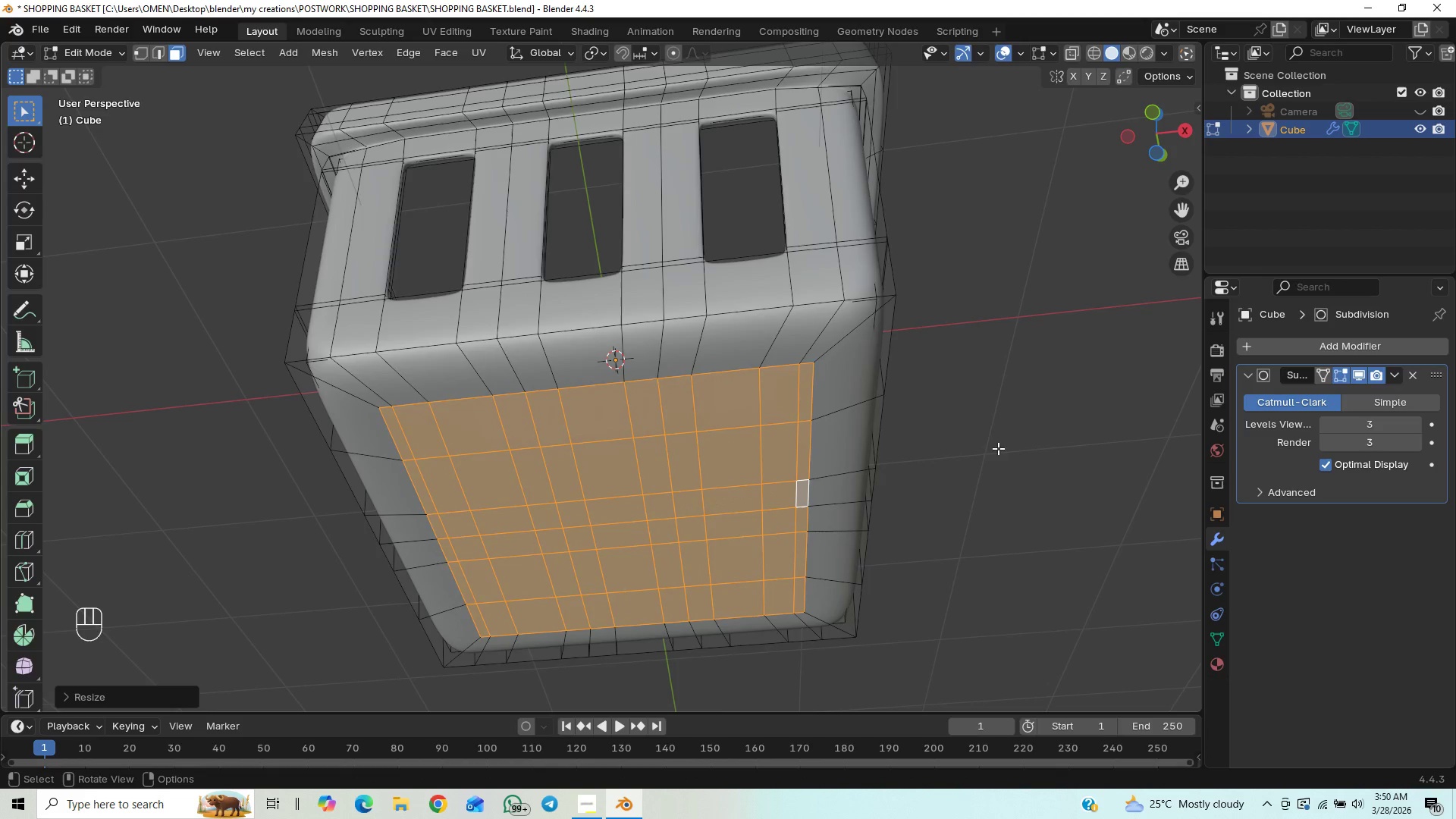 
key(Tab)
 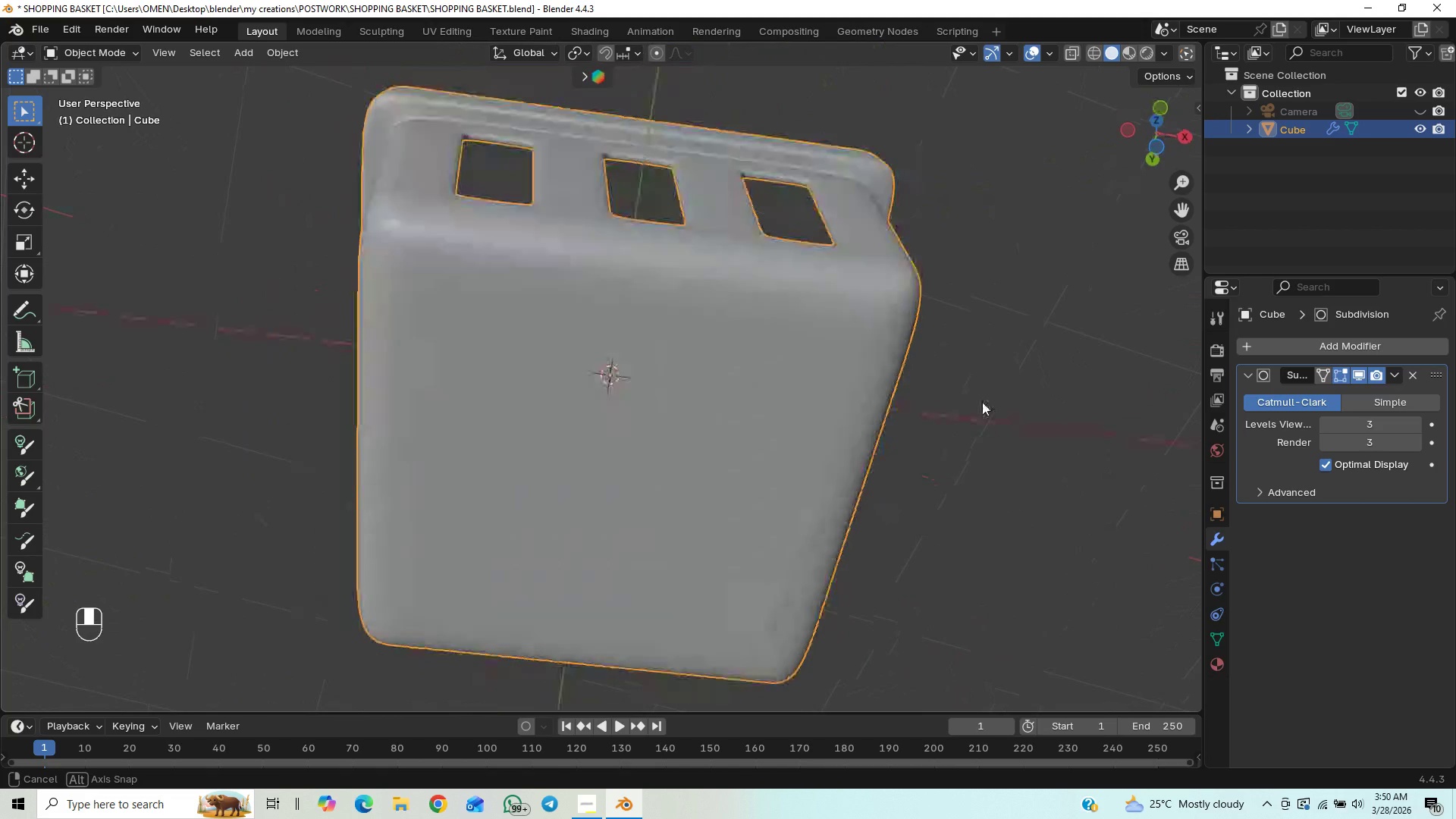 
wait(15.14)
 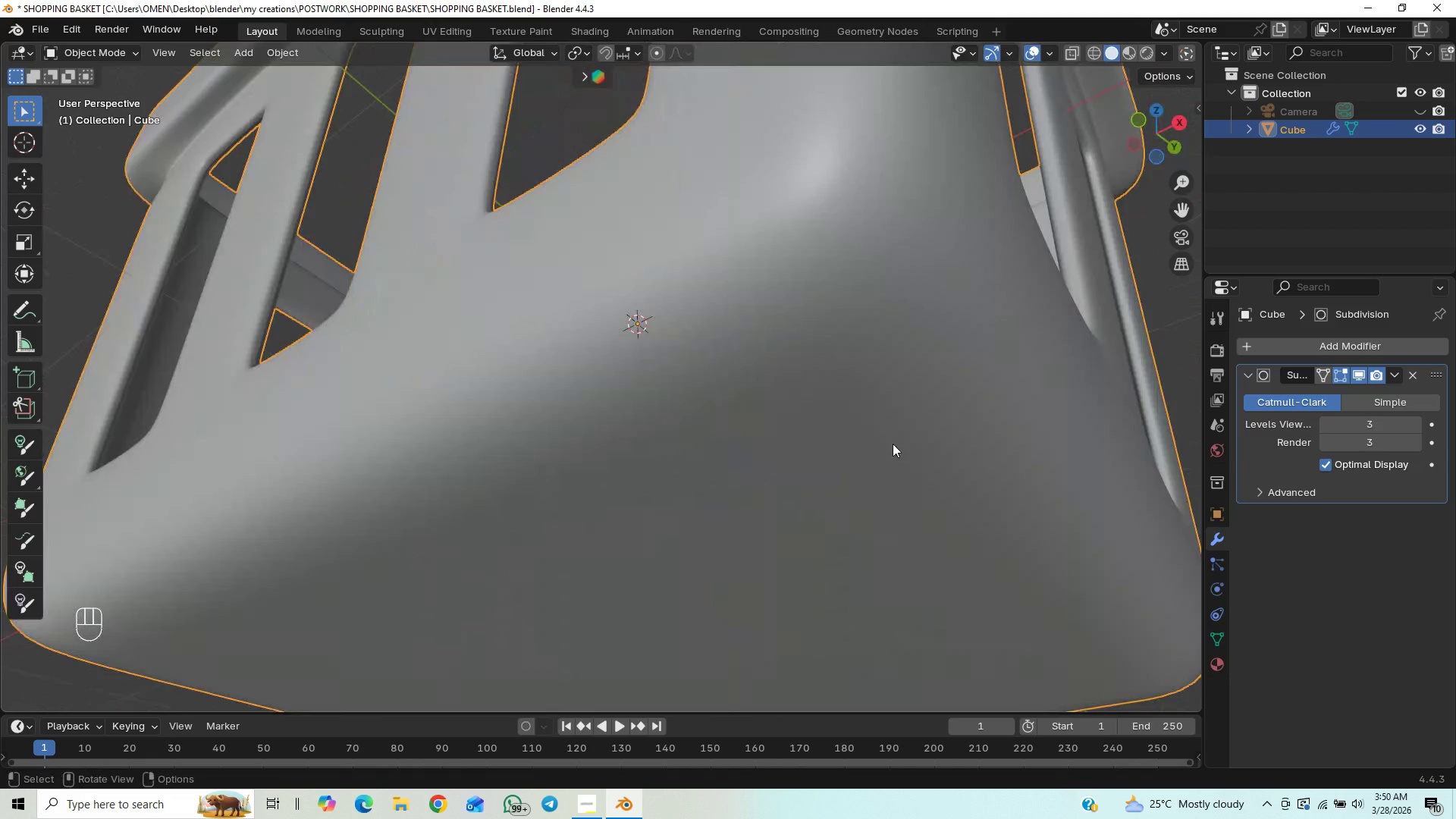 
key(Tab)
 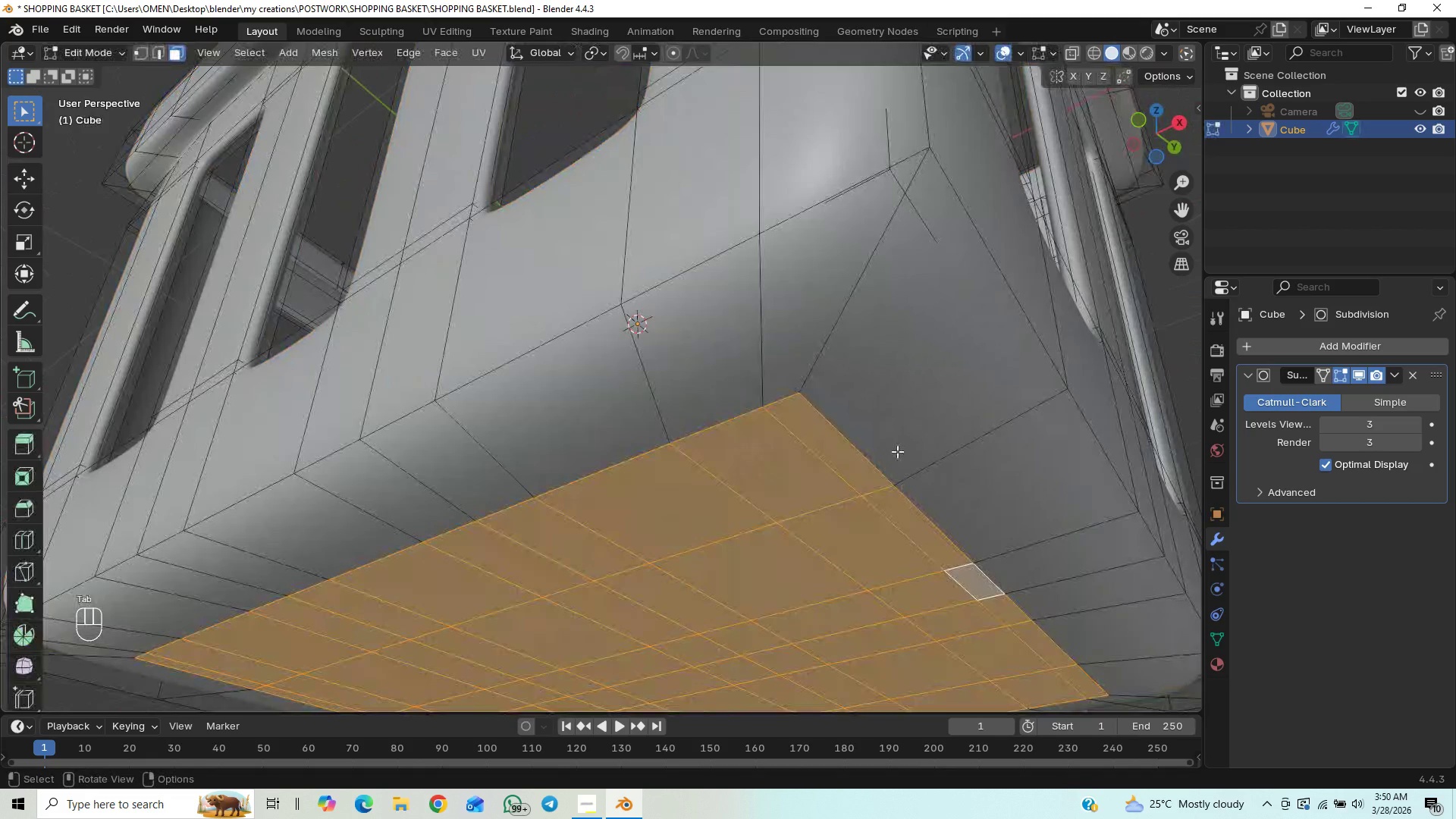 
scroll: coordinate [893, 444], scroll_direction: up, amount: 3.0
 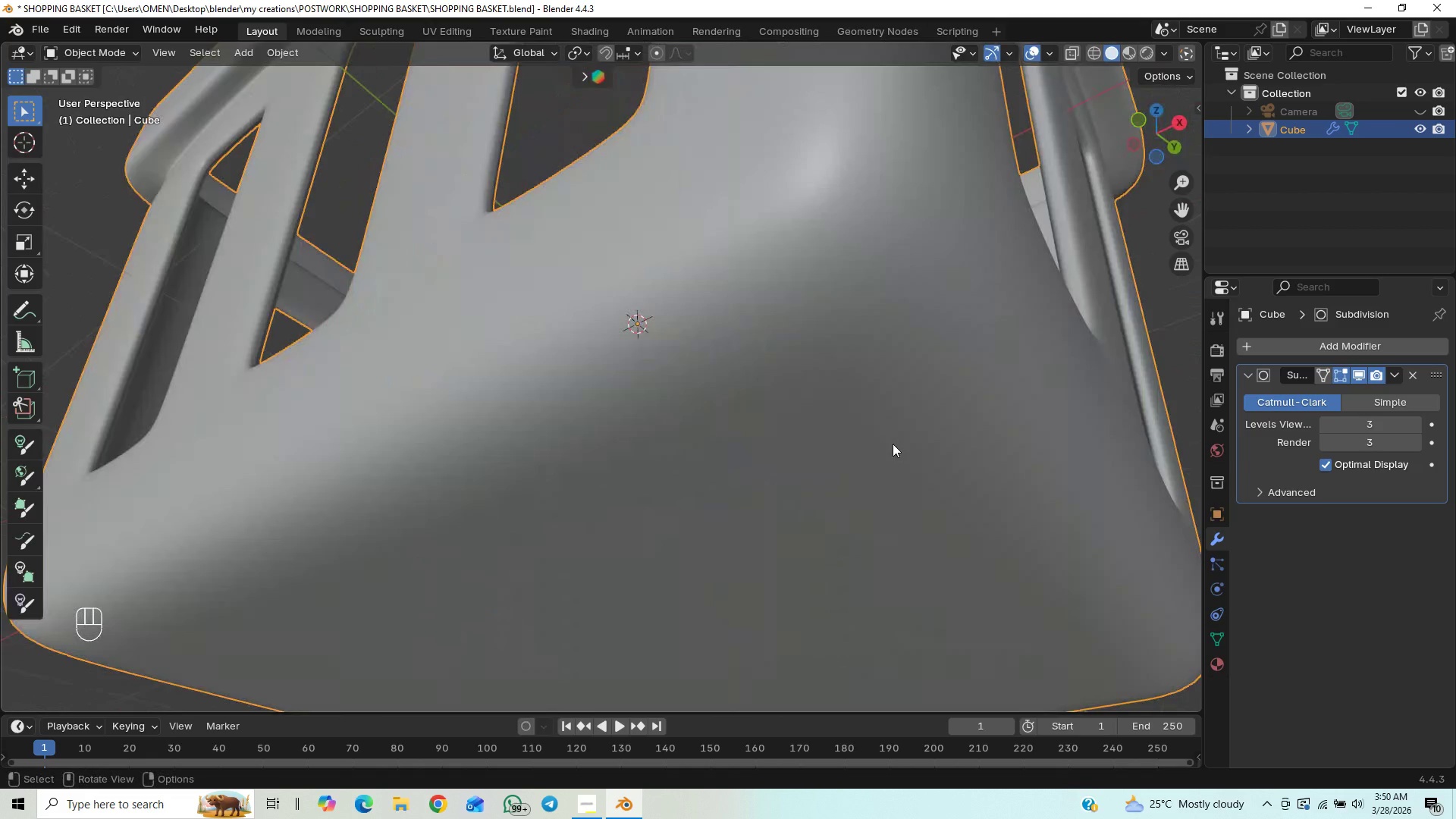 
scroll: coordinate [897, 453], scroll_direction: down, amount: 3.0
 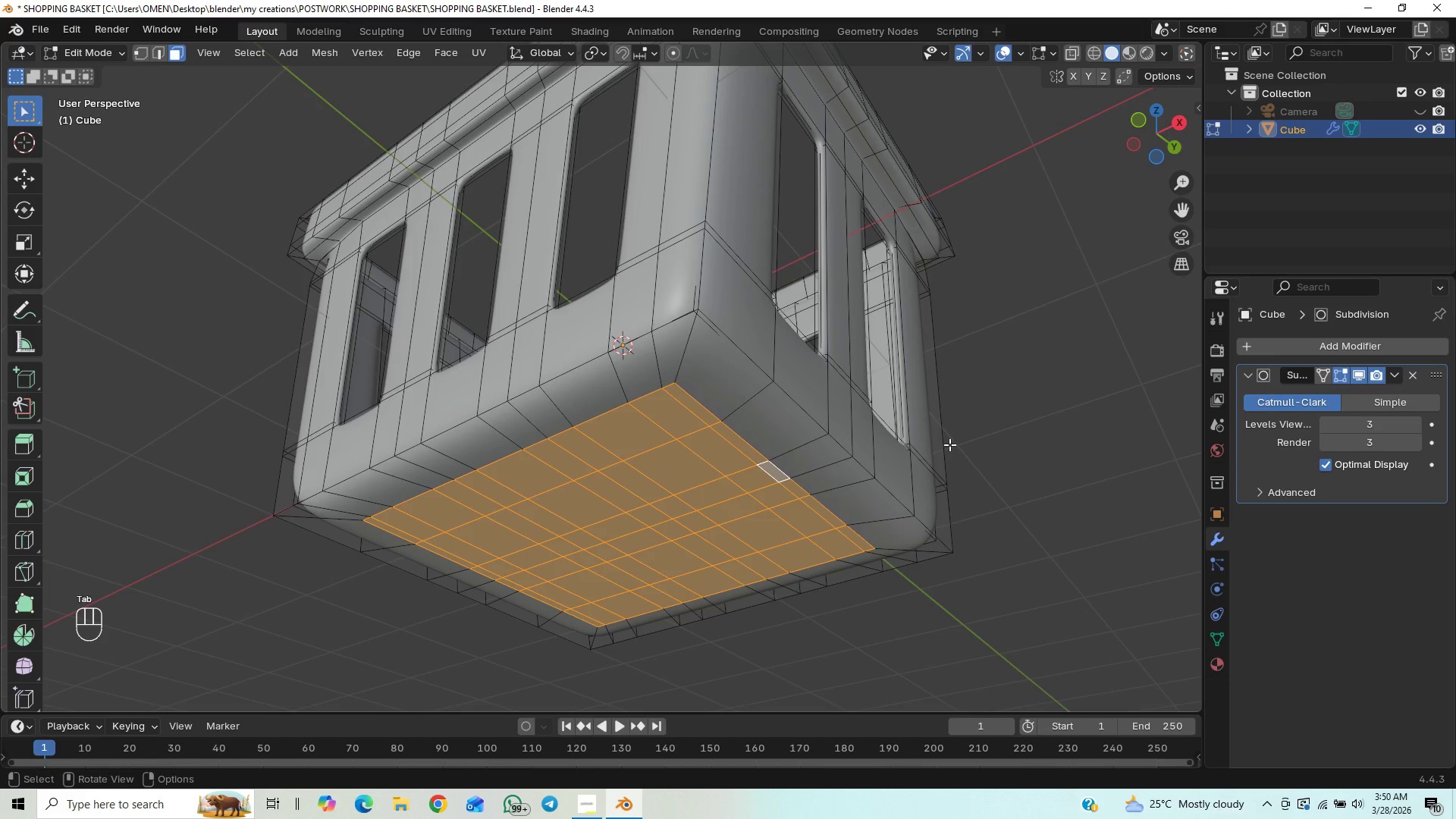 
type(gz)
 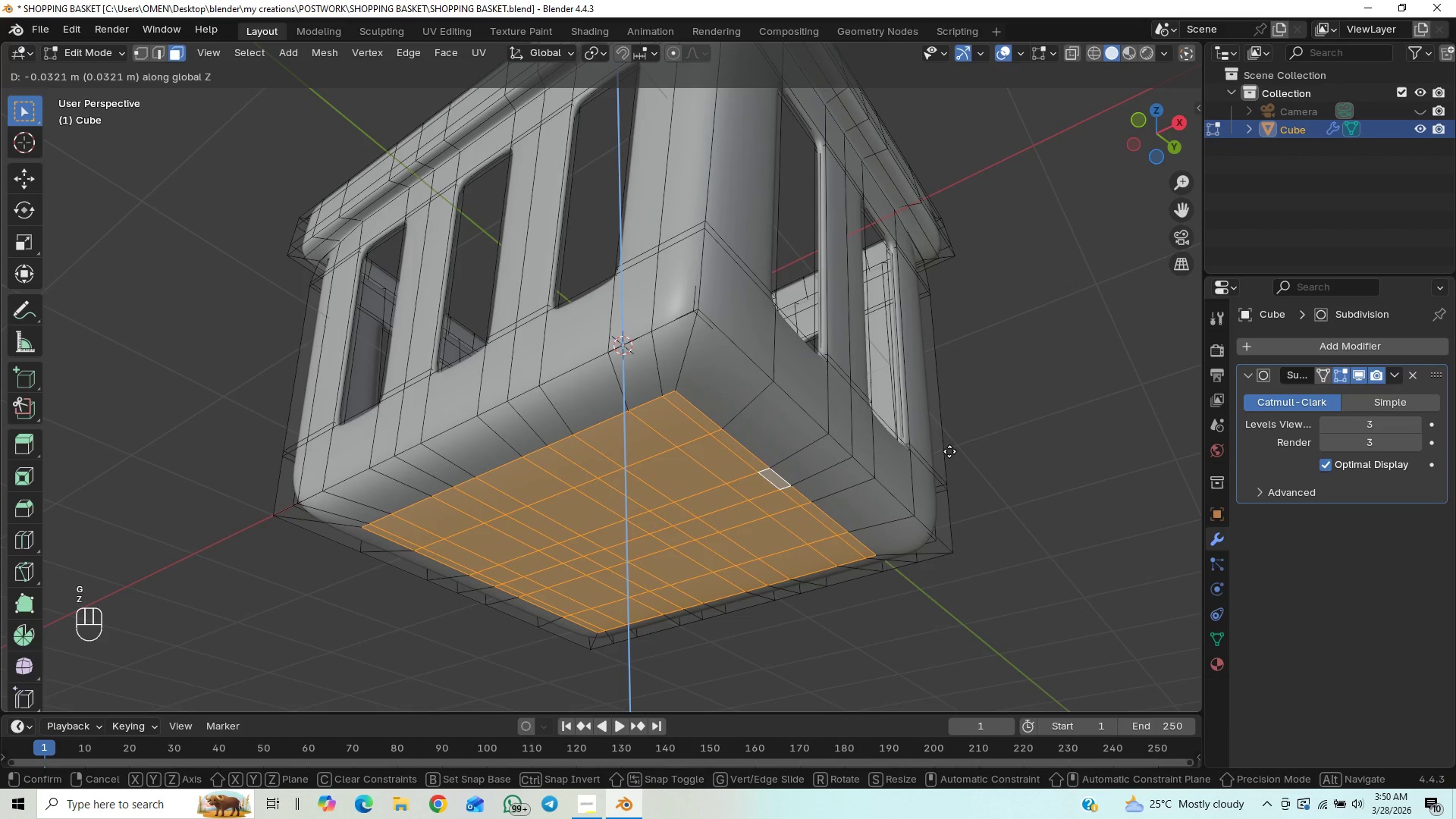 
left_click([949, 451])
 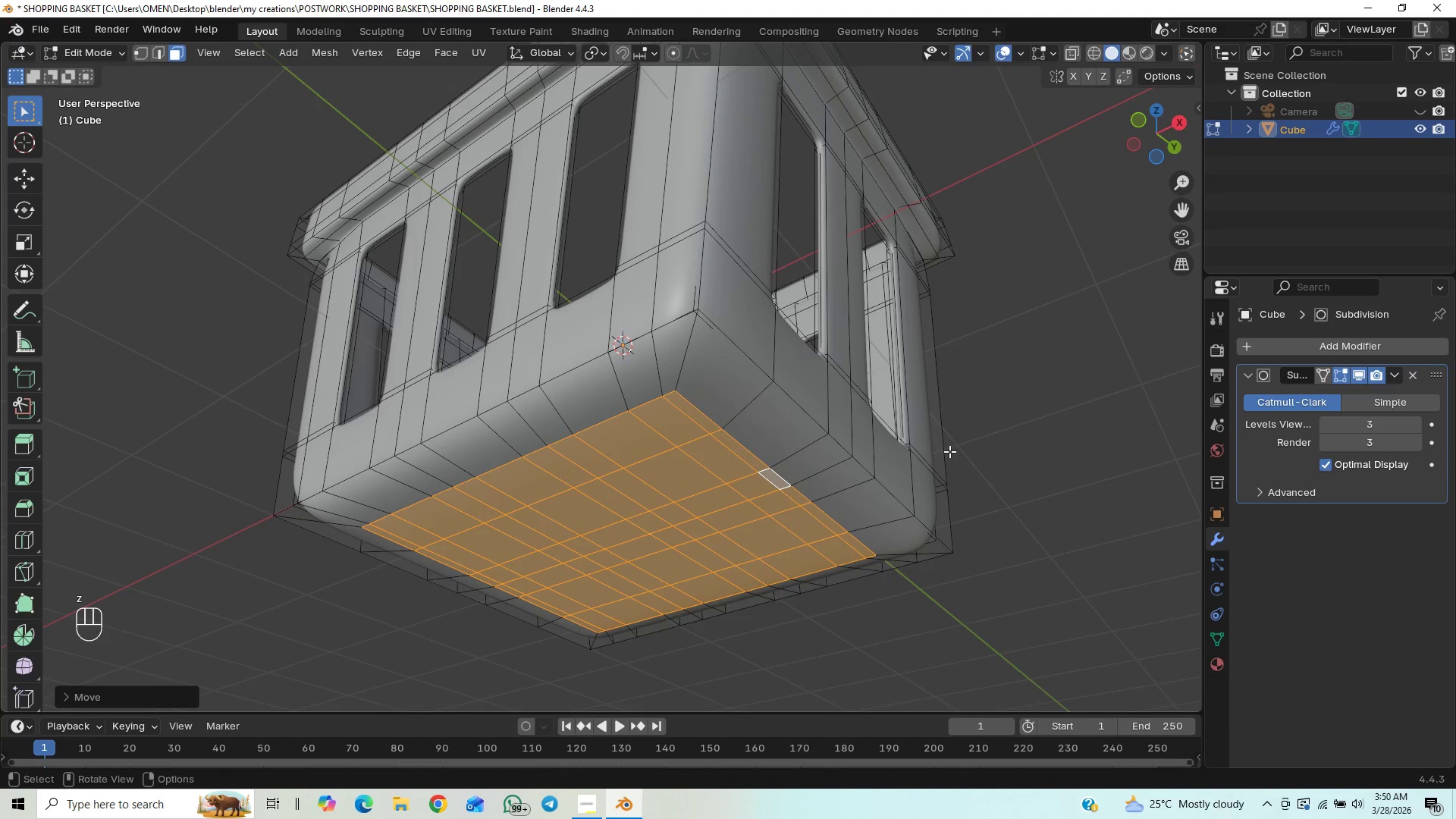 
key(Tab)
 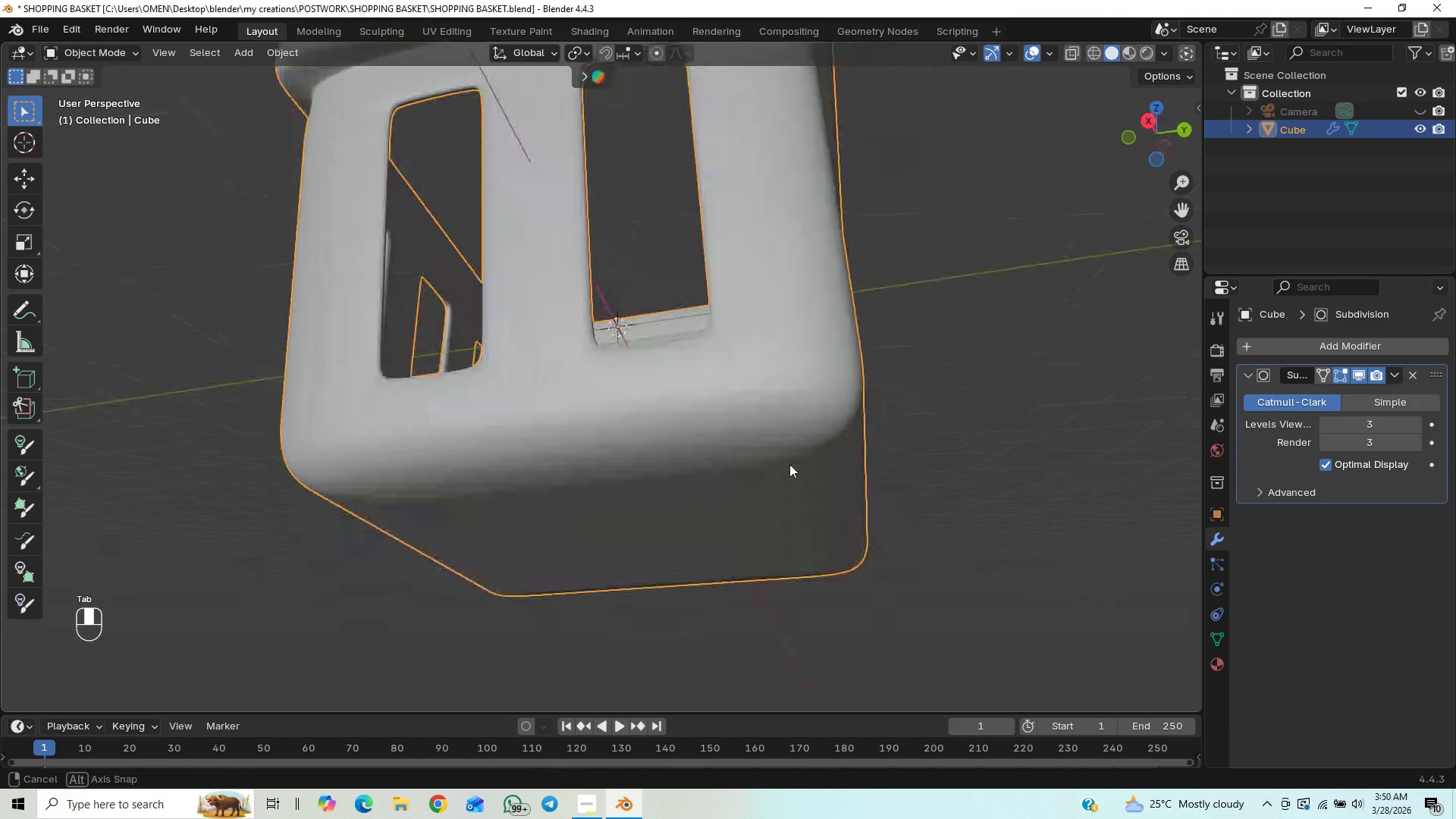 
scroll: coordinate [824, 439], scroll_direction: none, amount: 0.0
 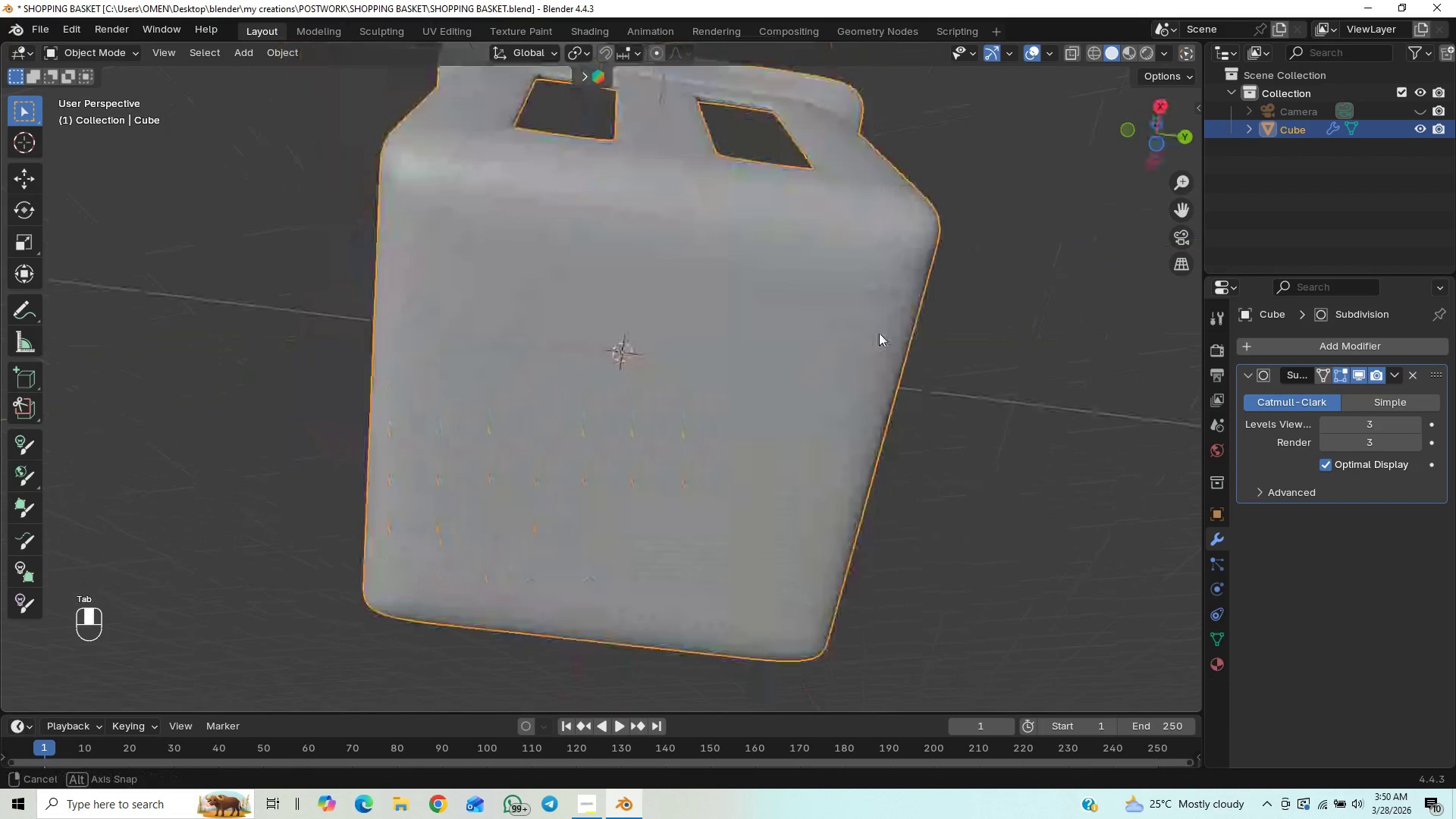 
key(Tab)
 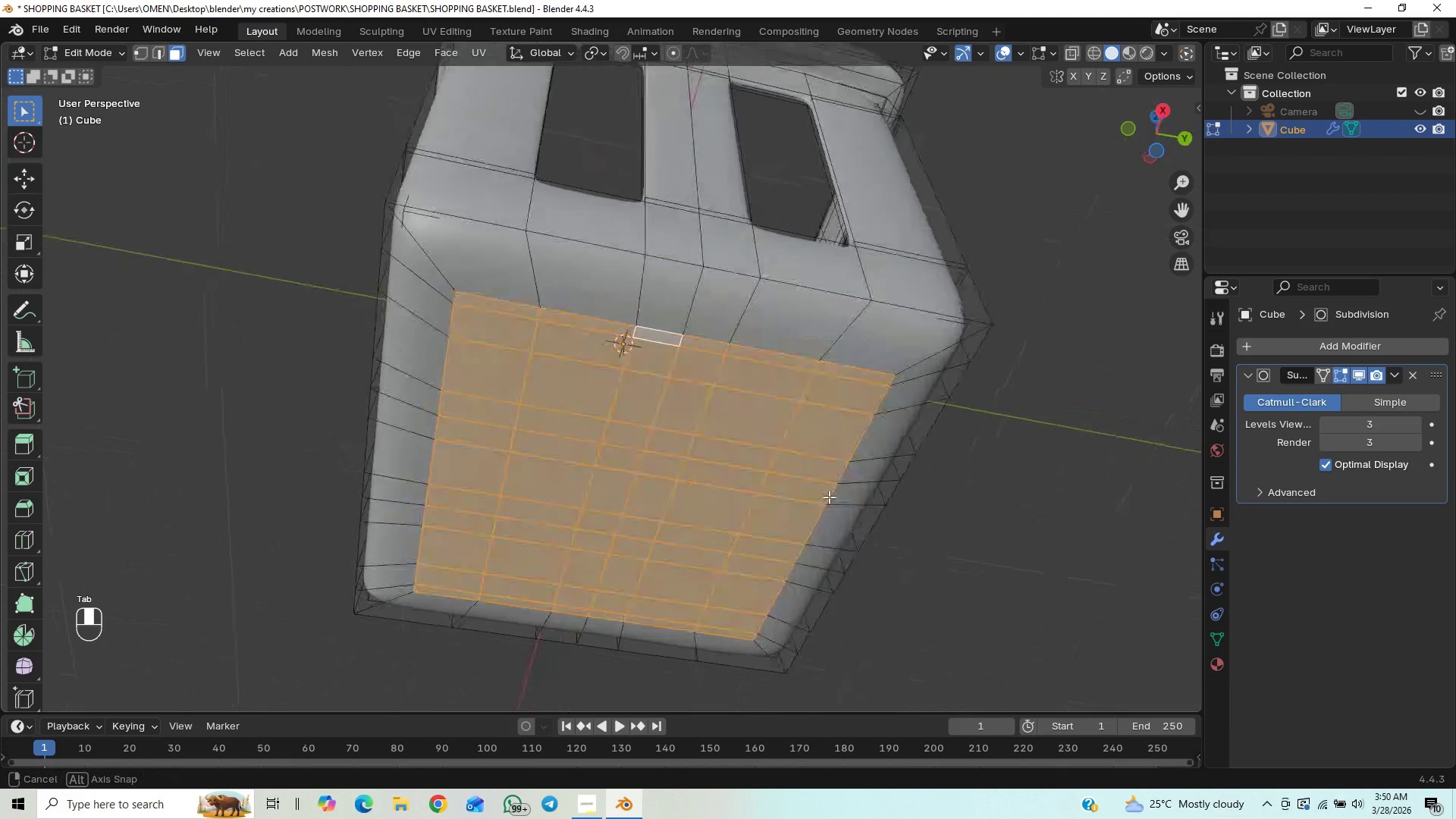 
key(Control+Z)
 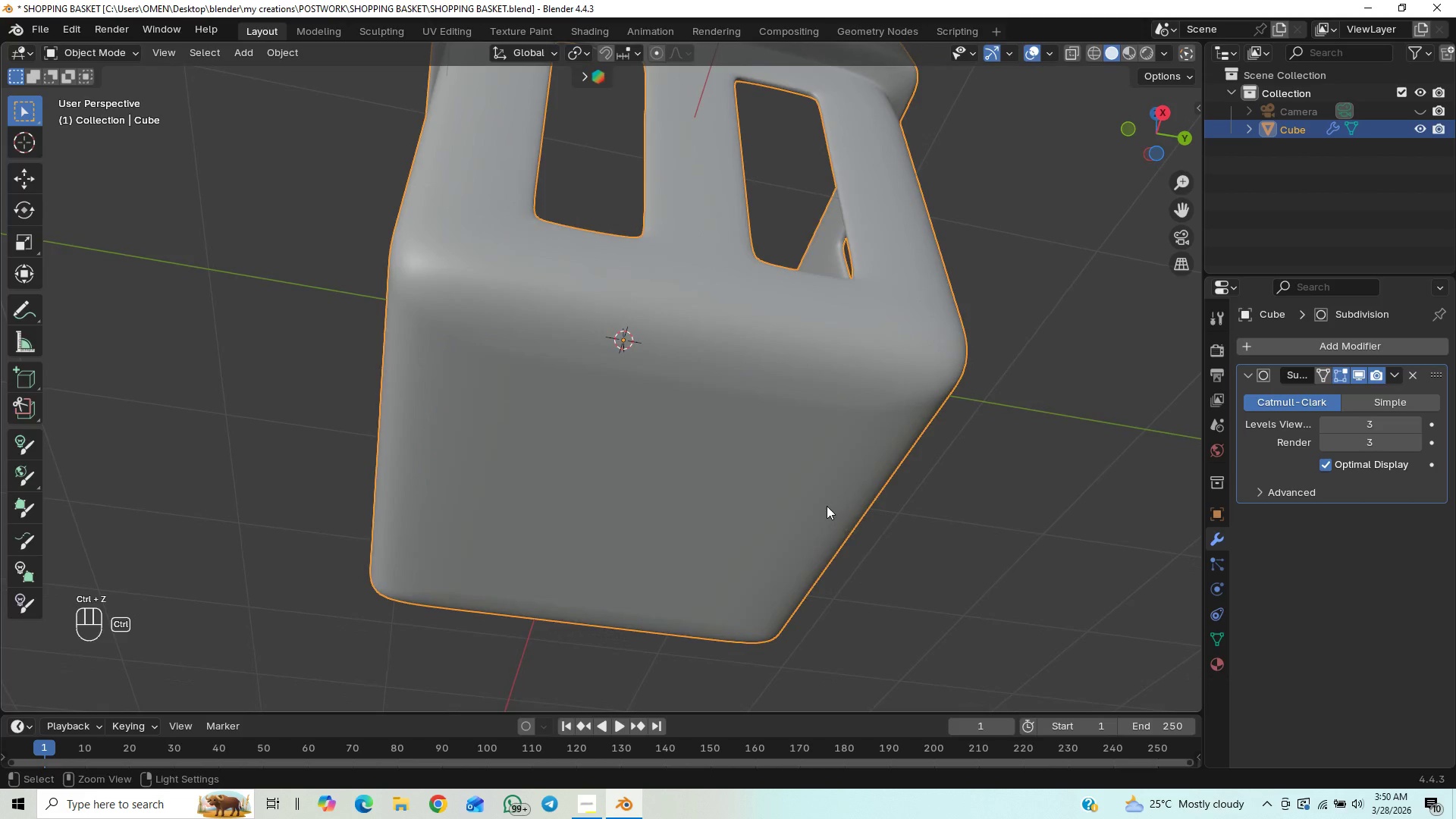 
key(Control+Z)
 